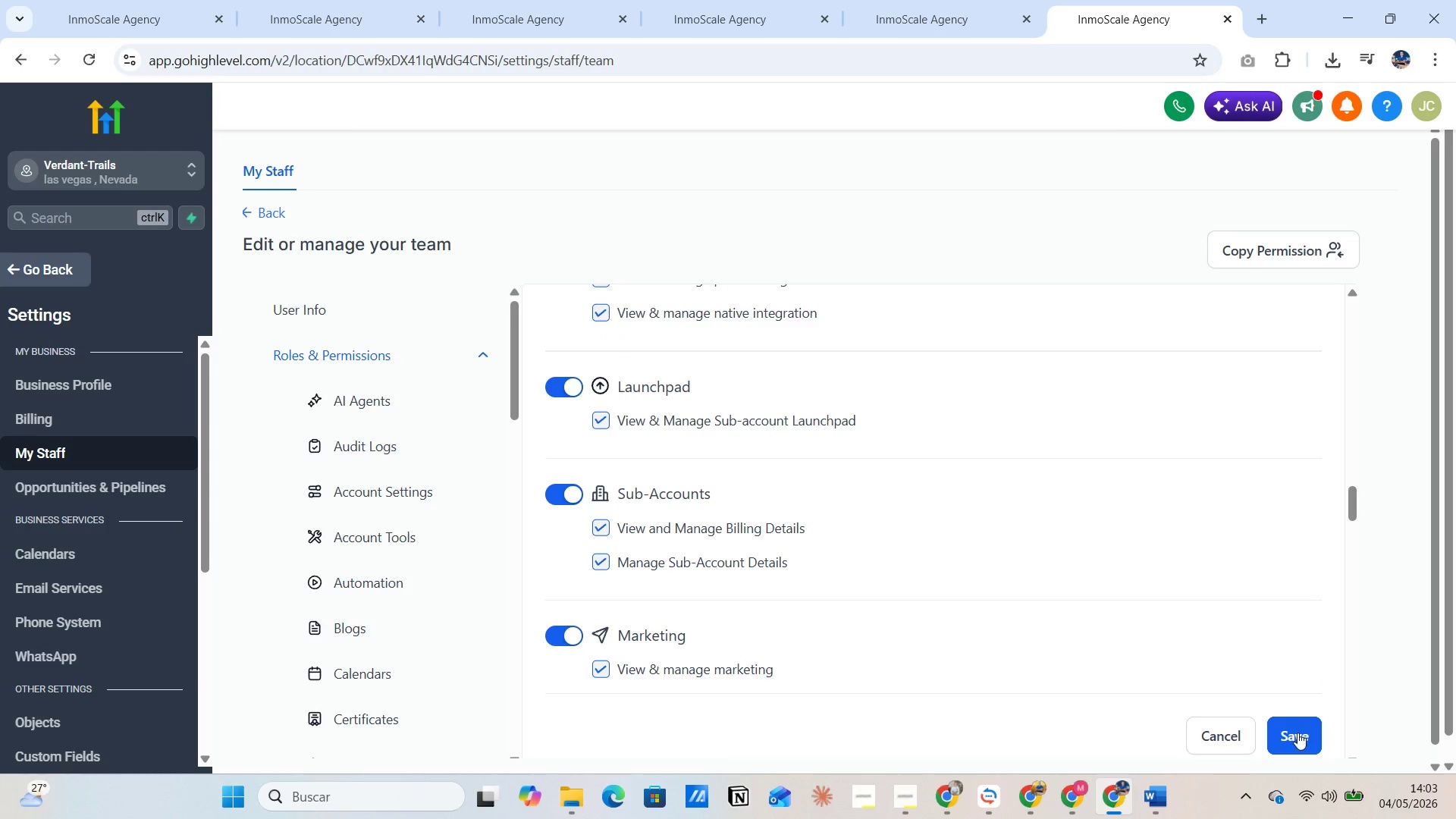 
left_click([1298, 733])
 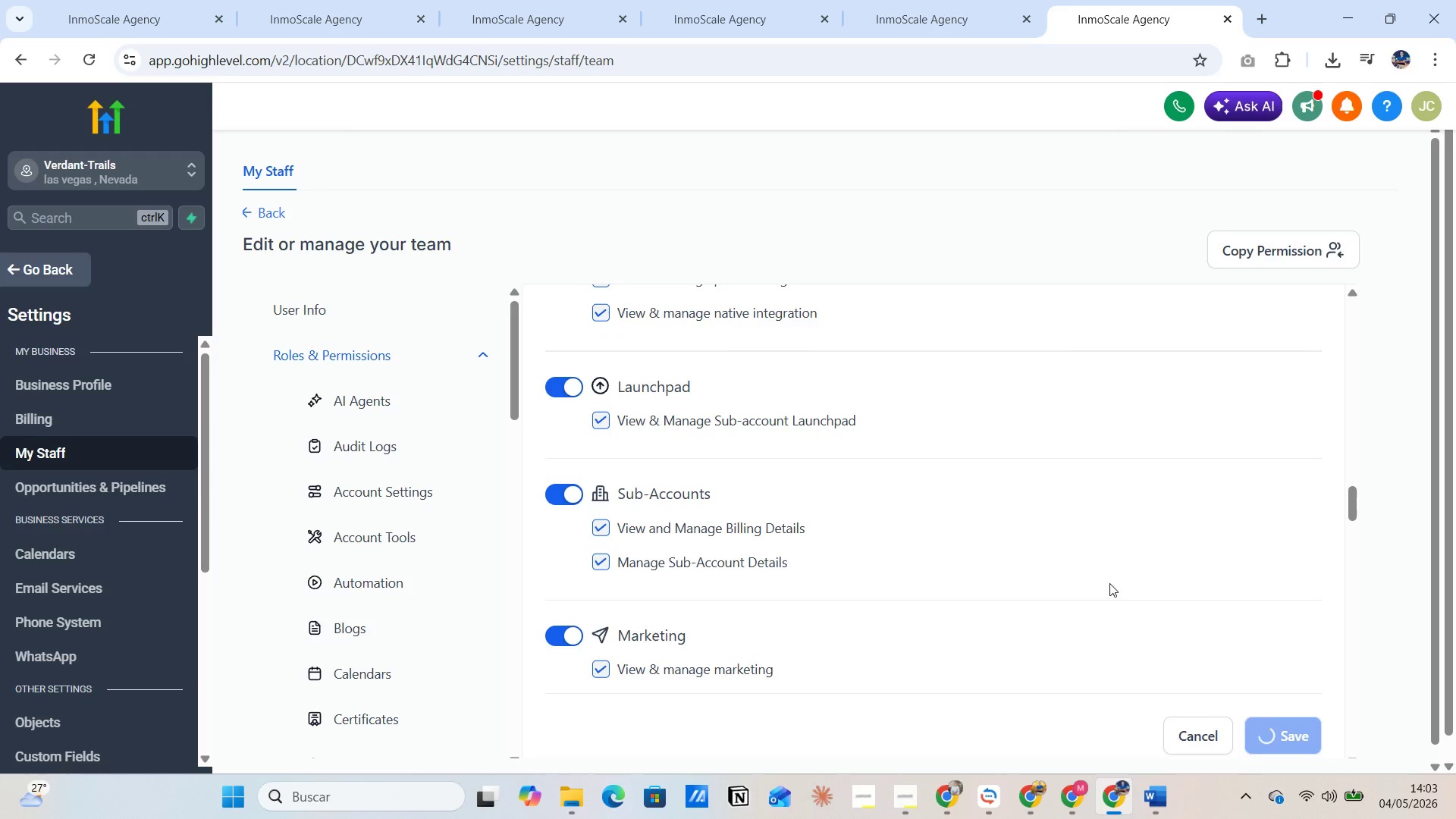 
scroll: coordinate [1078, 547], scroll_direction: down, amount: 43.0
 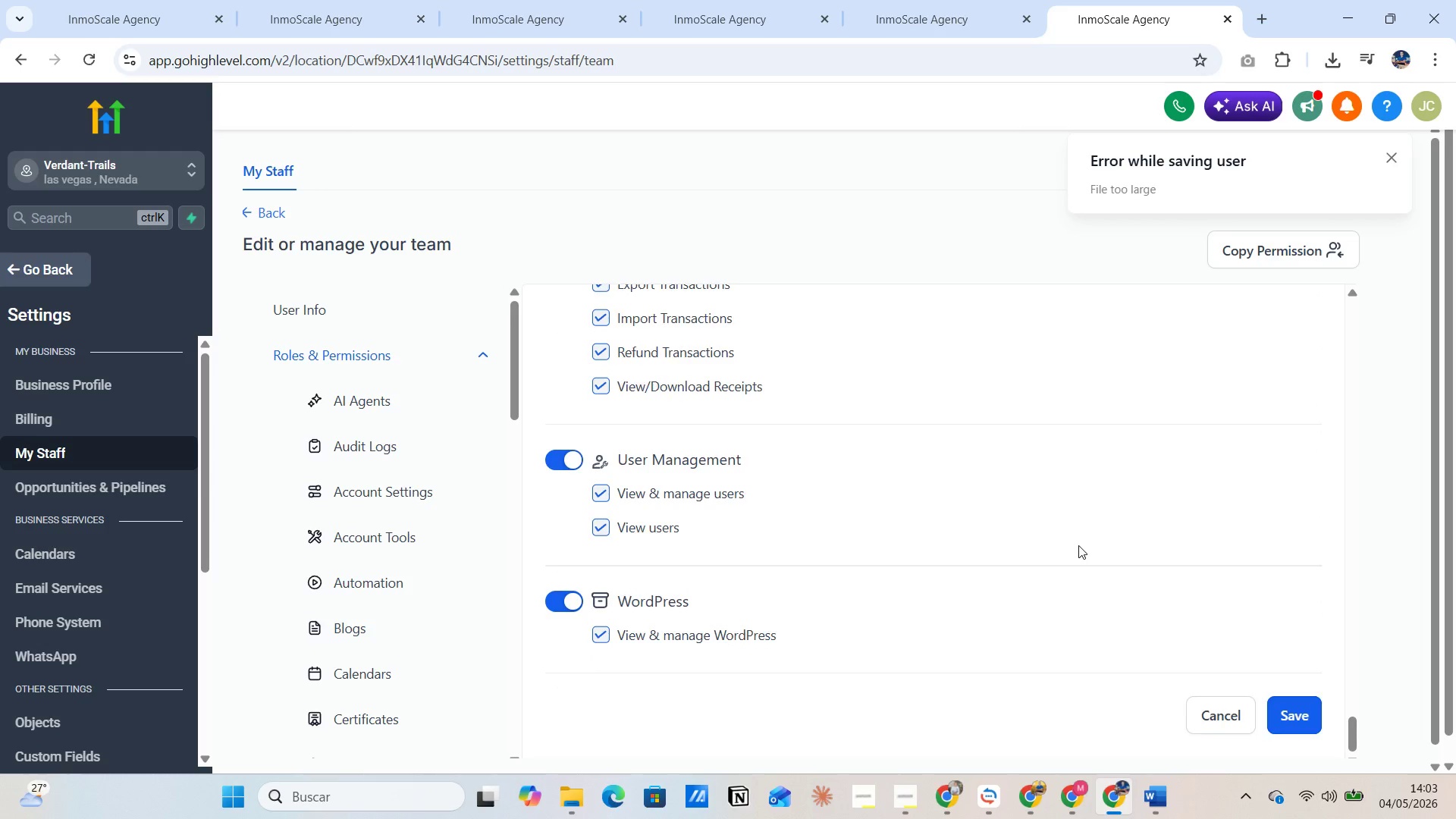 
scroll: coordinate [930, 448], scroll_direction: up, amount: 76.0
 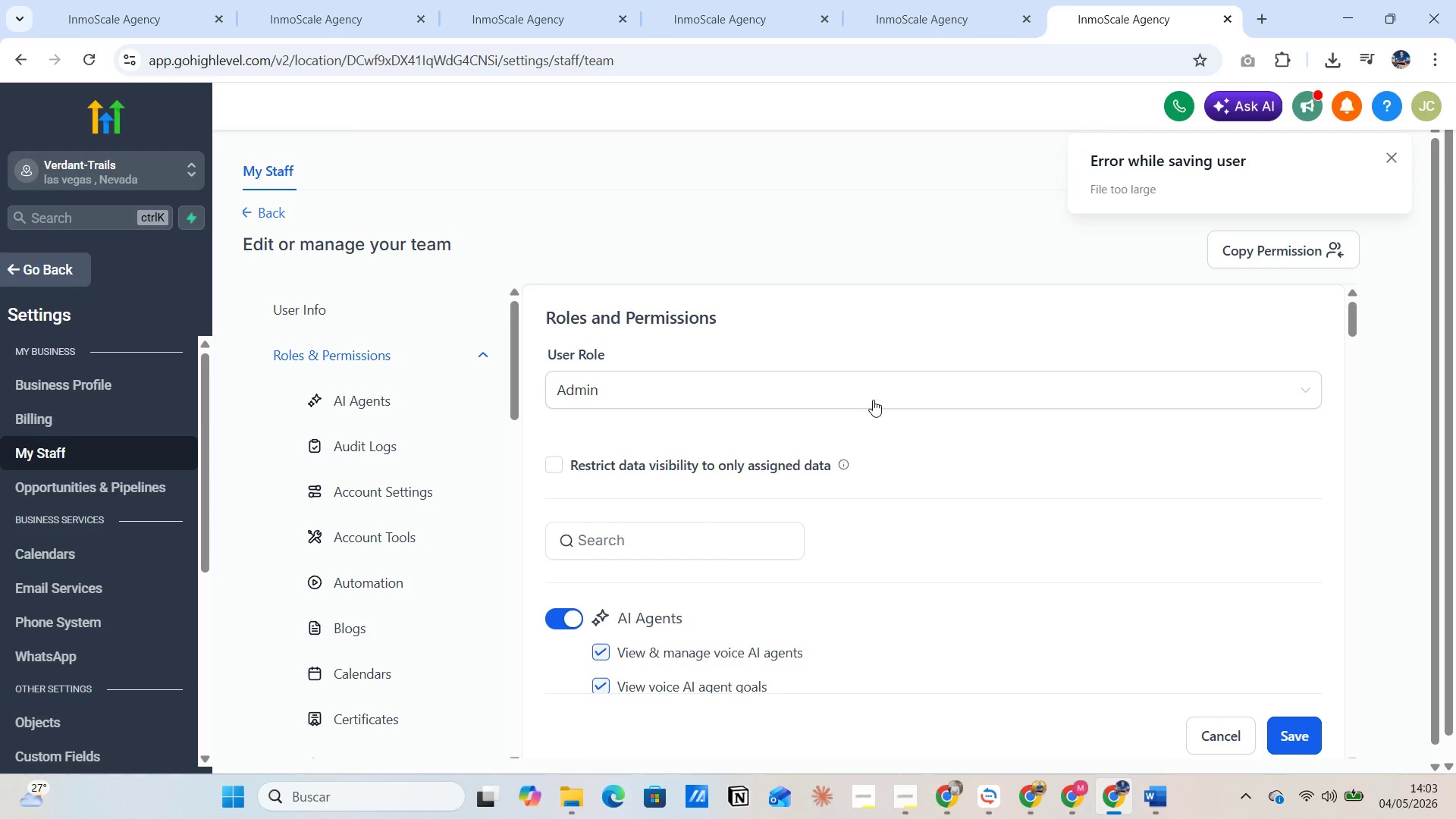 
left_click([873, 400])
 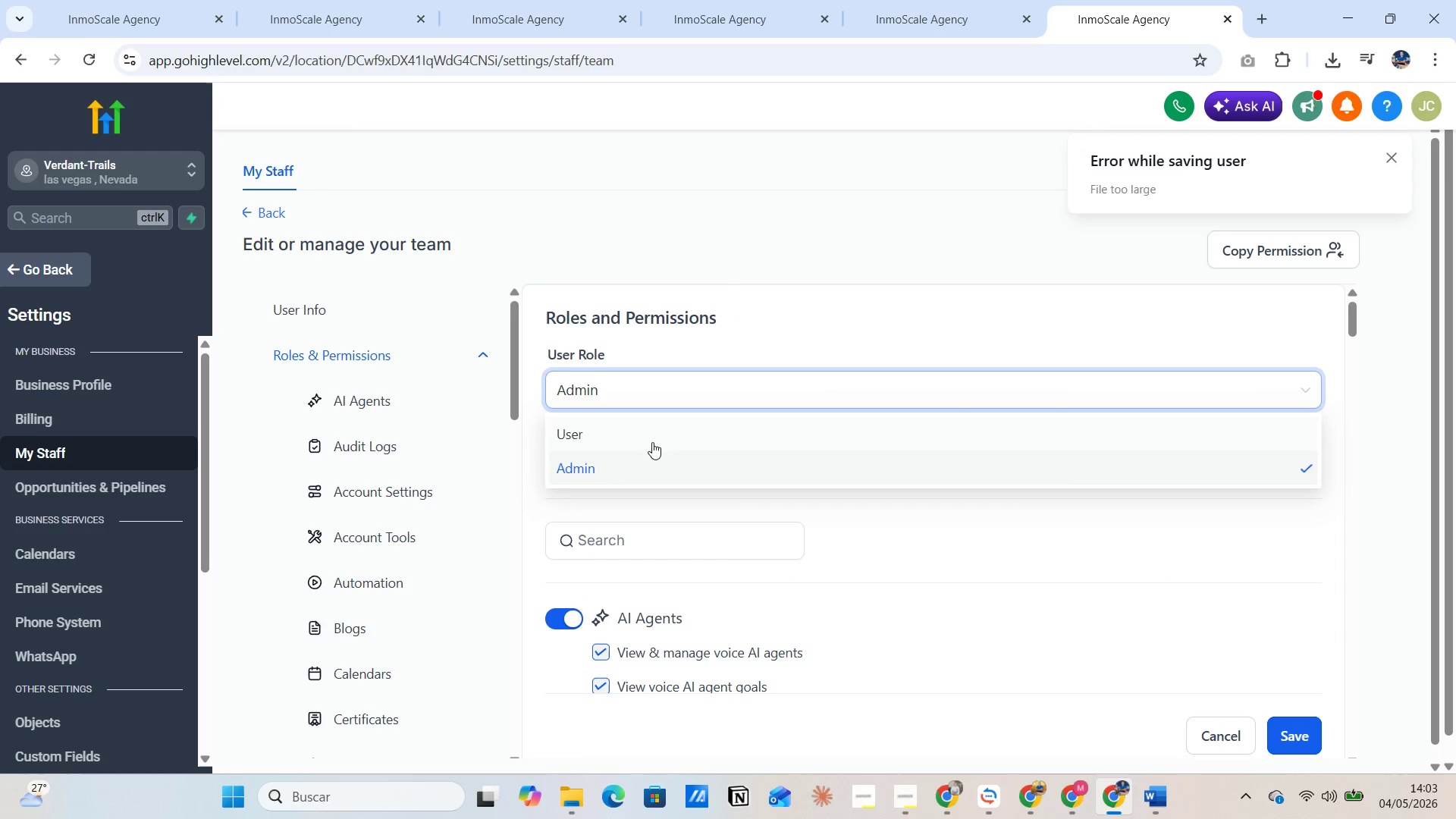 
left_click([648, 443])
 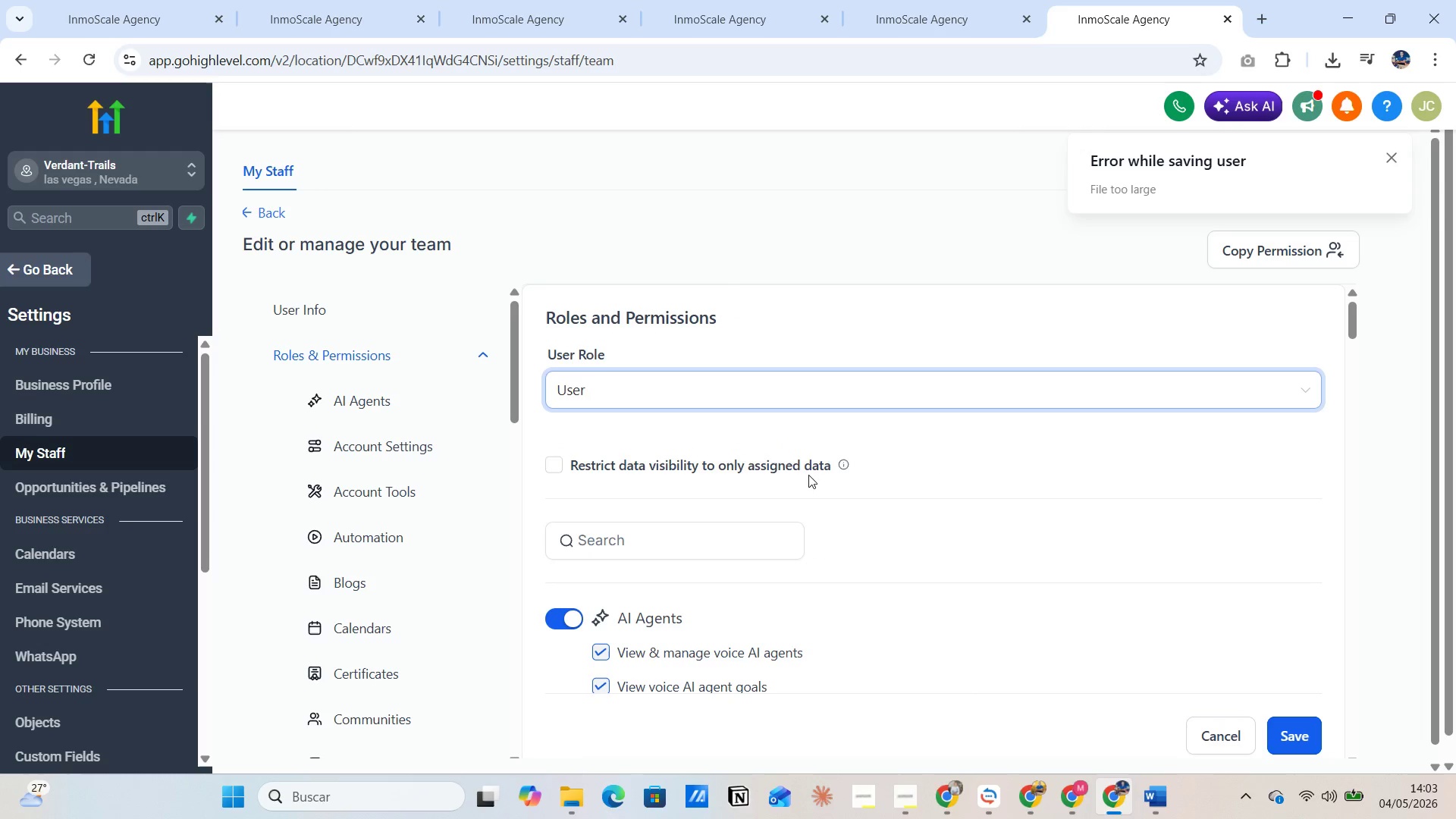 
scroll: coordinate [1141, 500], scroll_direction: down, amount: 4.0
 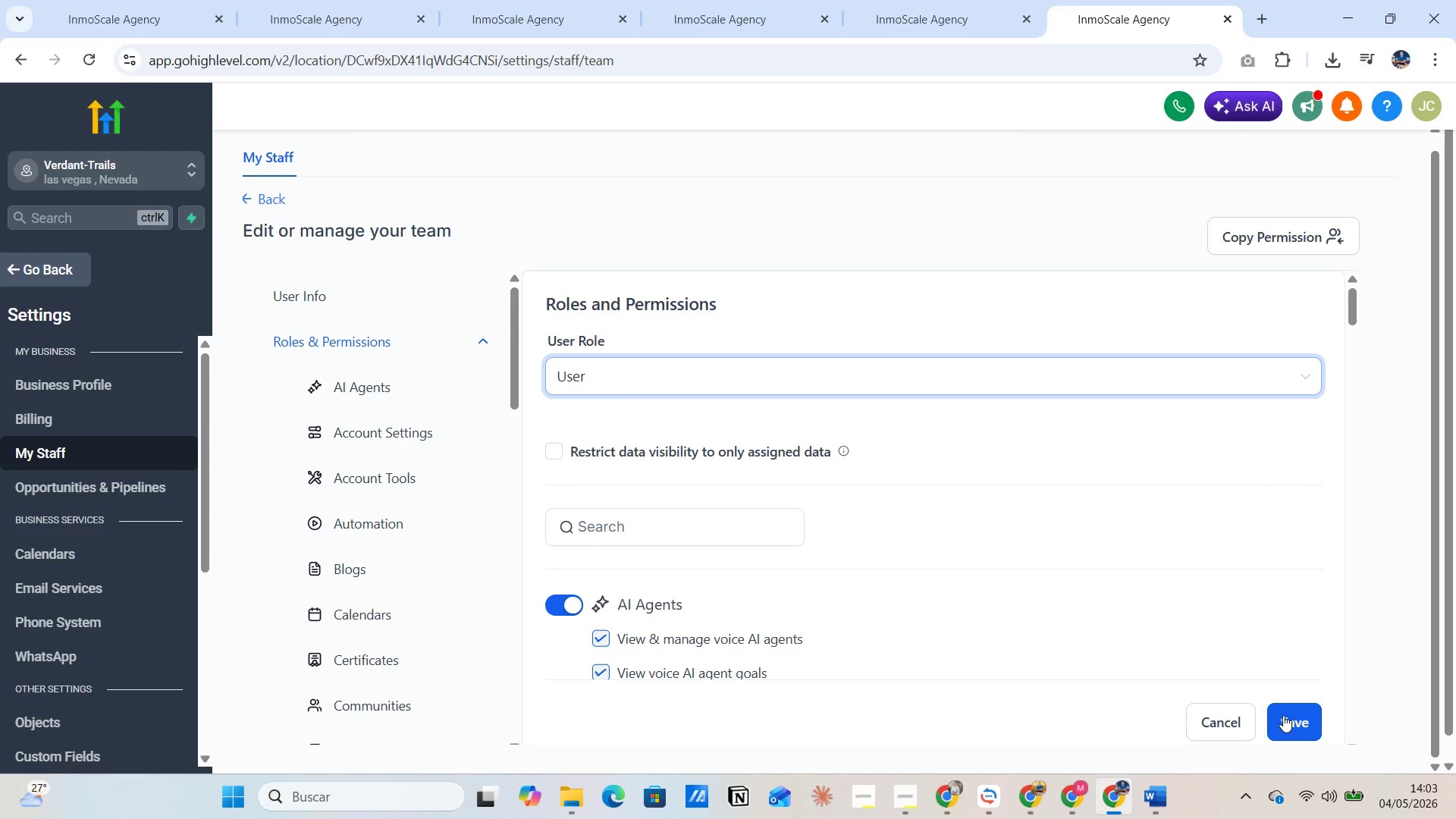 
left_click([1283, 715])
 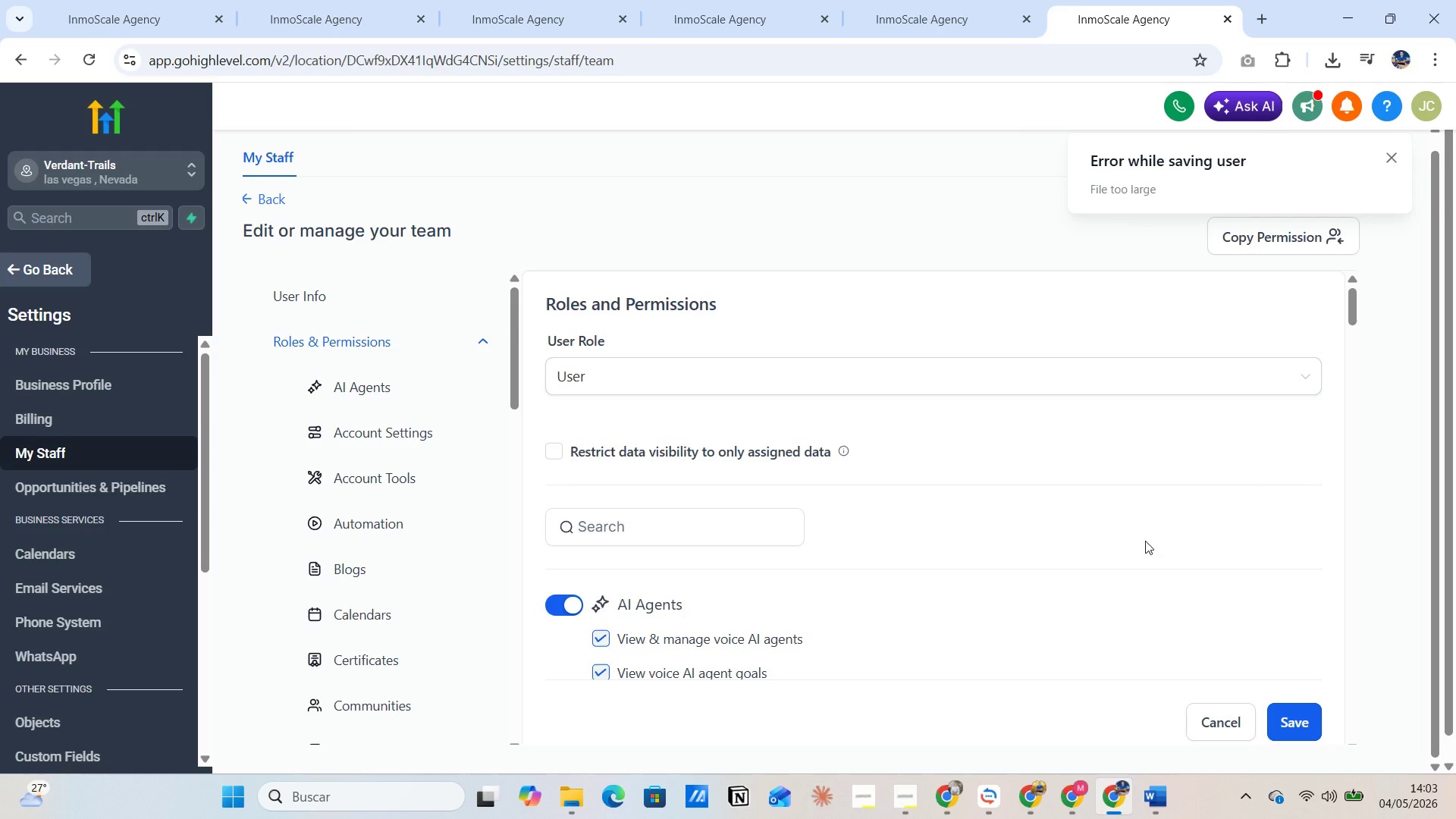 
scroll: coordinate [1145, 541], scroll_direction: up, amount: 4.0
 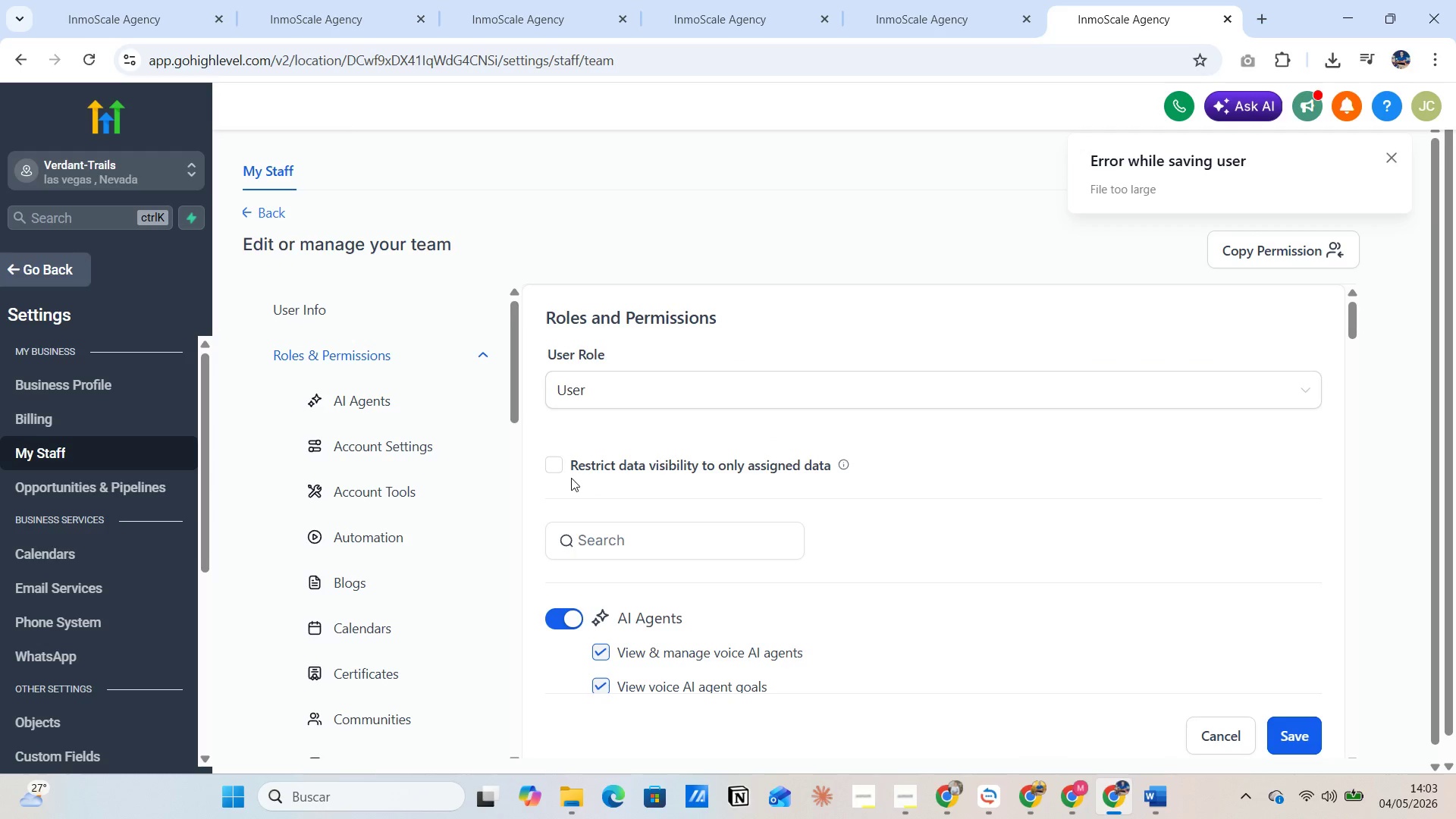 
left_click([554, 466])
 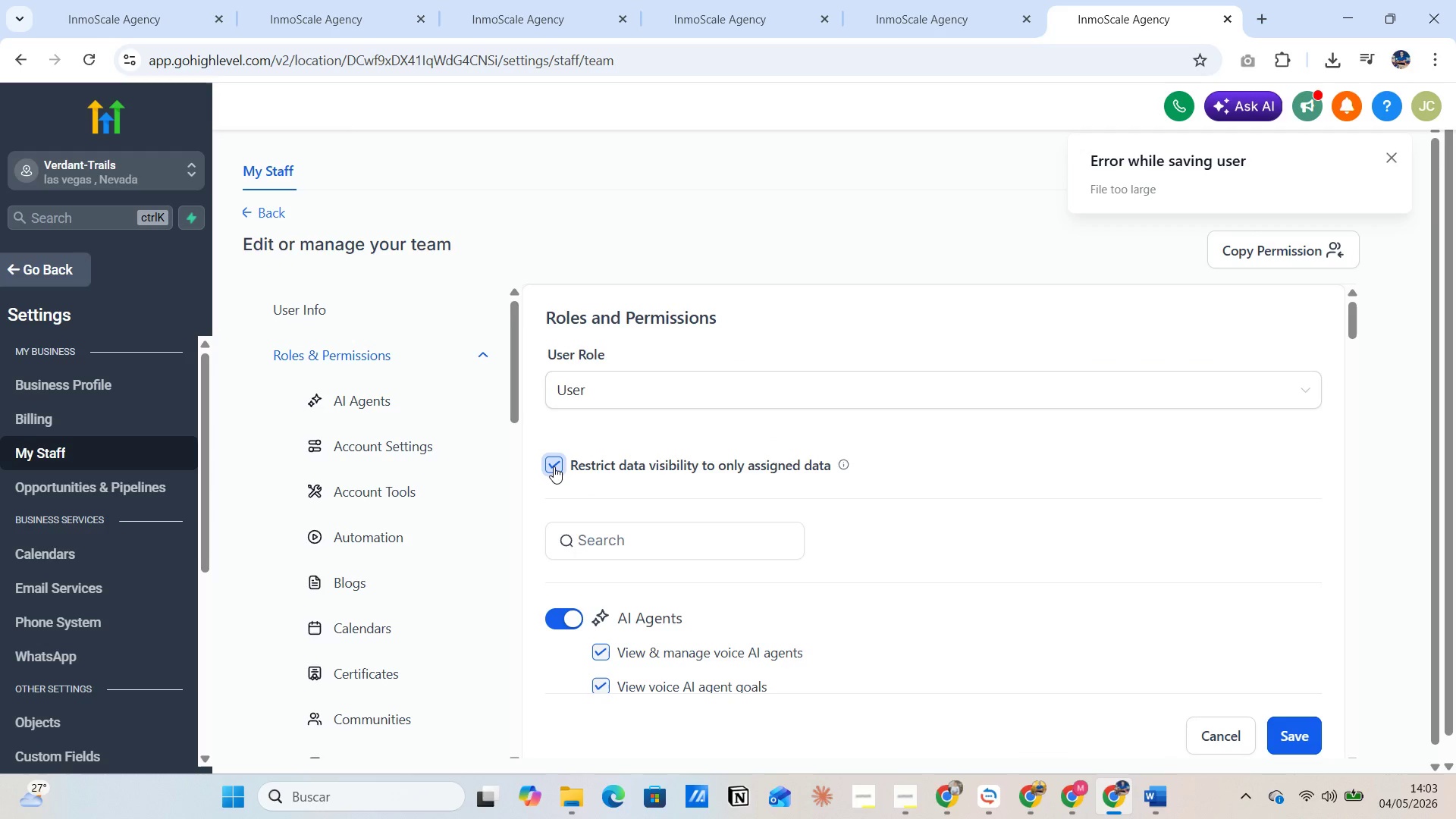 
left_click([554, 466])
 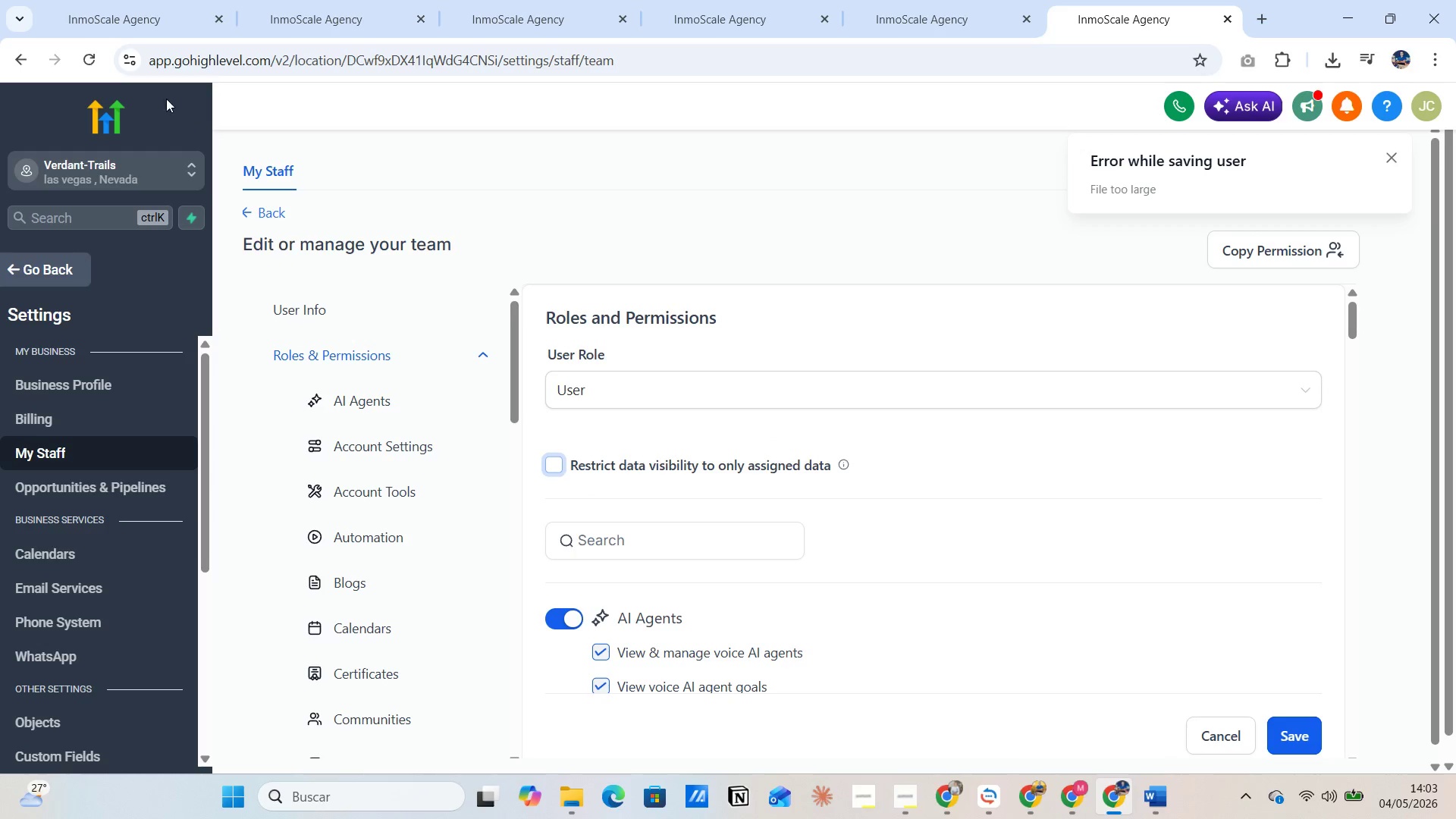 
left_click([27, 62])
 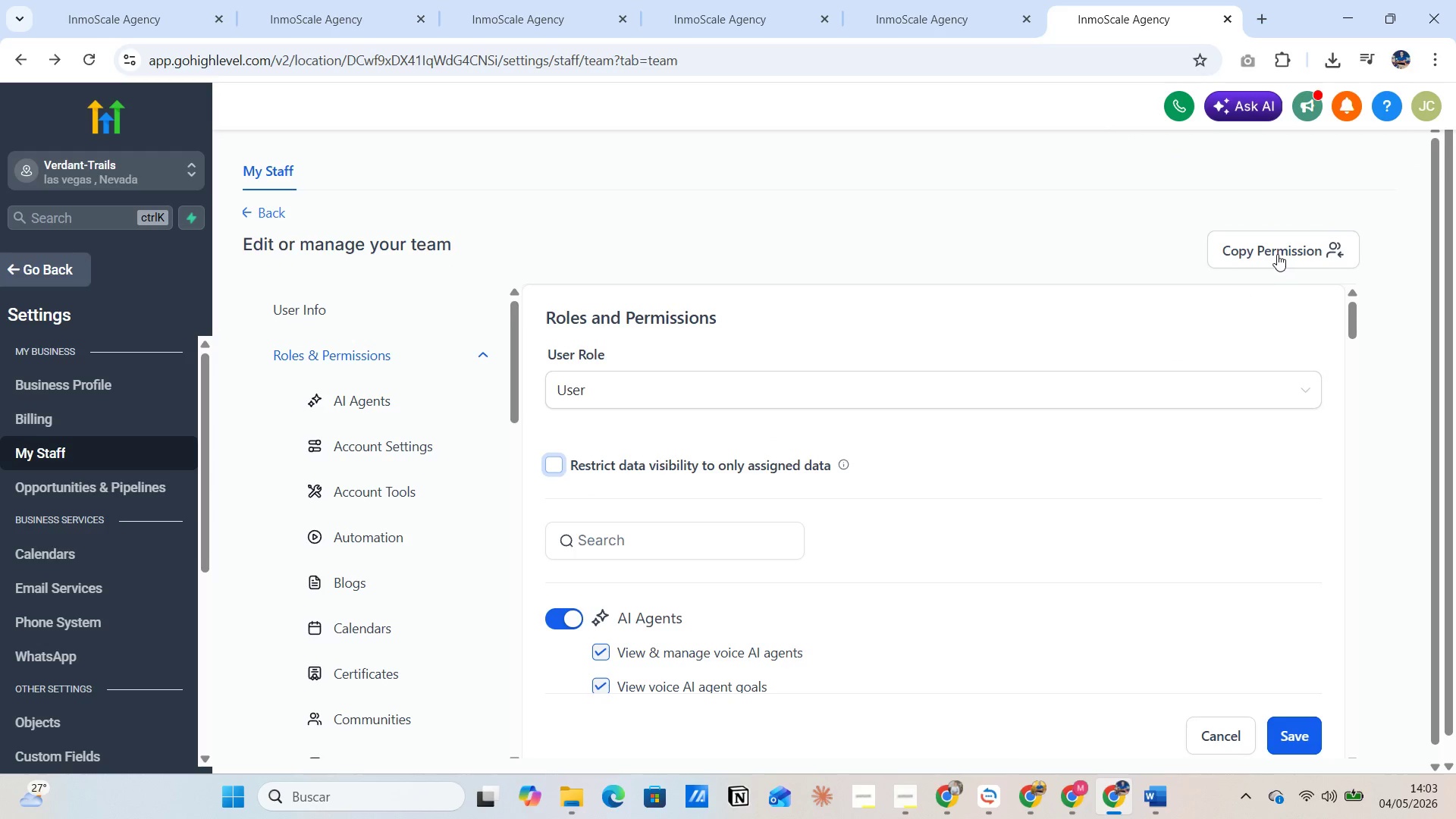 
left_click([1279, 250])
 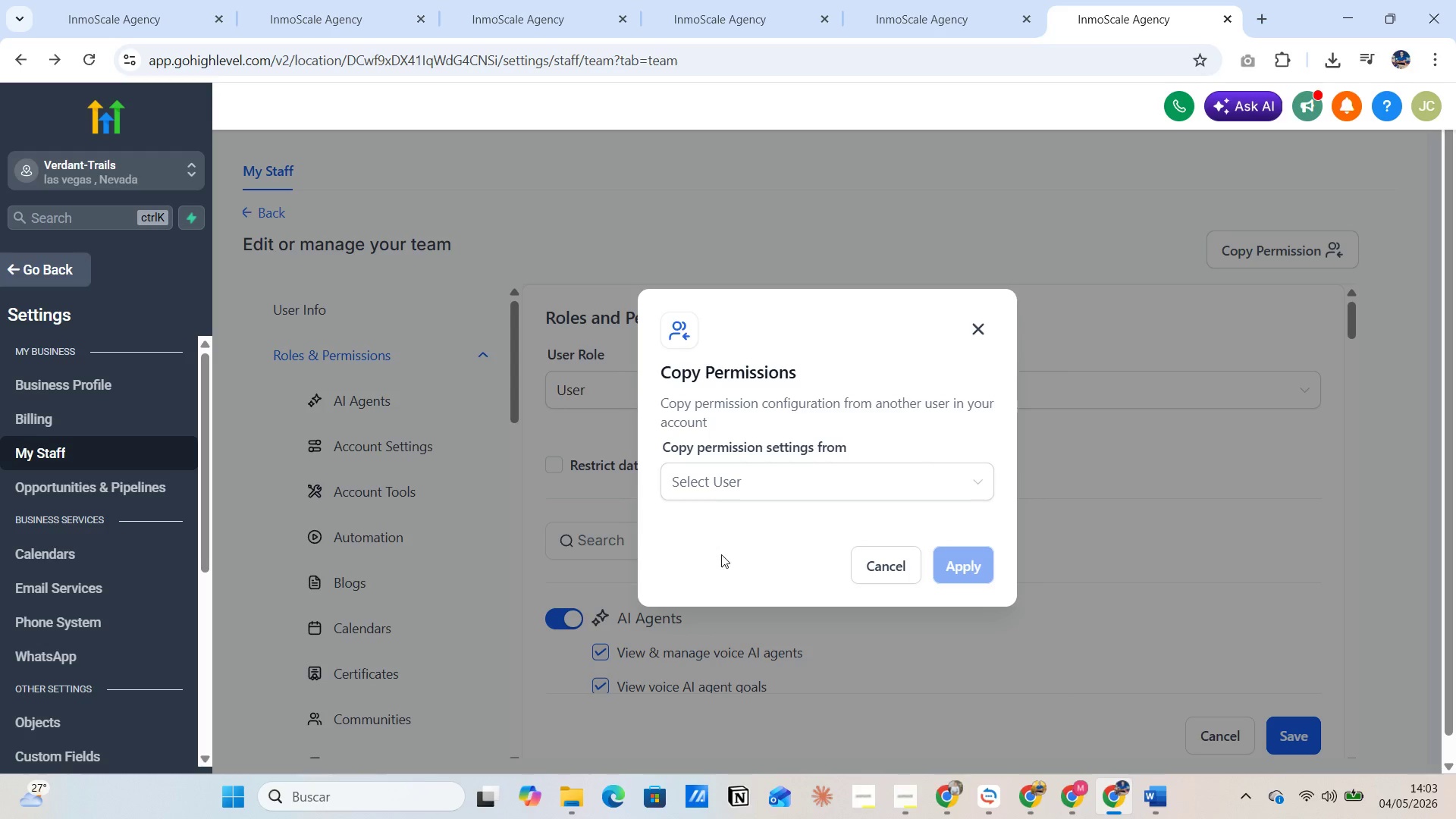 
left_click([718, 494])
 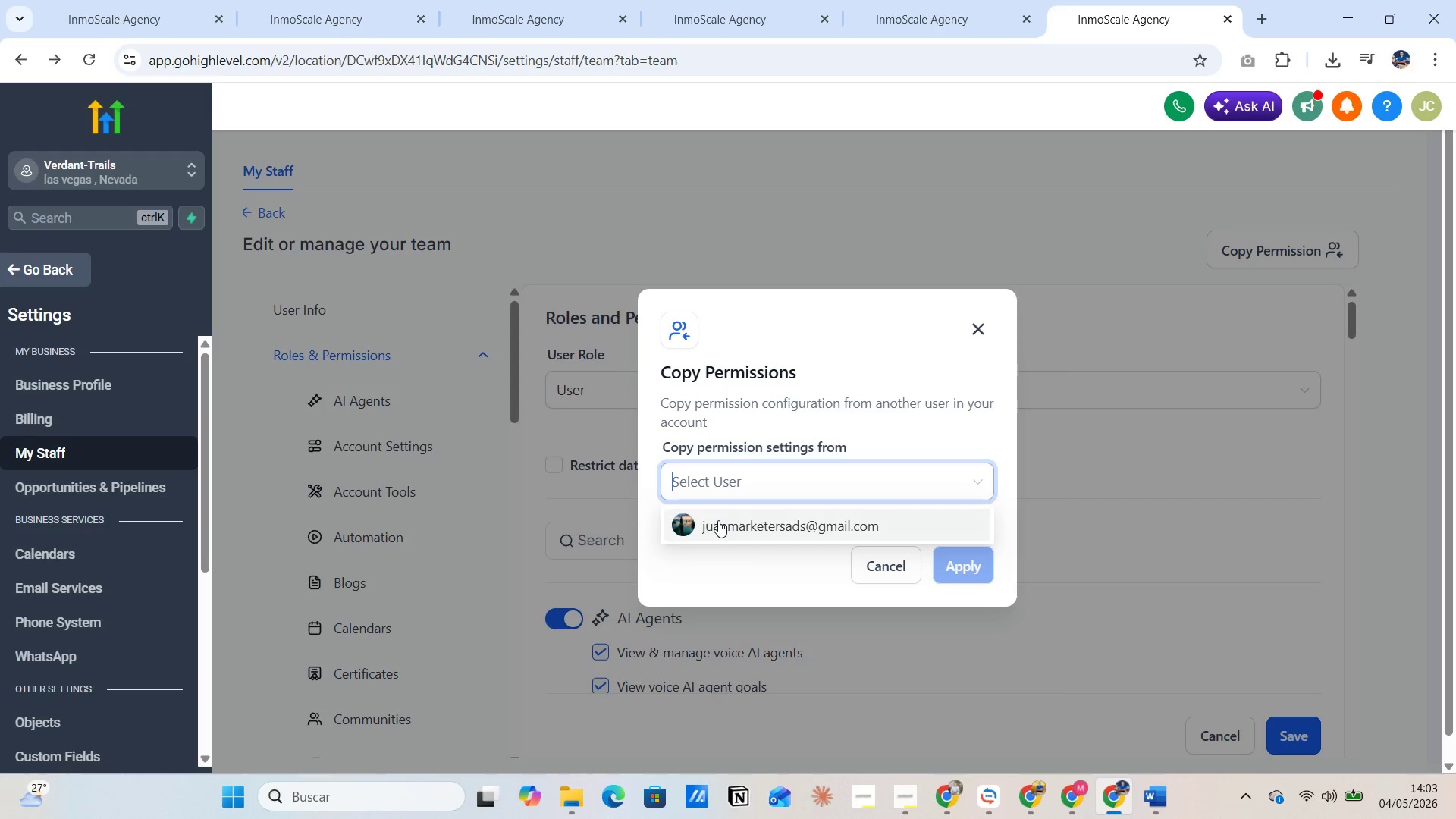 
left_click([718, 520])
 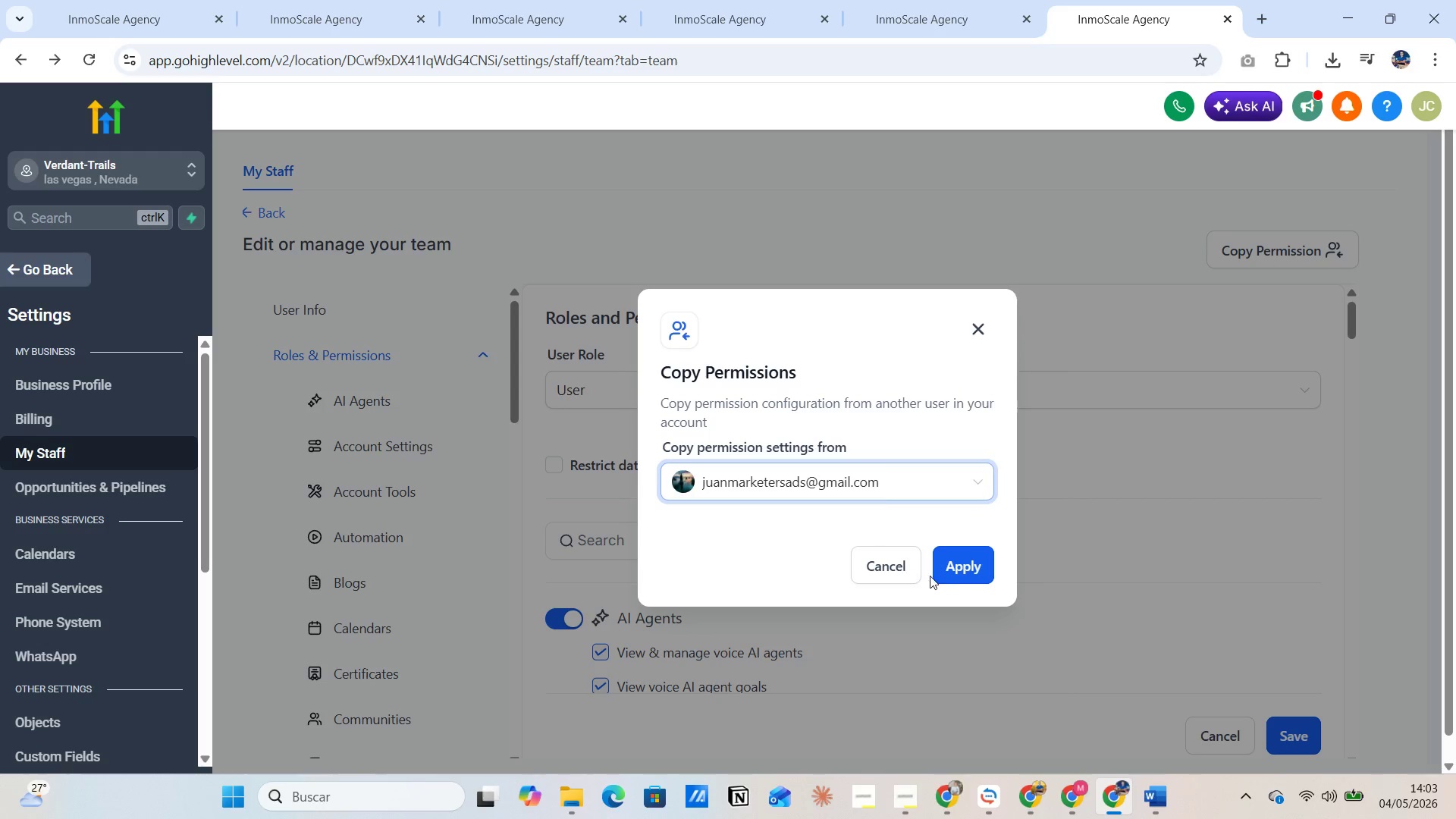 
left_click([960, 566])
 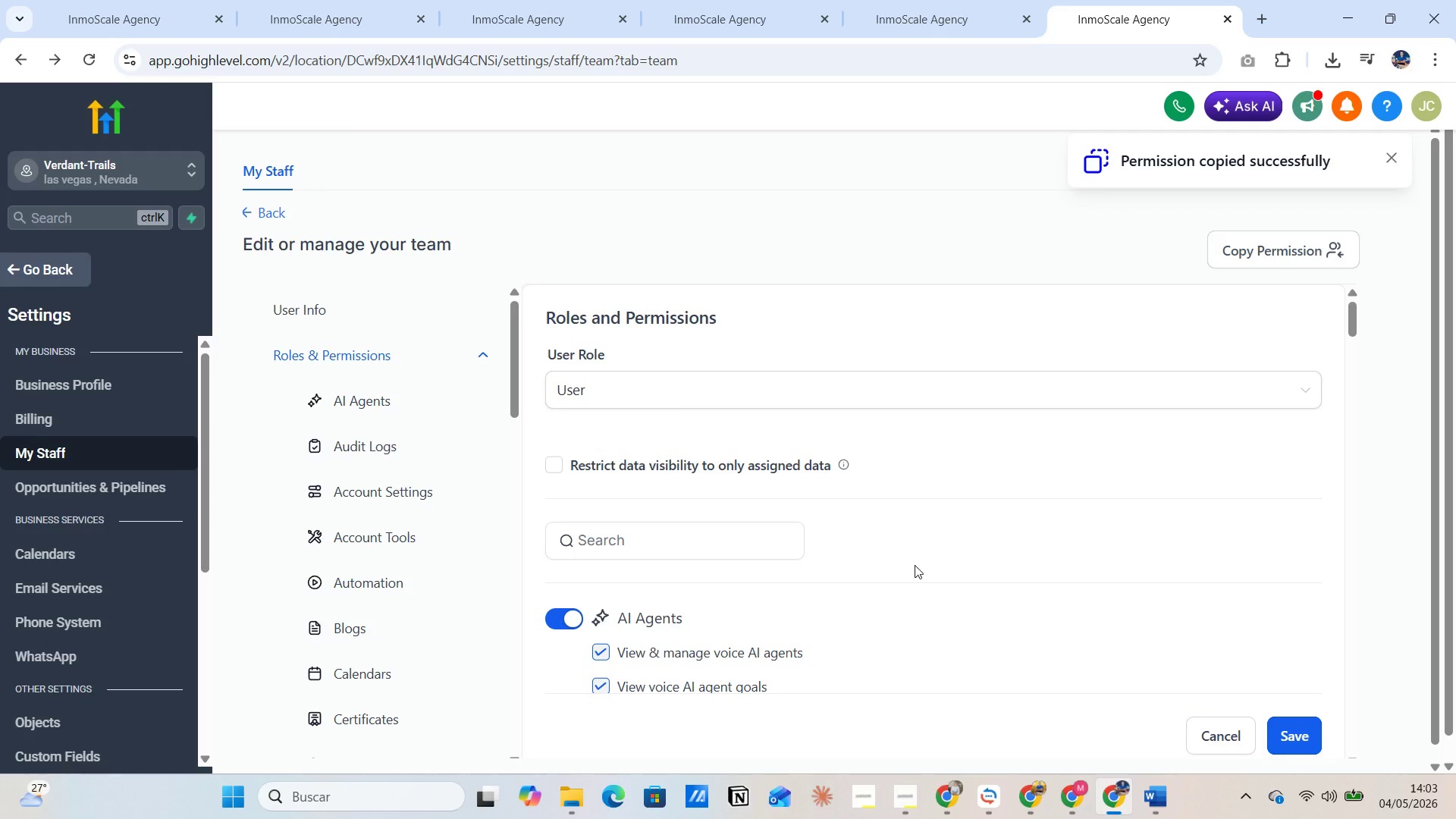 
wait(6.12)
 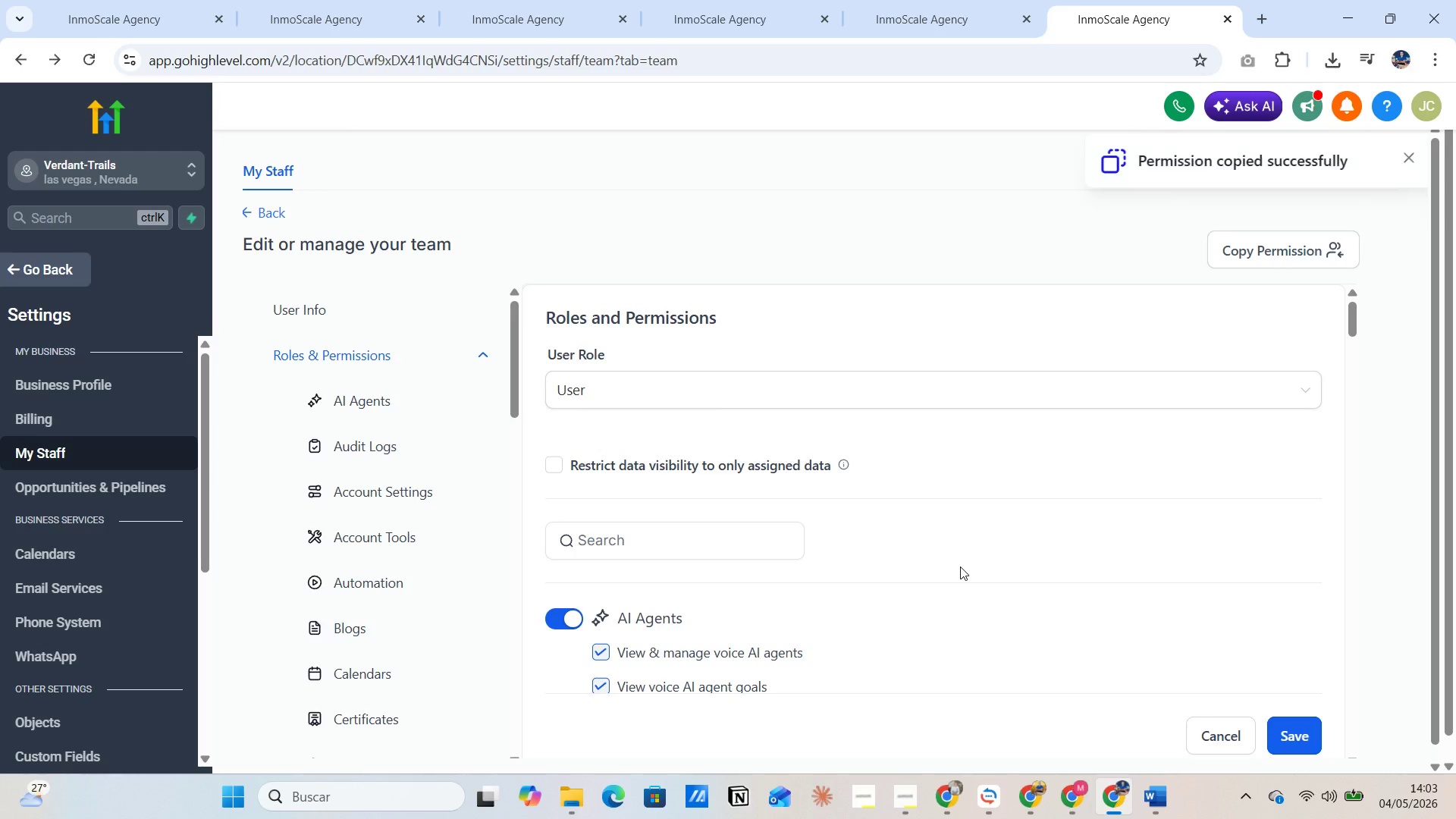 
scroll: coordinate [902, 562], scroll_direction: up, amount: 6.0
 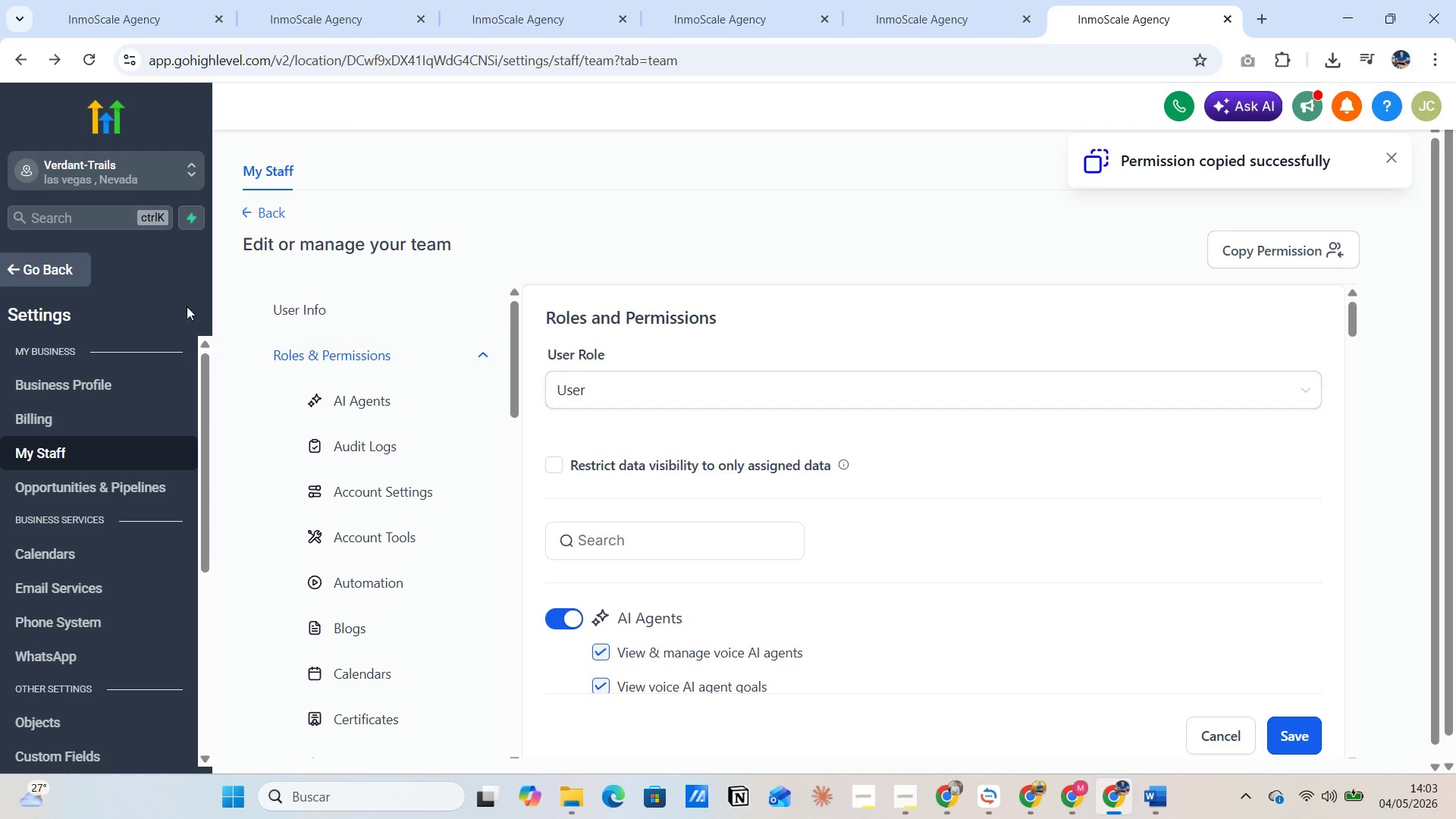 
left_click([130, 171])
 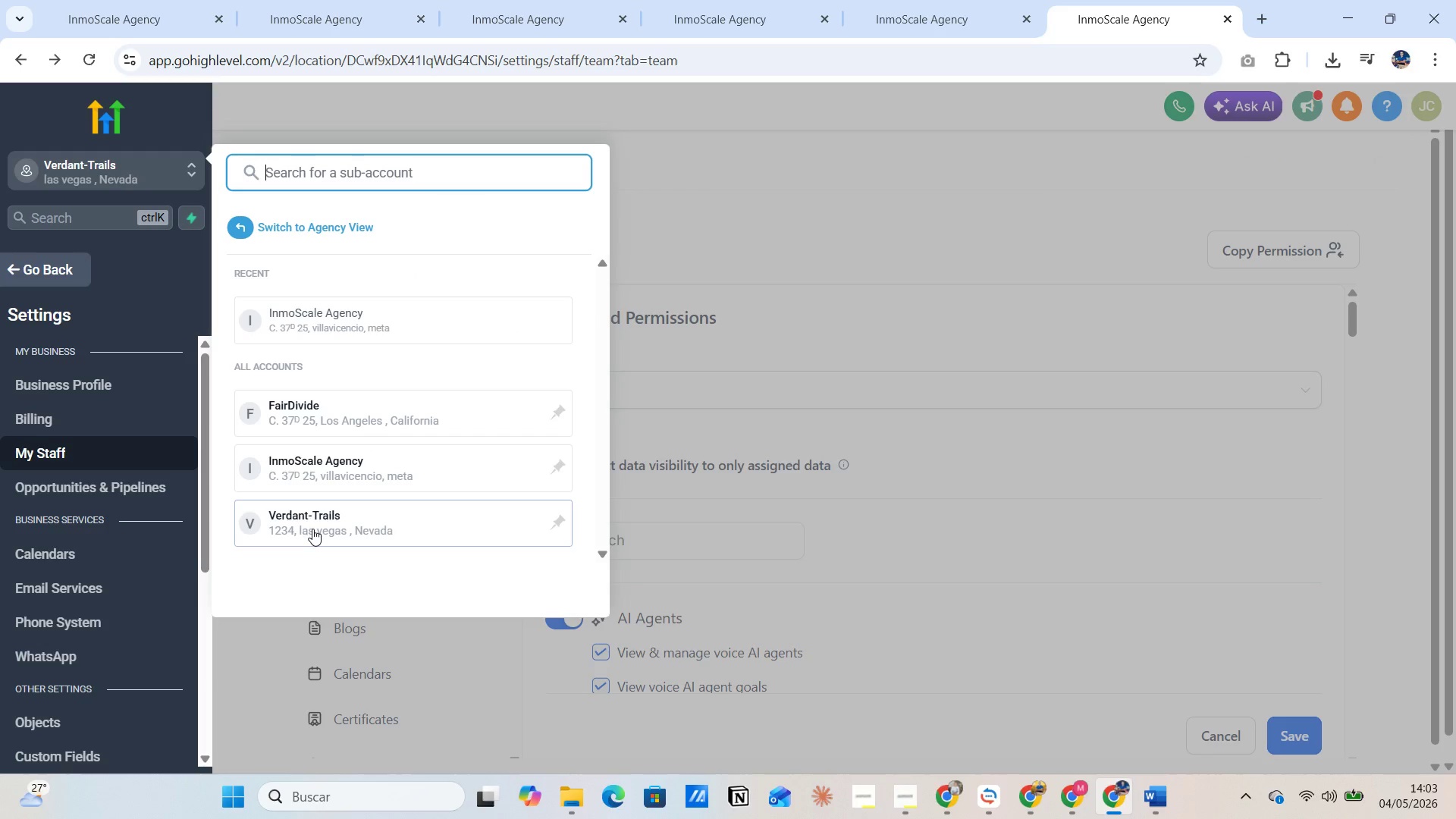 
left_click([313, 517])
 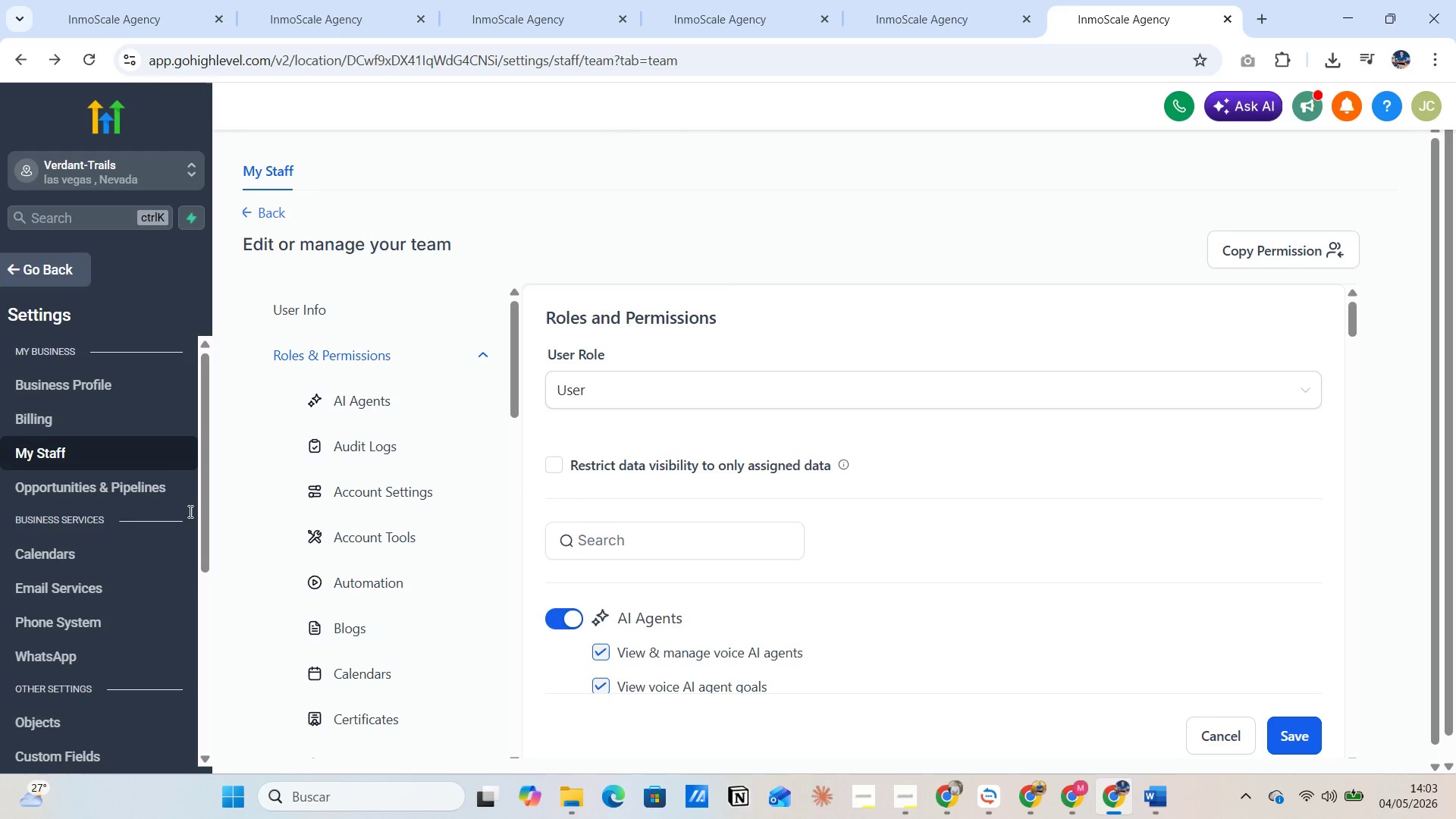 
left_click([58, 457])
 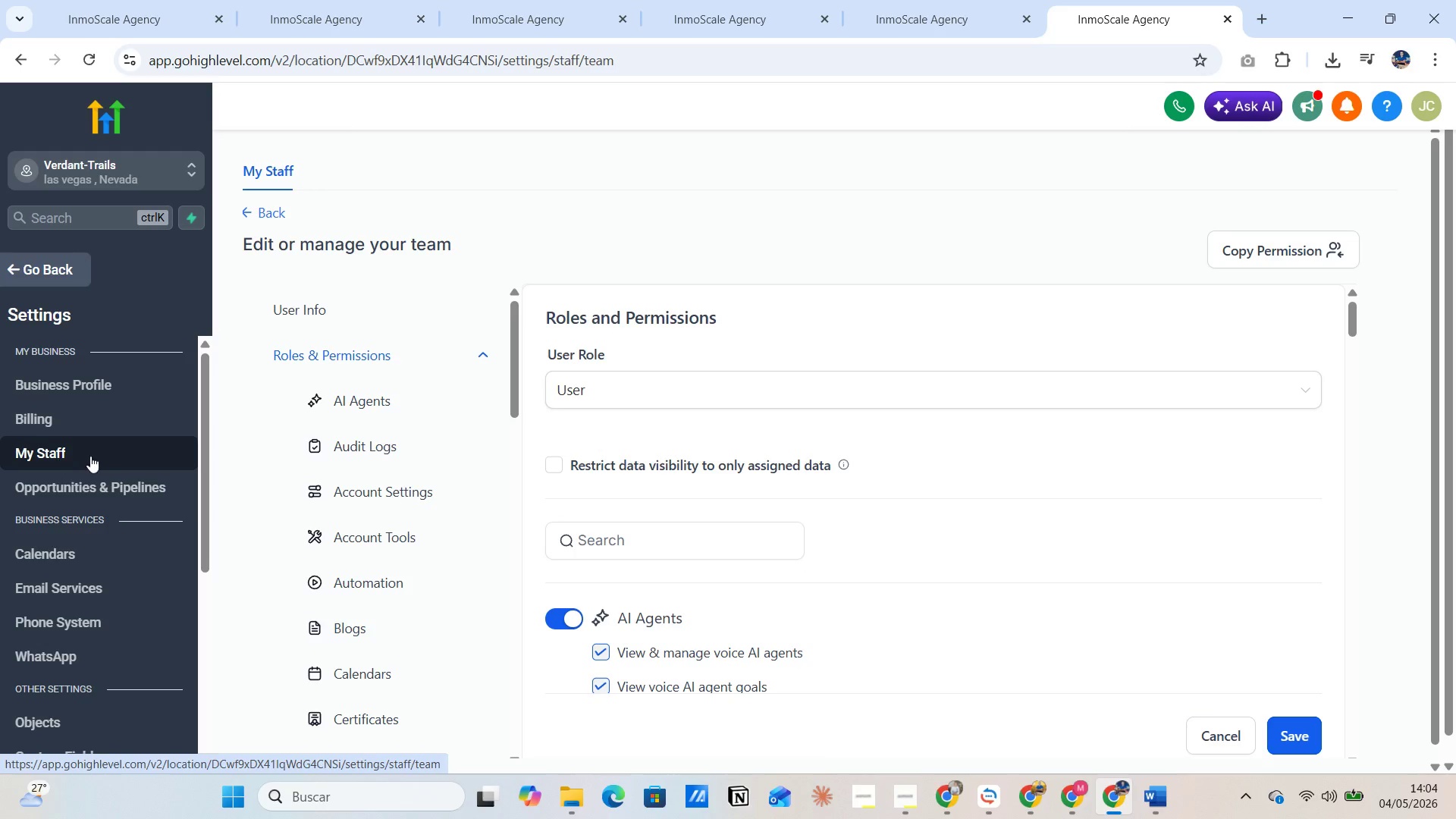 
wait(6.11)
 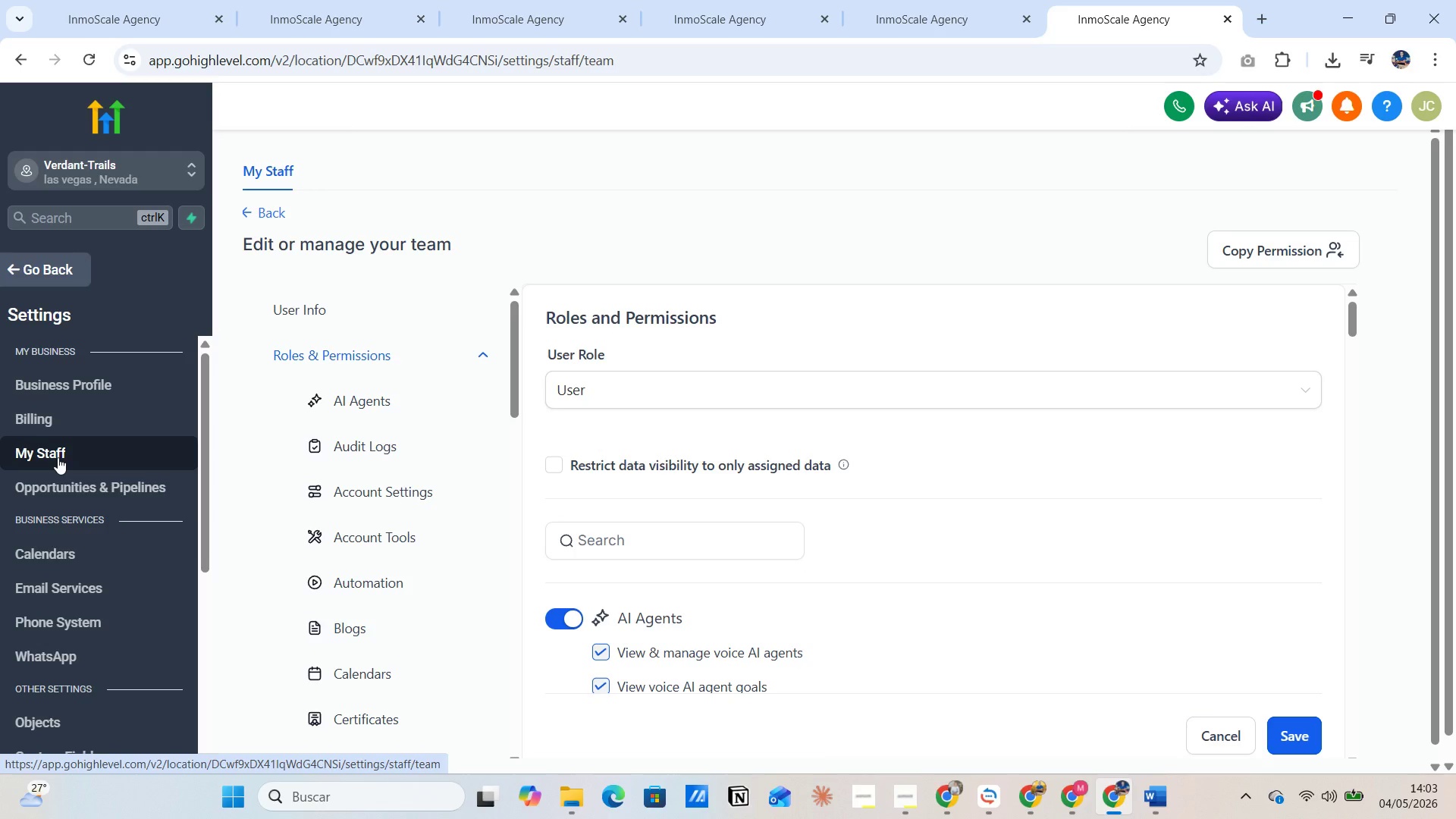 
left_click([55, 413])
 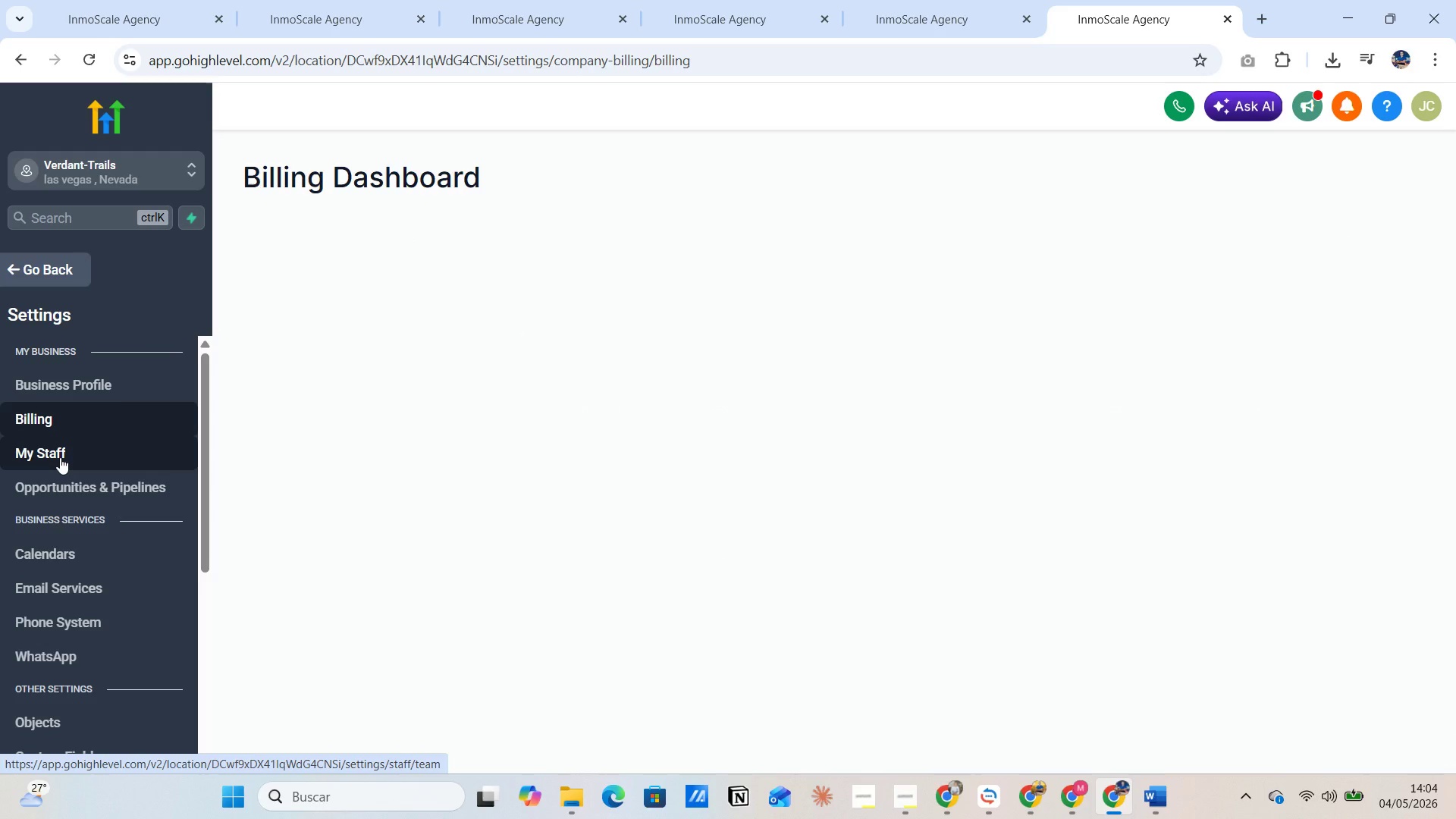 
left_click([60, 457])
 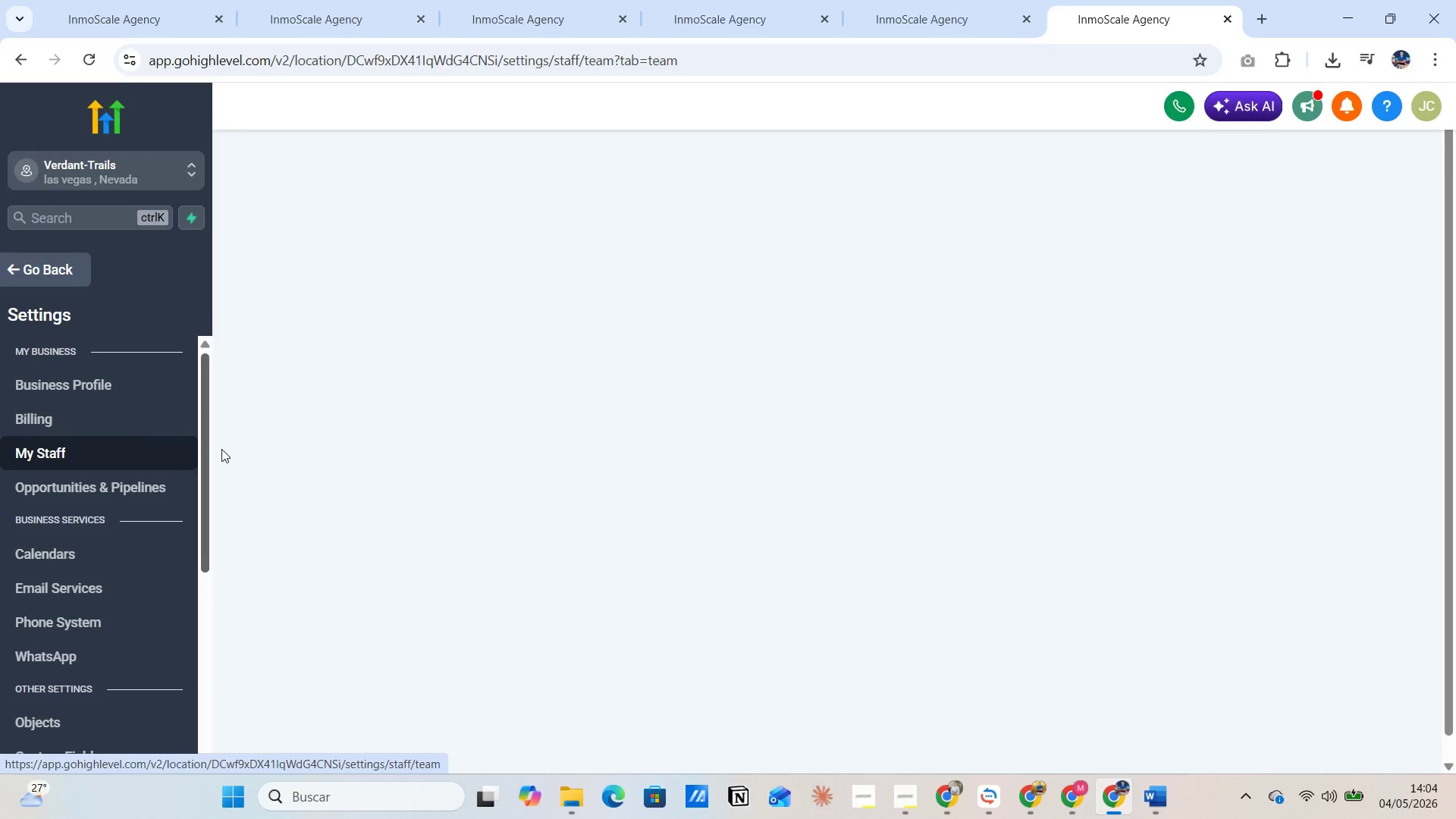 
mouse_move([396, 425])
 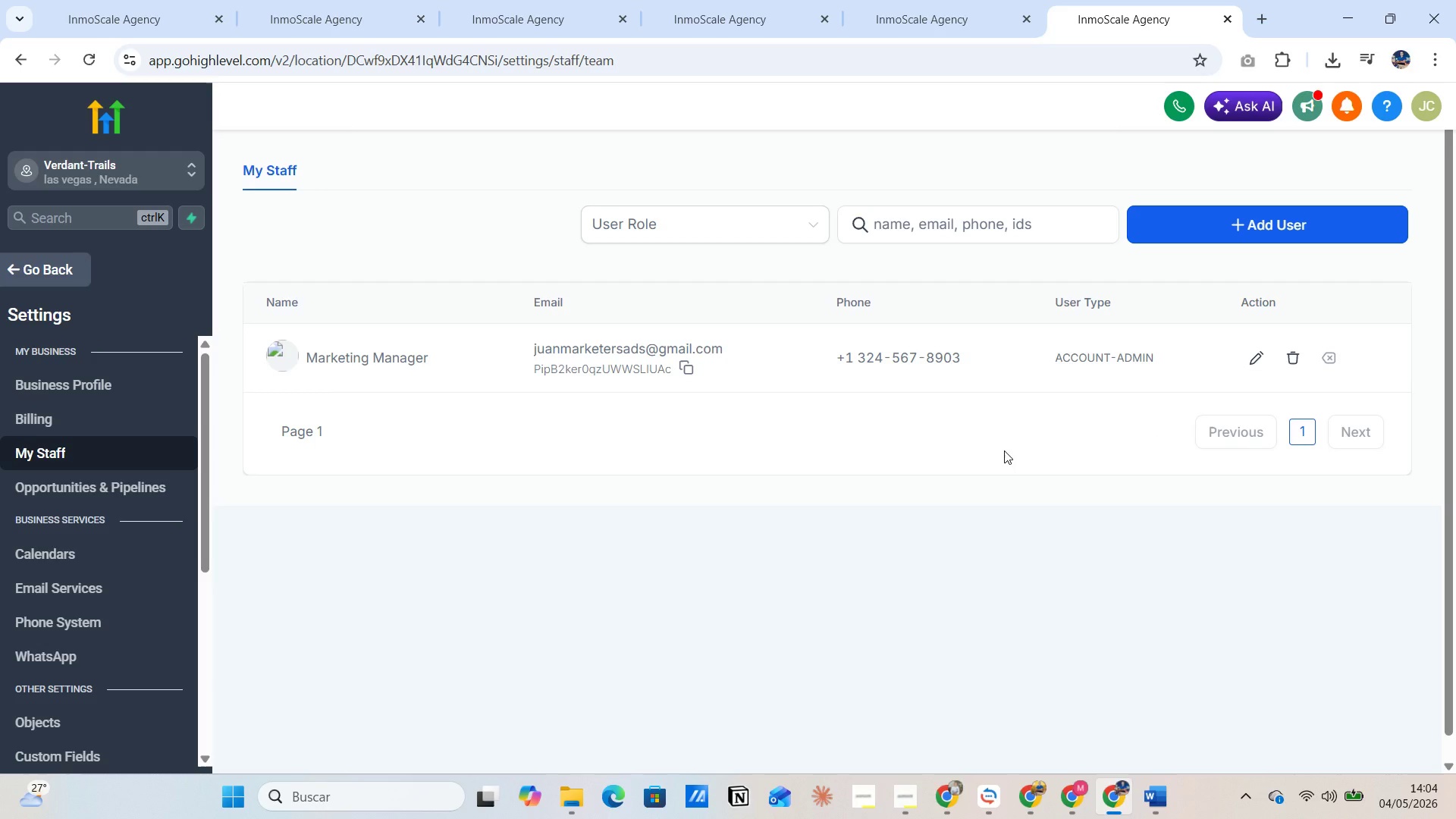 
wait(12.91)
 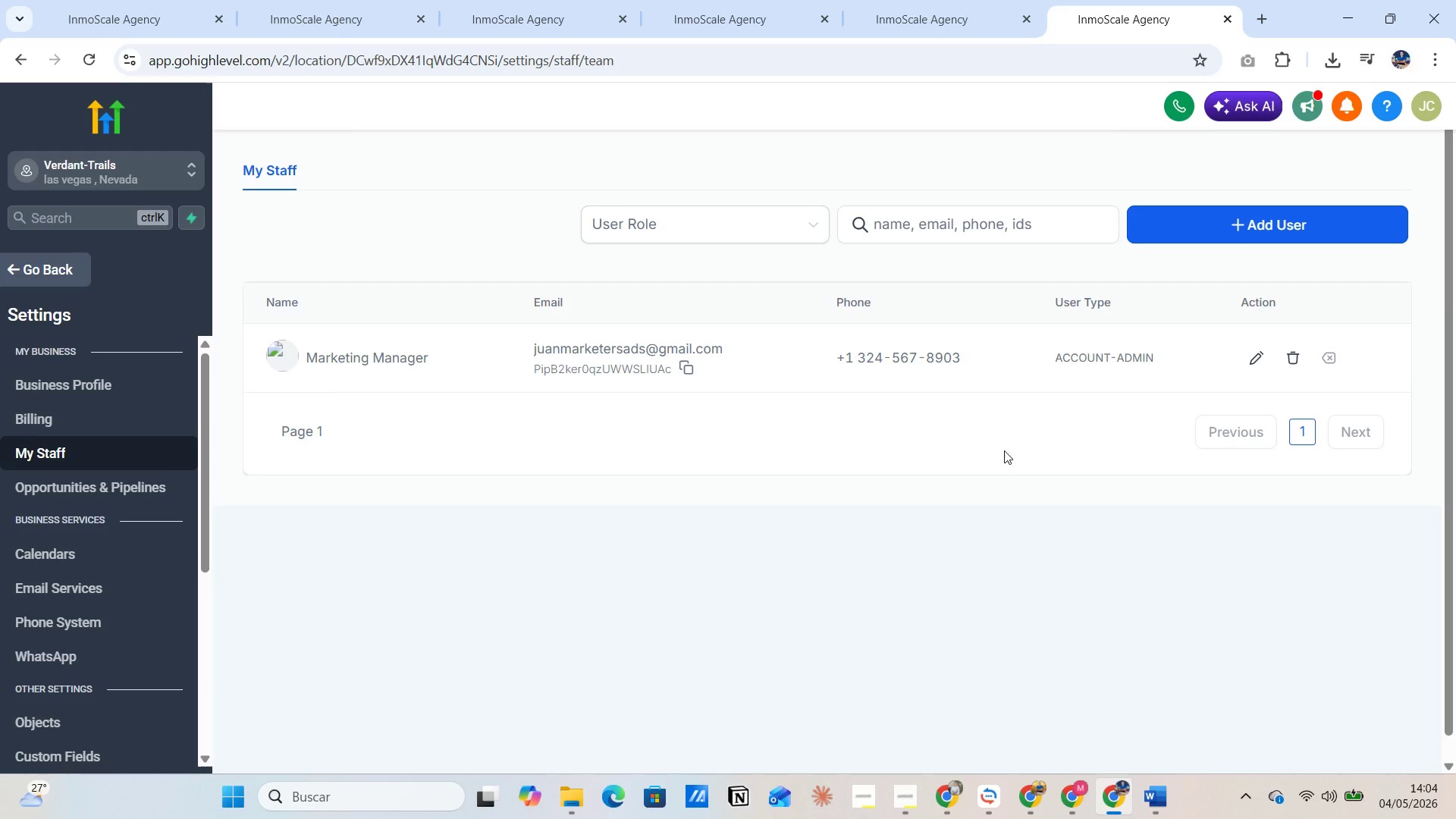 
left_click([941, 1])
 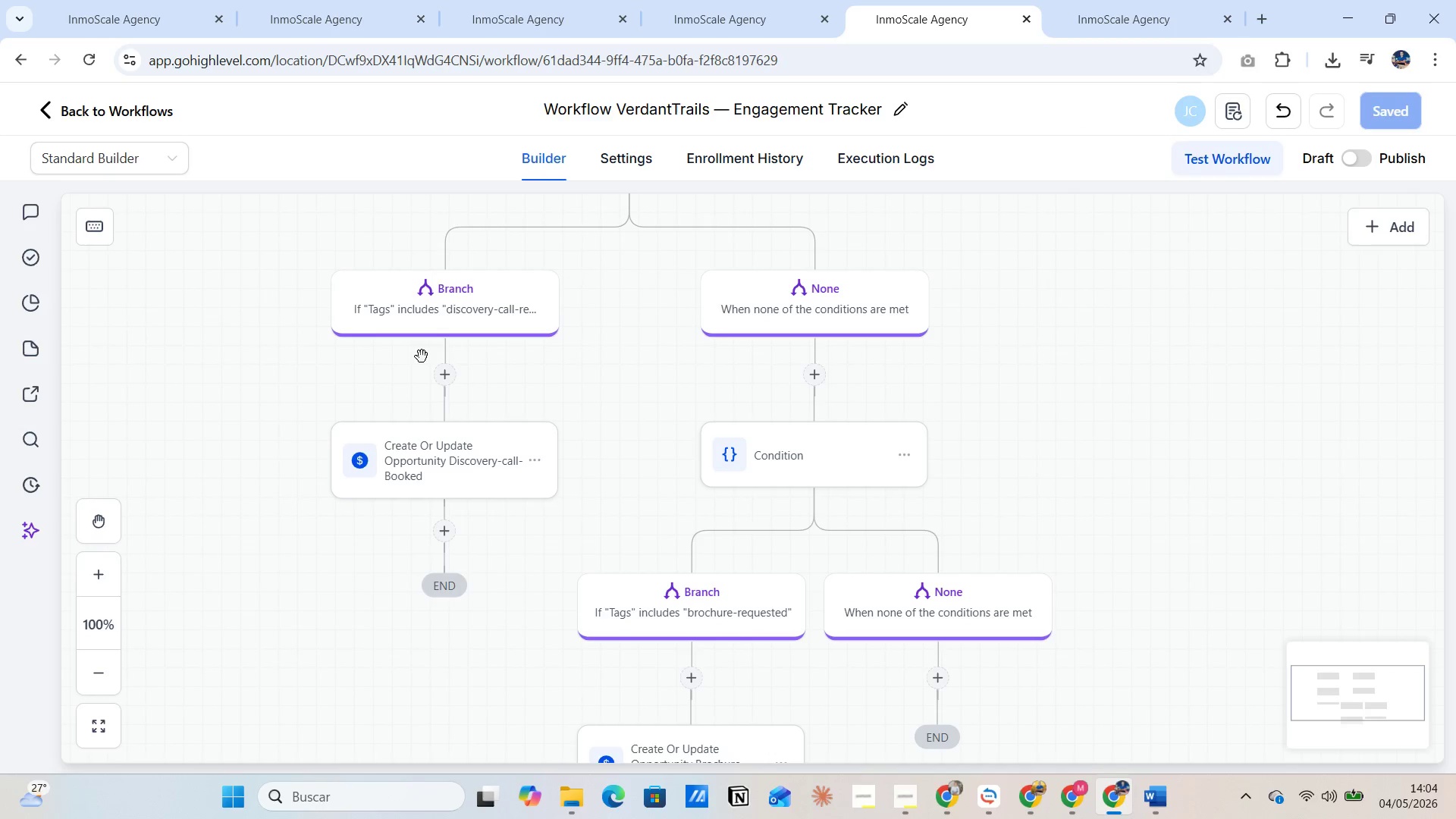 
left_click([91, 55])
 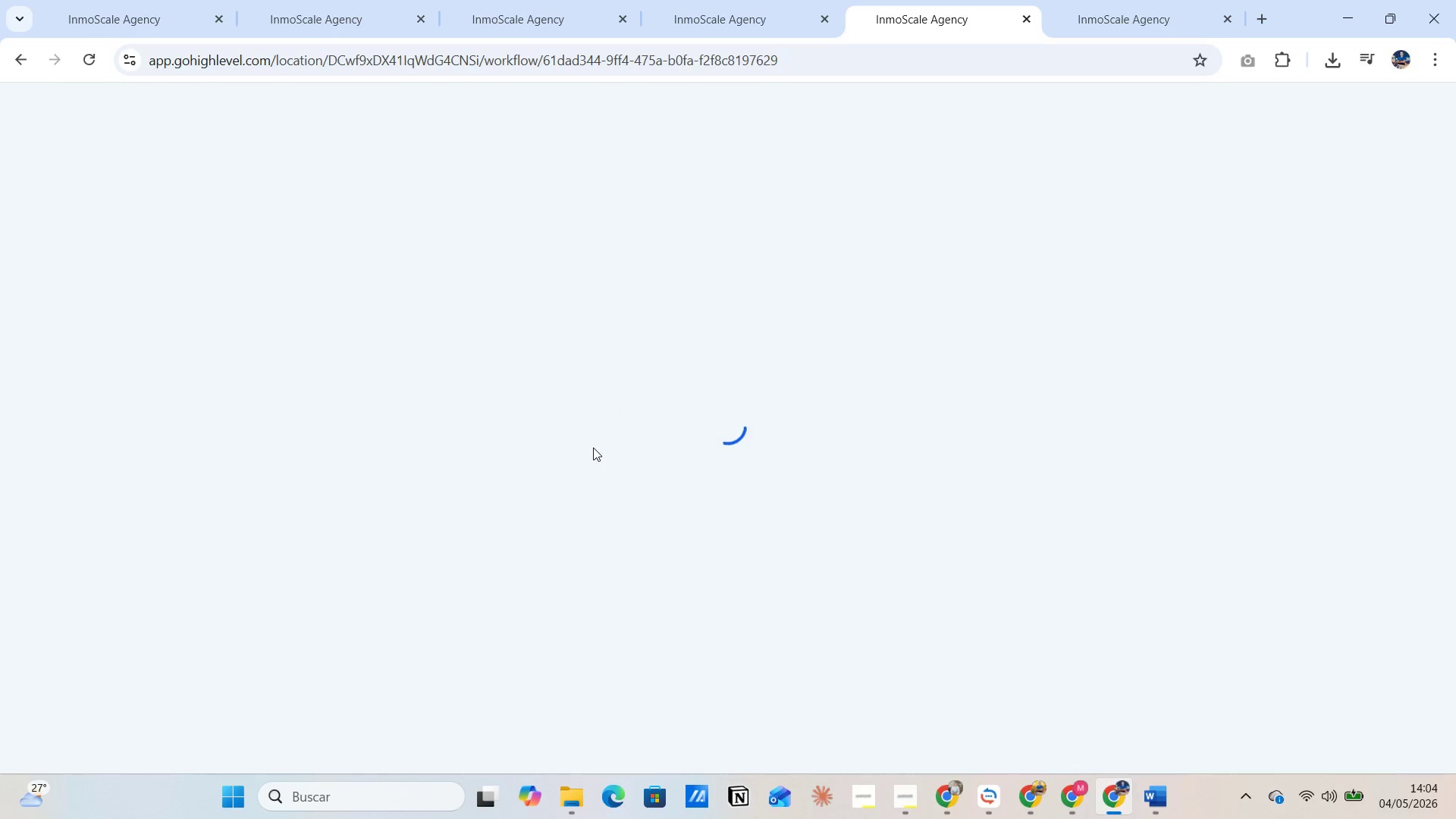 
wait(12.73)
 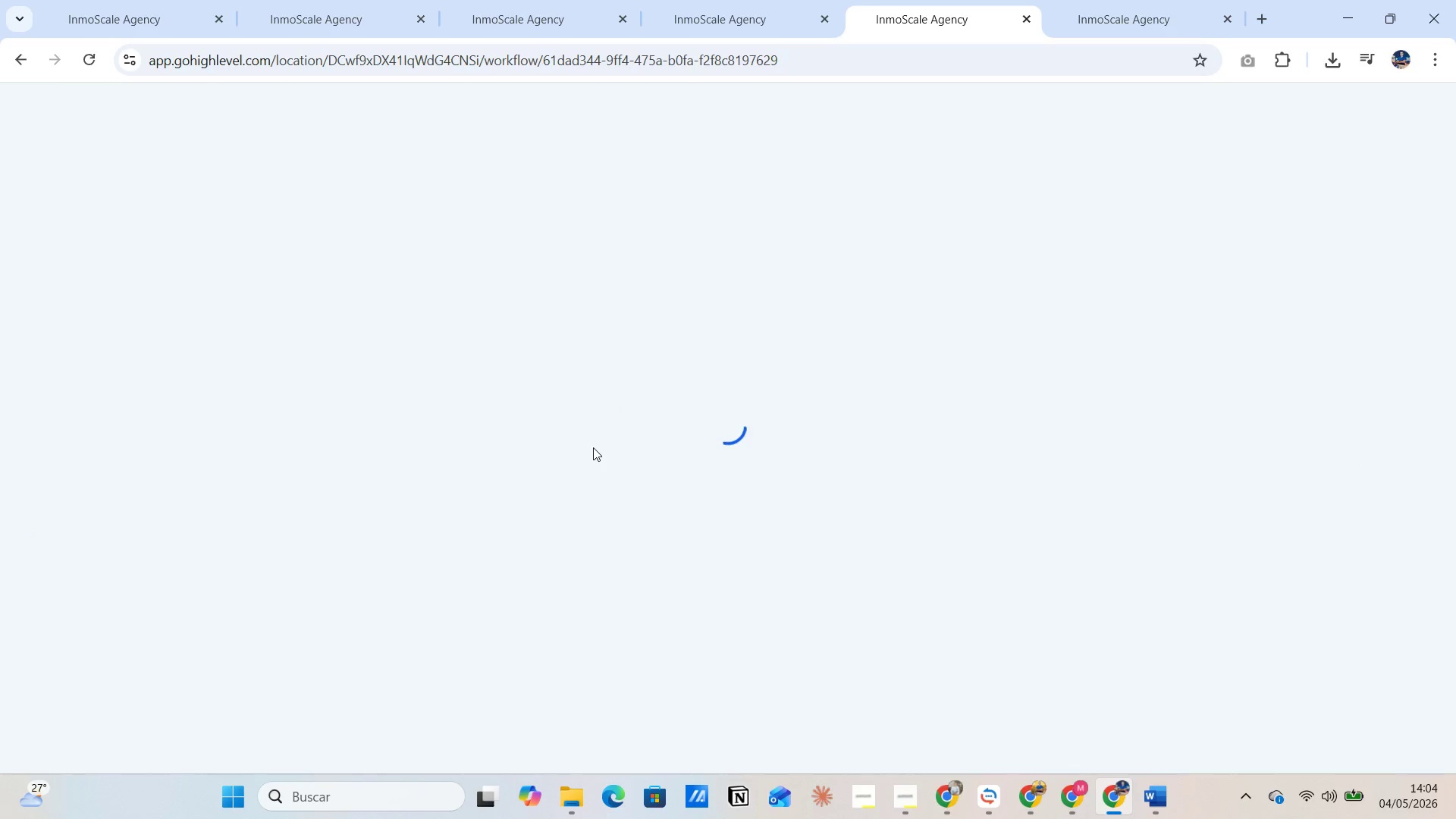 
scroll: coordinate [689, 500], scroll_direction: down, amount: 12.0
 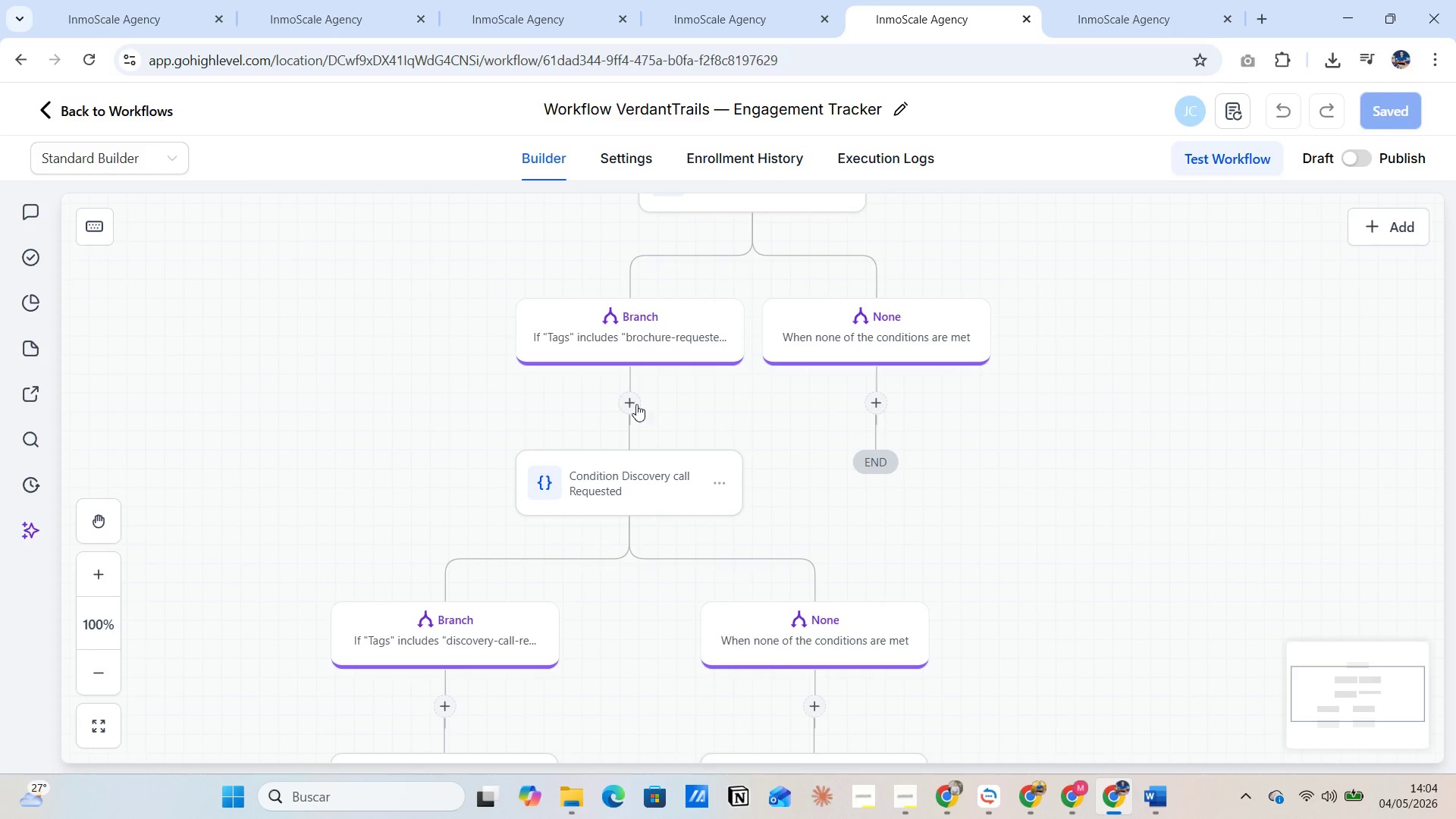 
wait(8.67)
 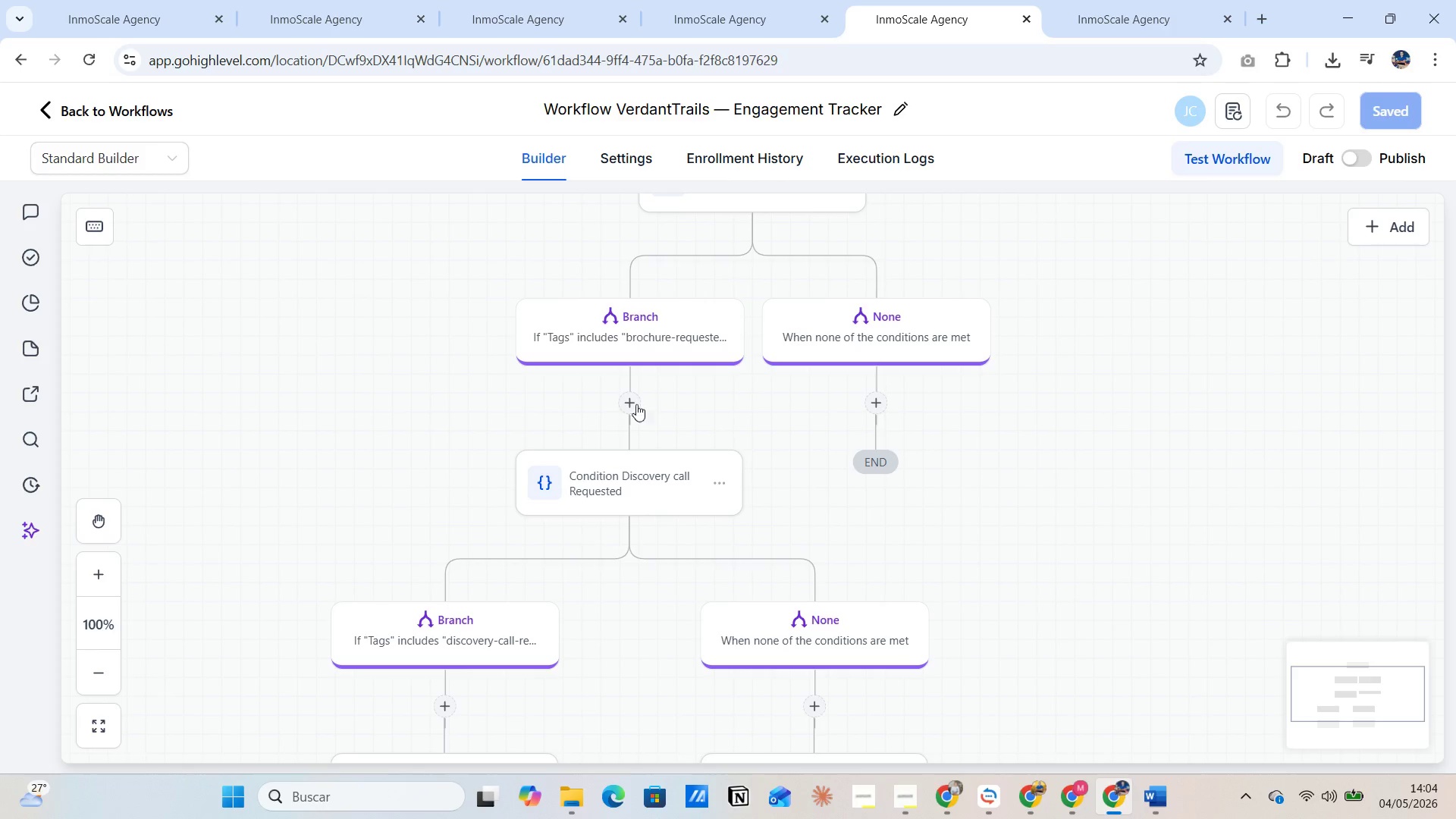 
left_click([638, 482])
 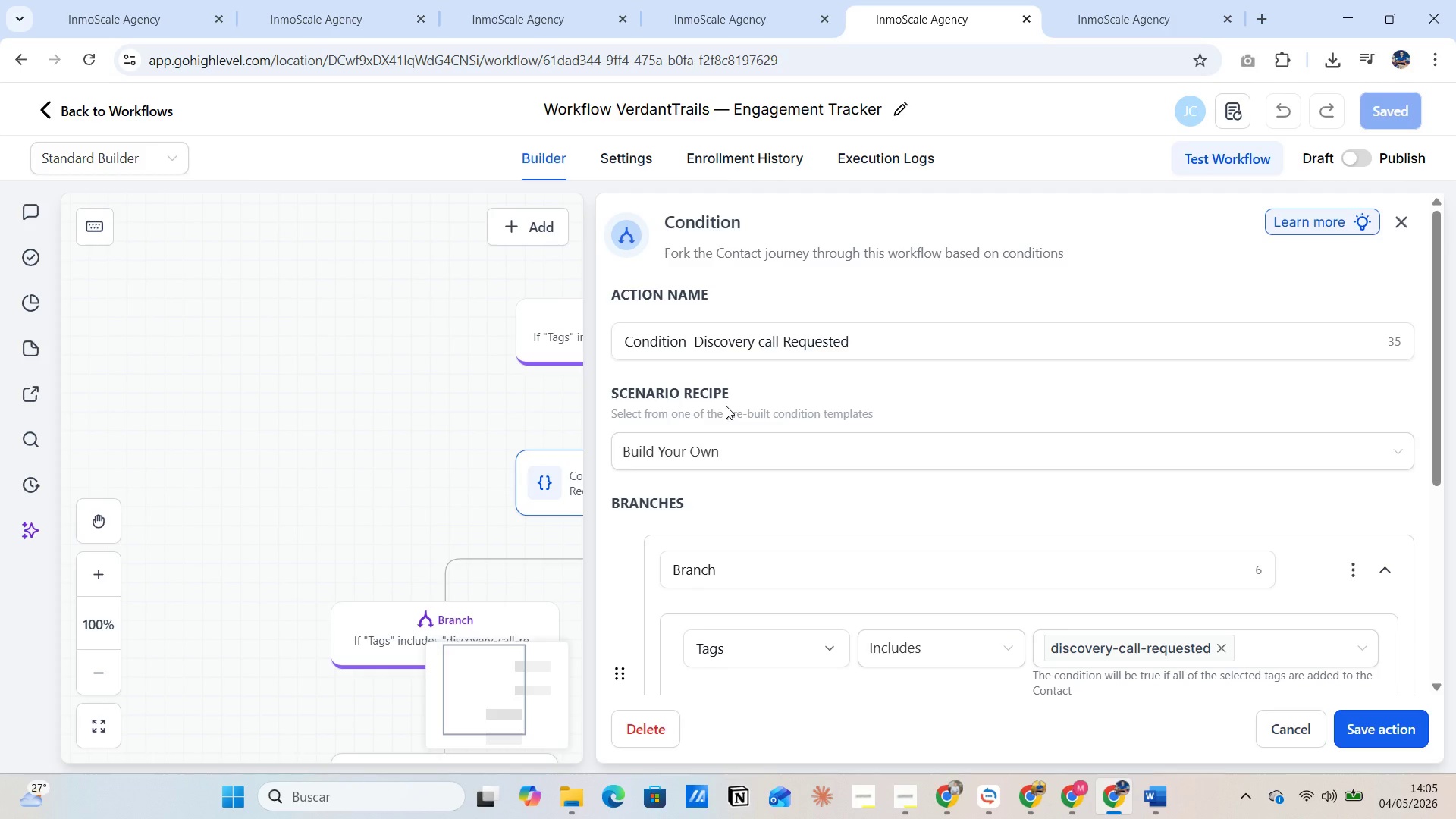 
wait(6.78)
 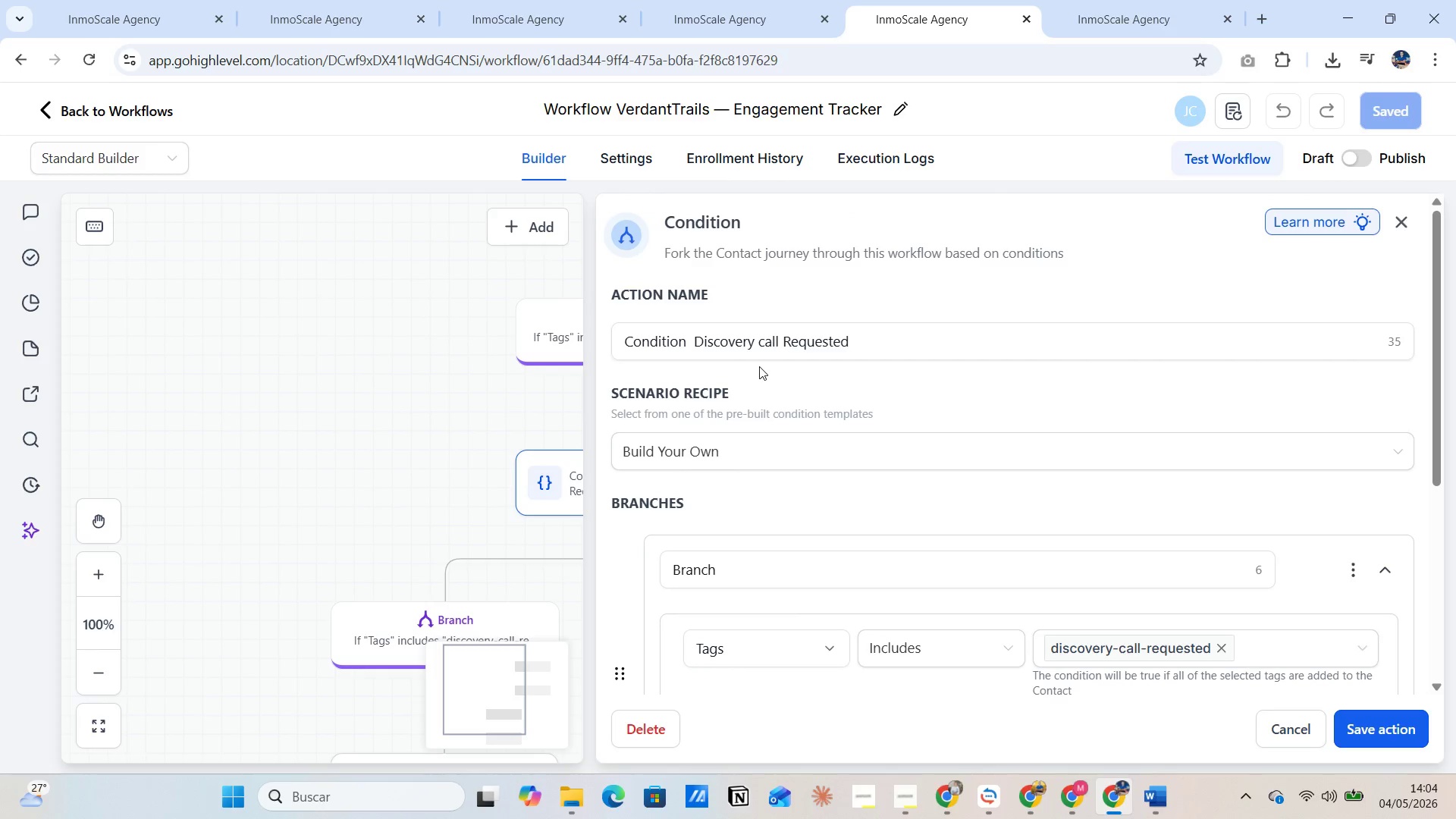 
left_click([1404, 230])
 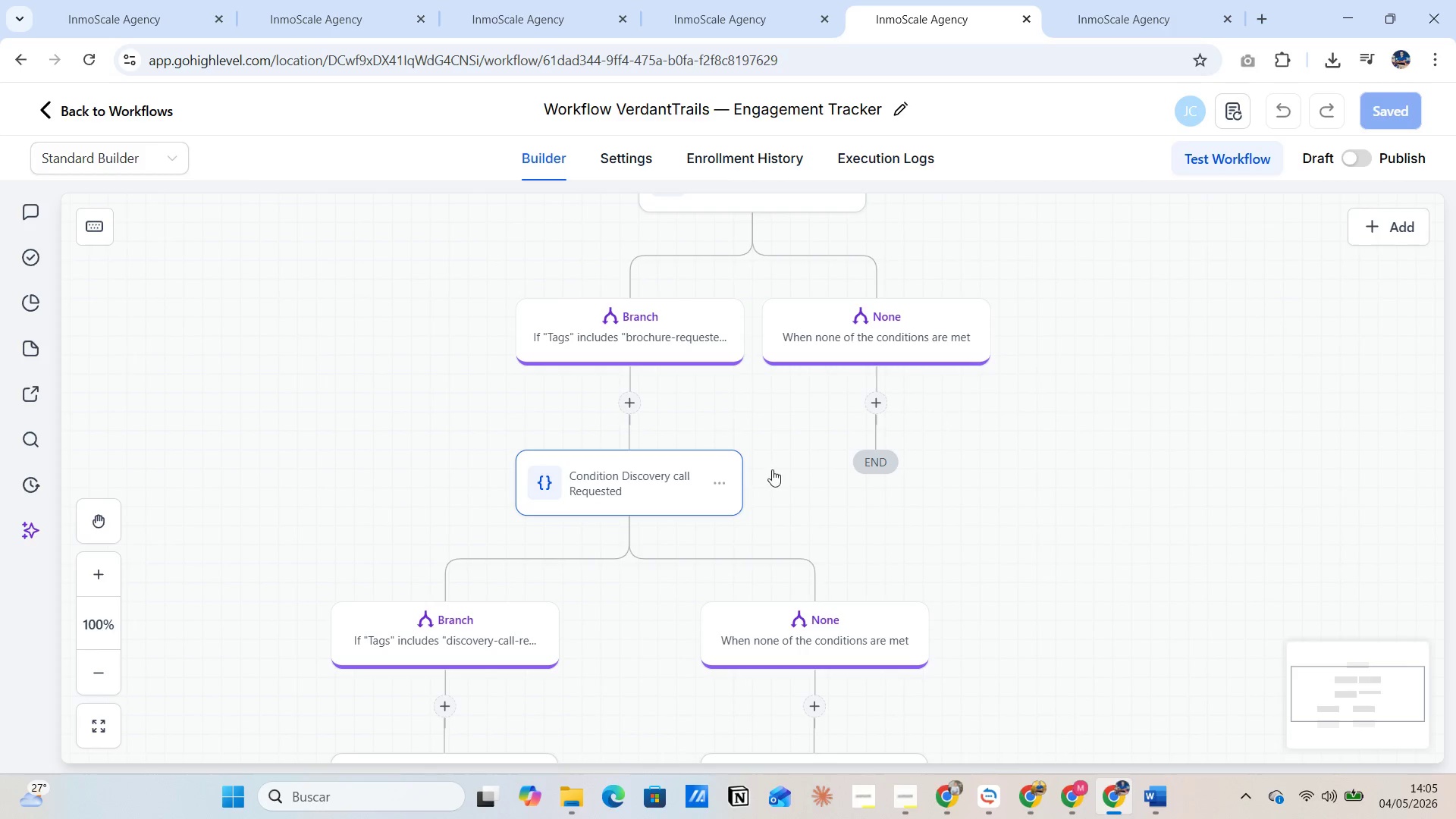 
scroll: coordinate [710, 533], scroll_direction: up, amount: 6.0
 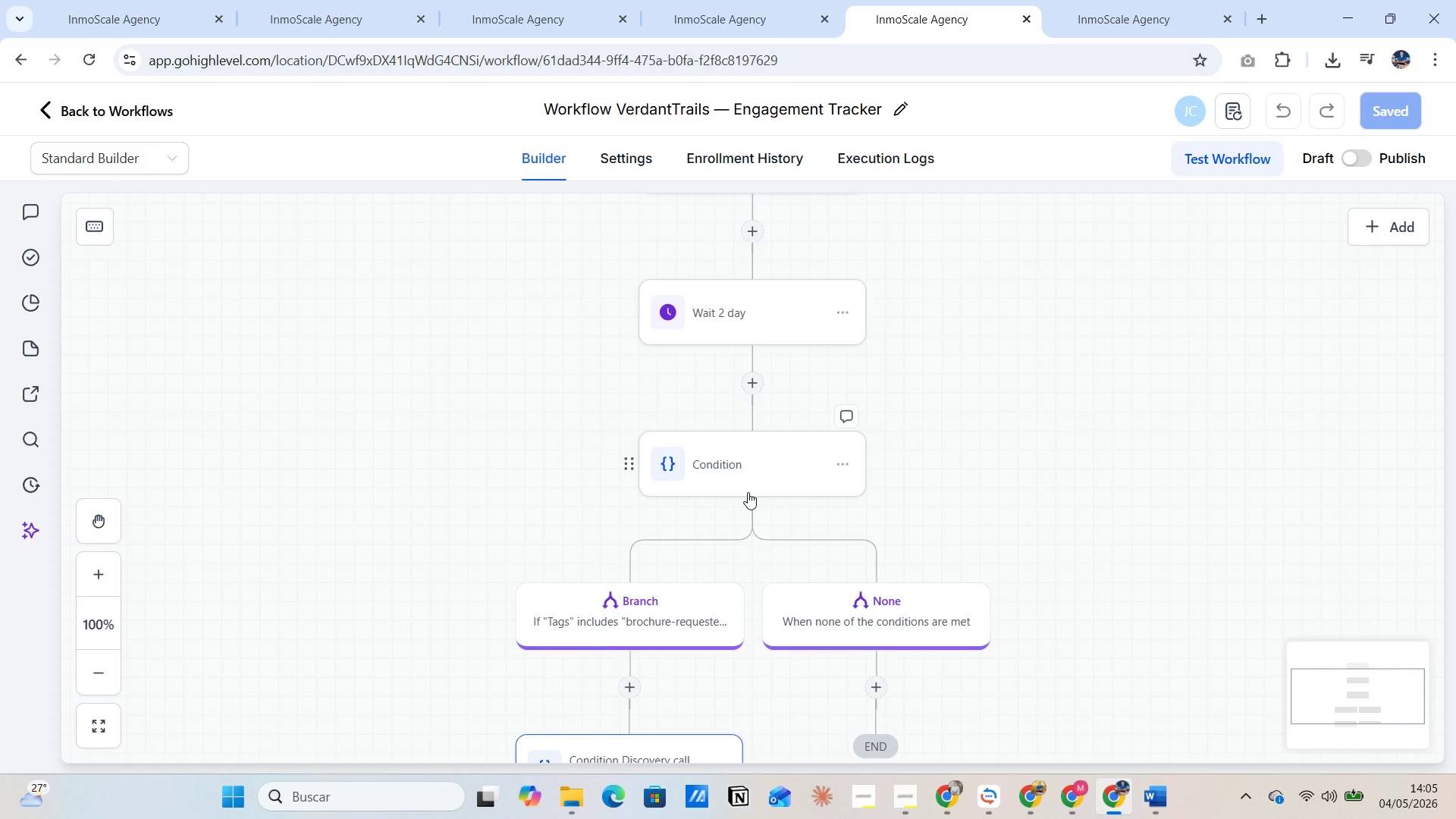 
scroll: coordinate [747, 492], scroll_direction: none, amount: 0.0
 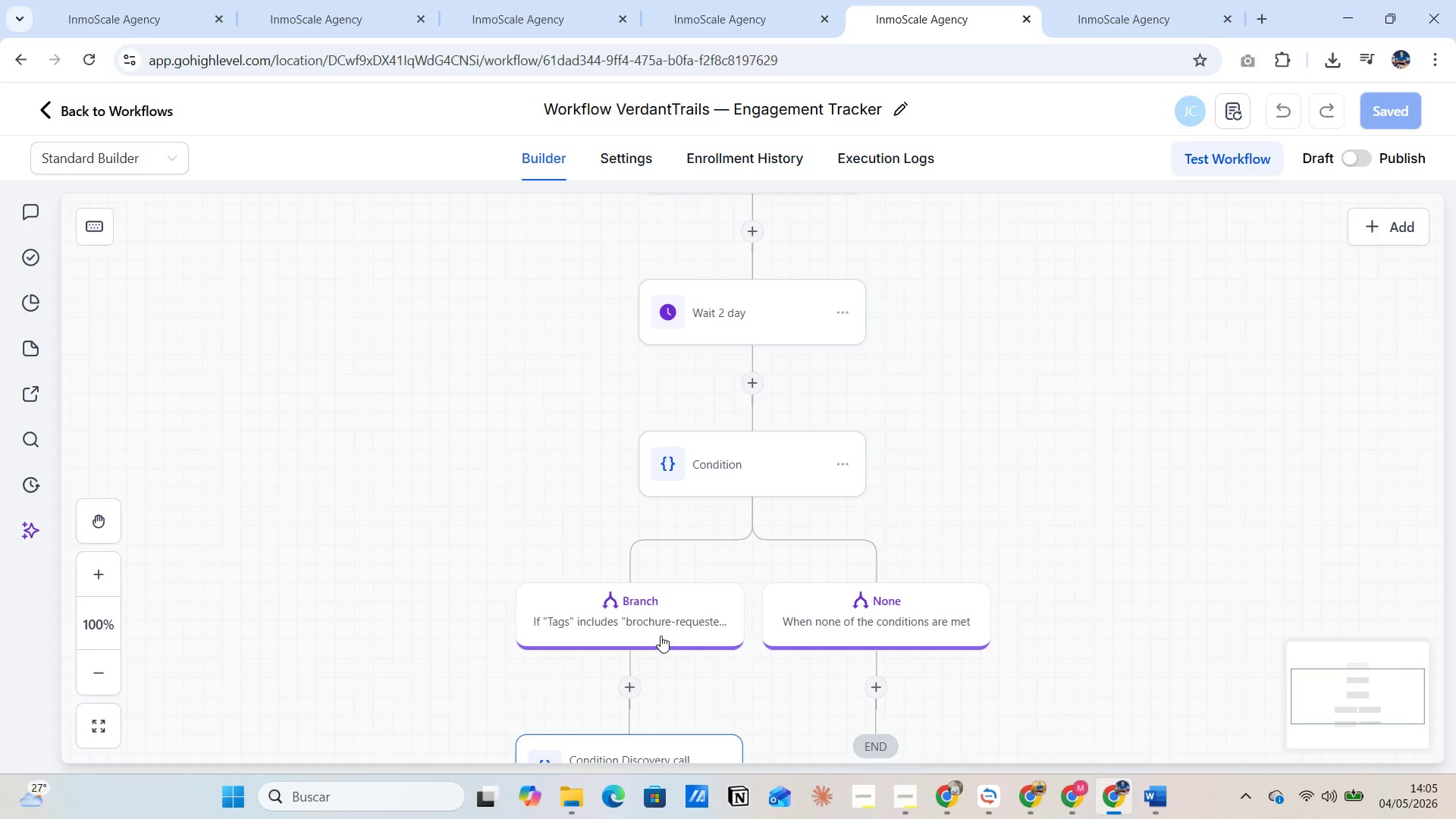 
left_click([664, 617])
 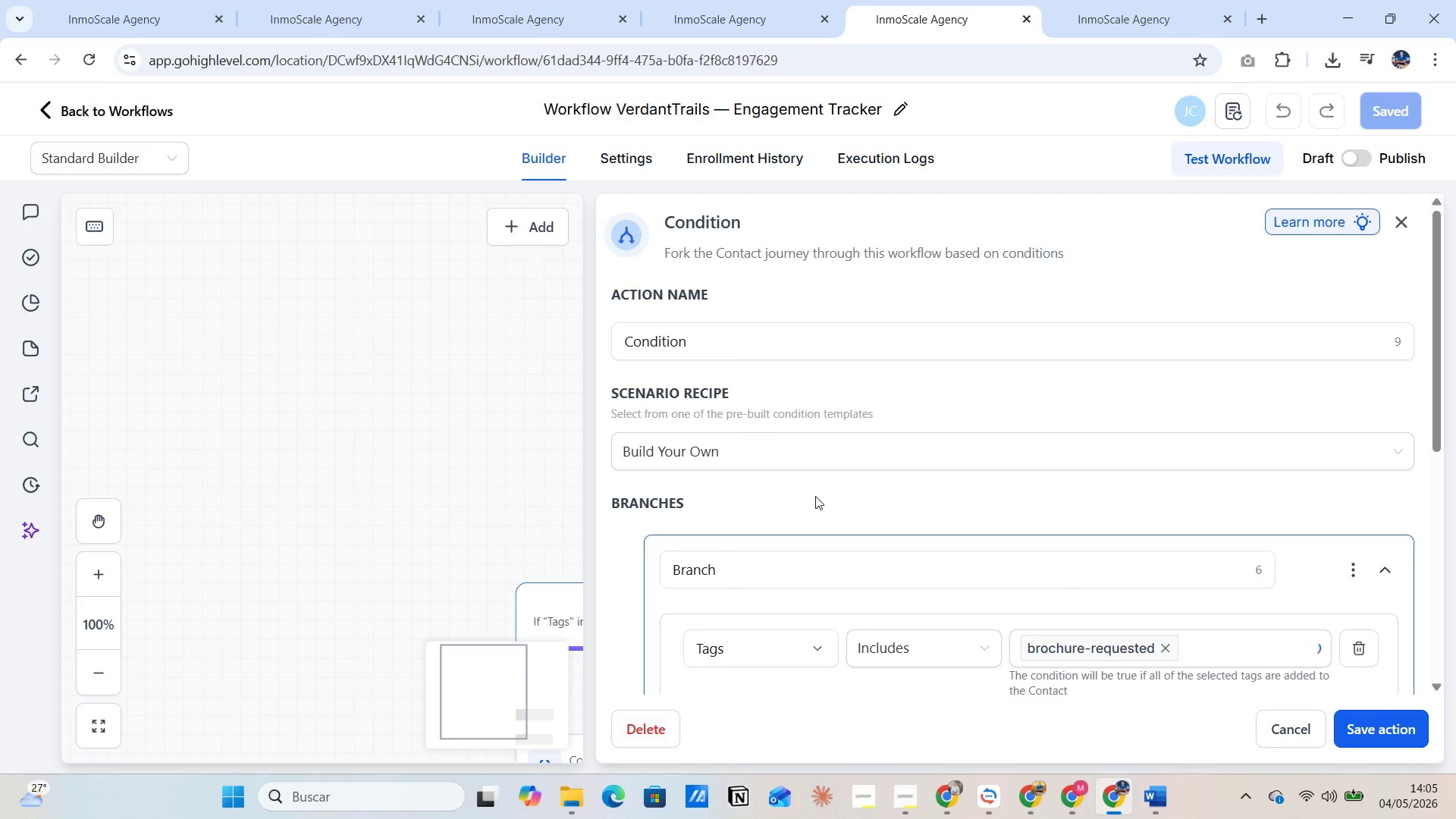 
scroll: coordinate [815, 496], scroll_direction: down, amount: 2.0
 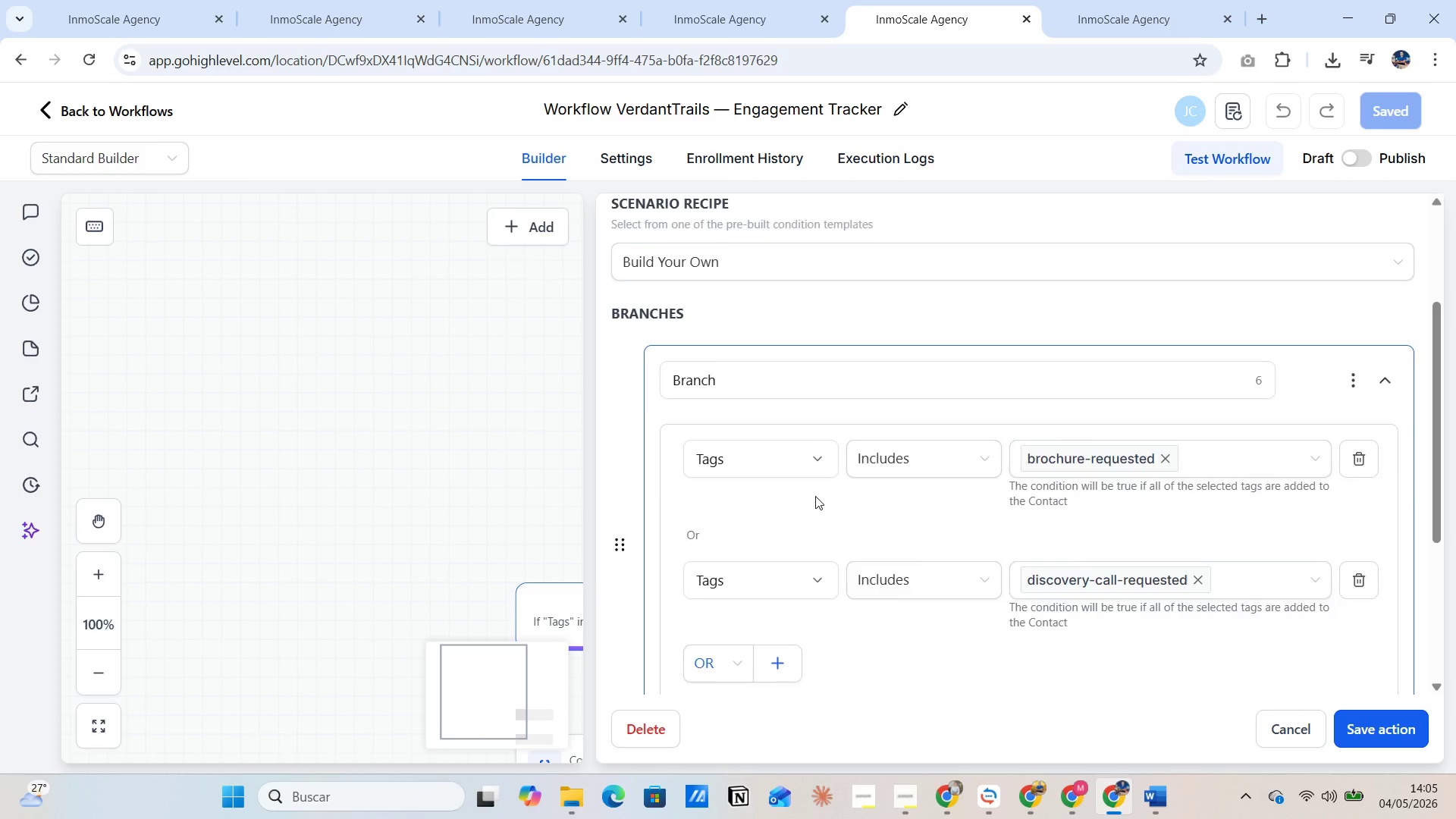 
scroll: coordinate [815, 496], scroll_direction: up, amount: 2.0
 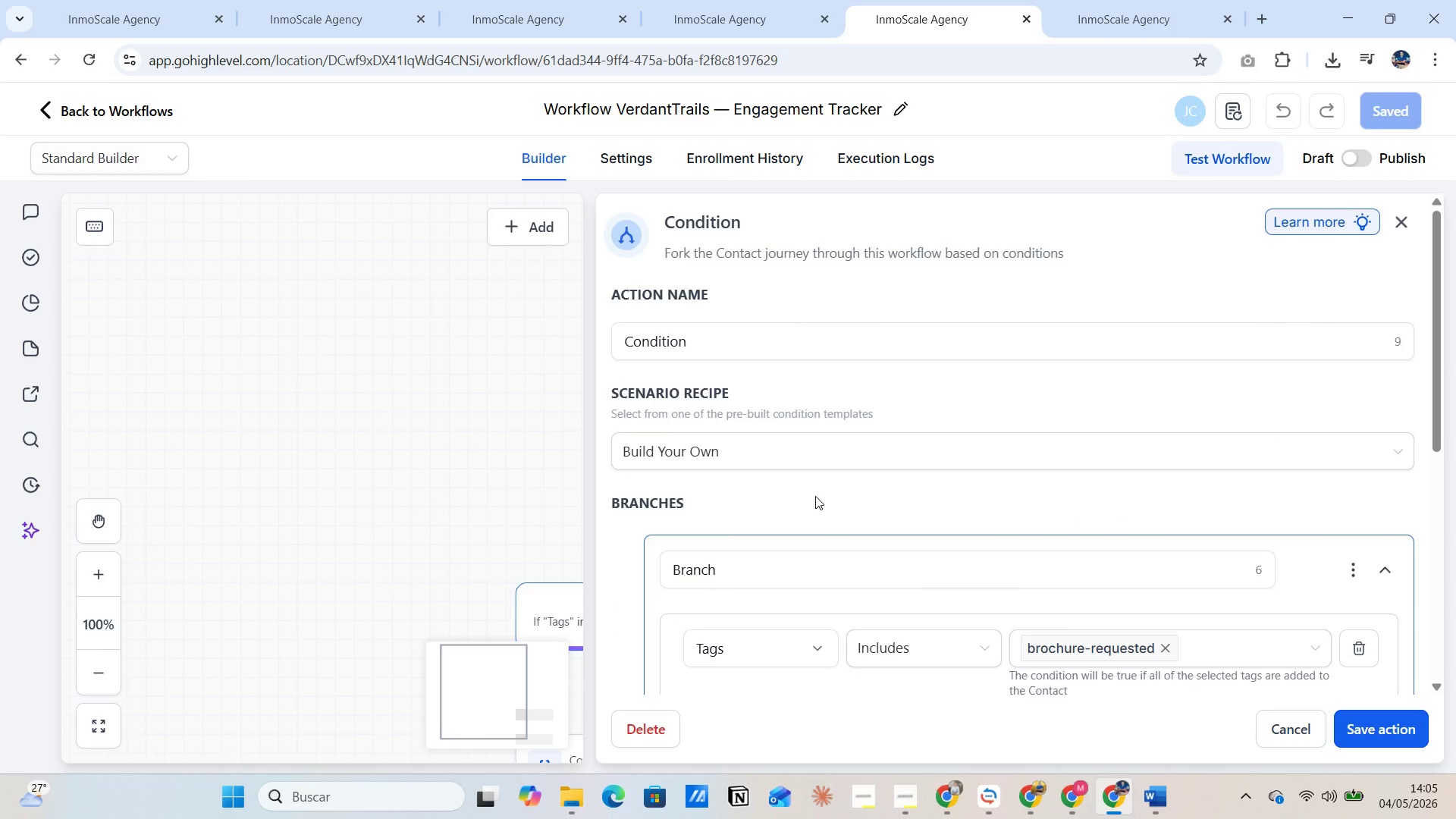 
scroll: coordinate [815, 496], scroll_direction: down, amount: 2.0
 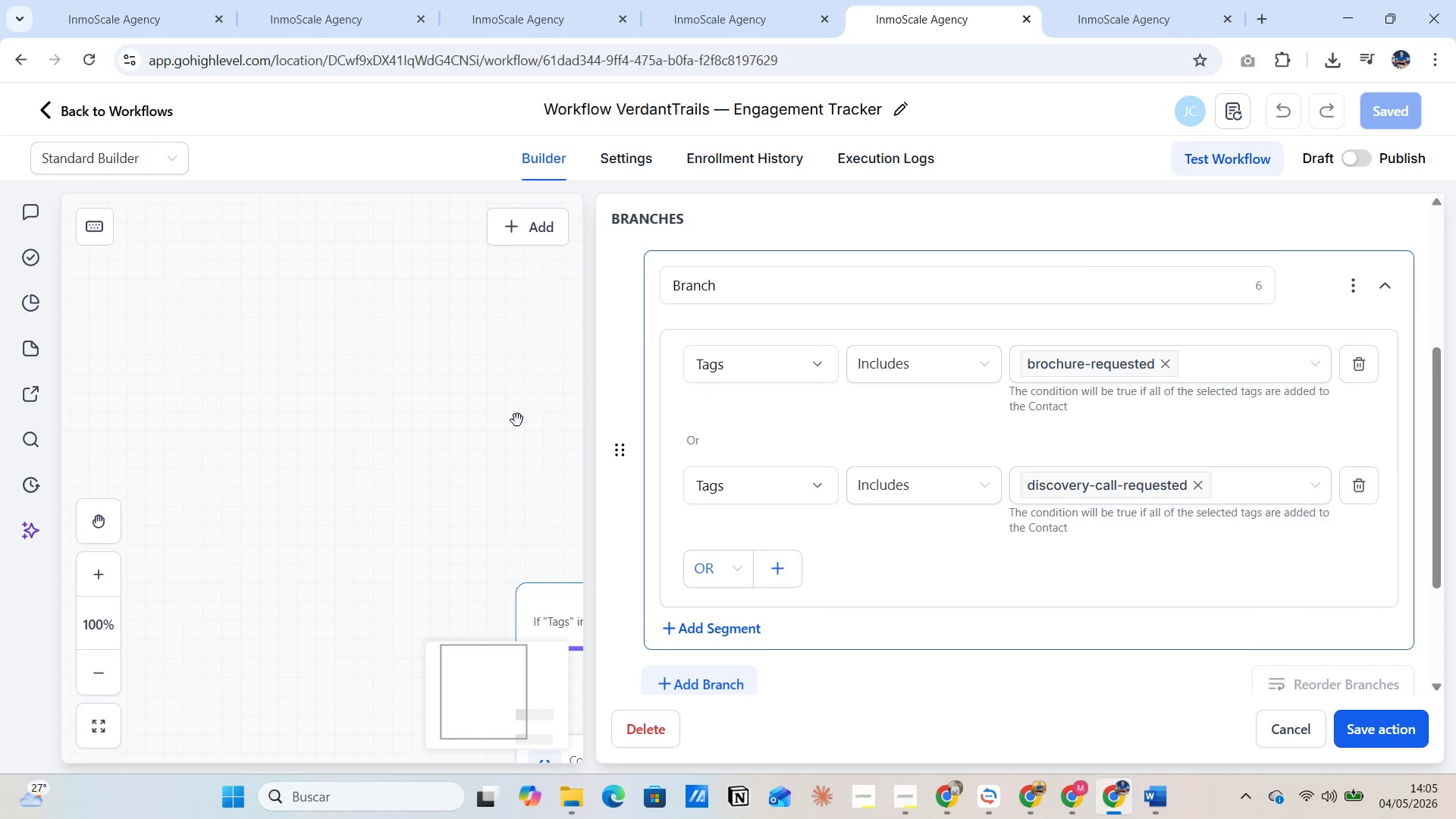 
scroll: coordinate [1309, 410], scroll_direction: up, amount: 4.0
 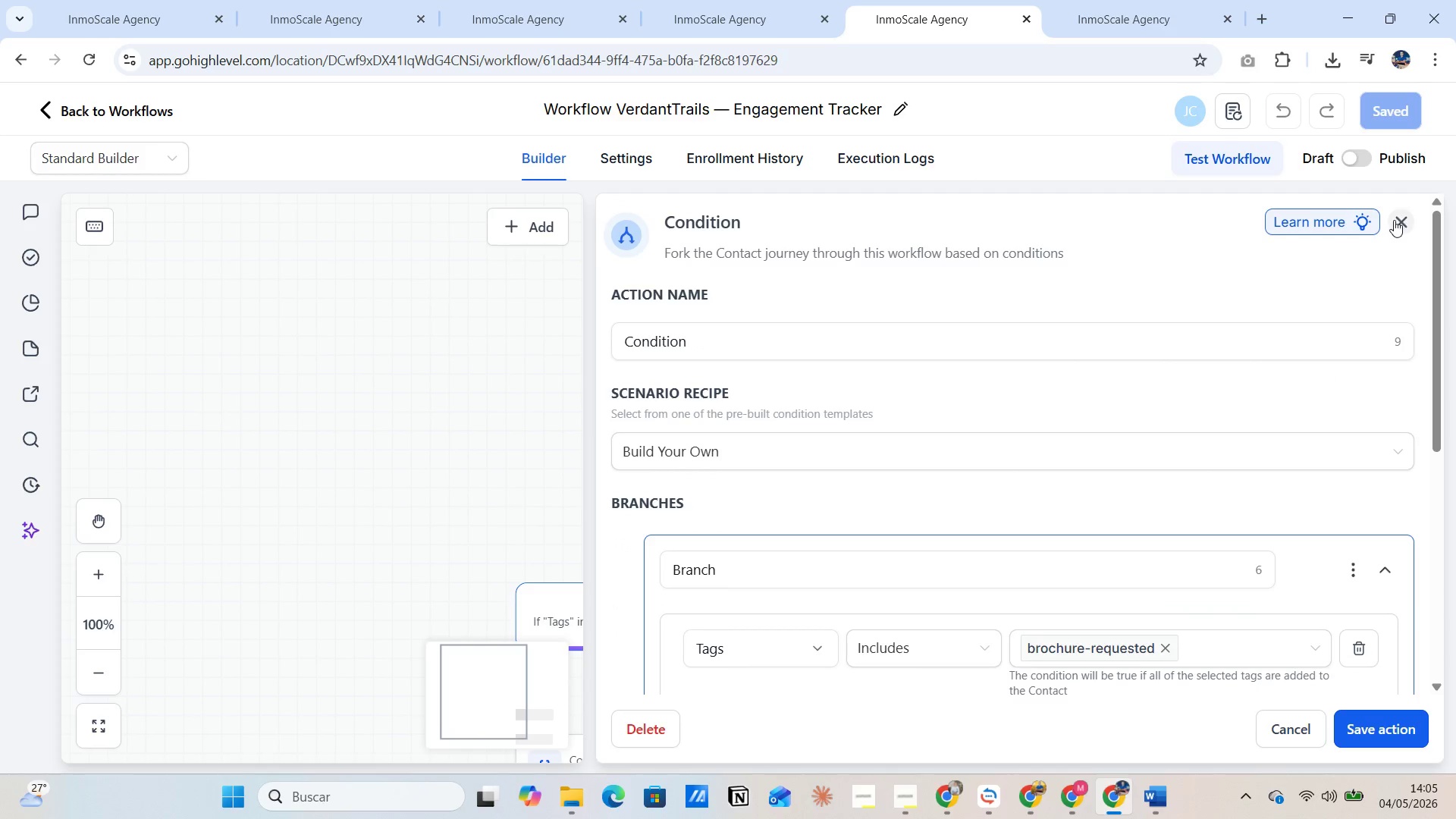 
left_click([1394, 220])
 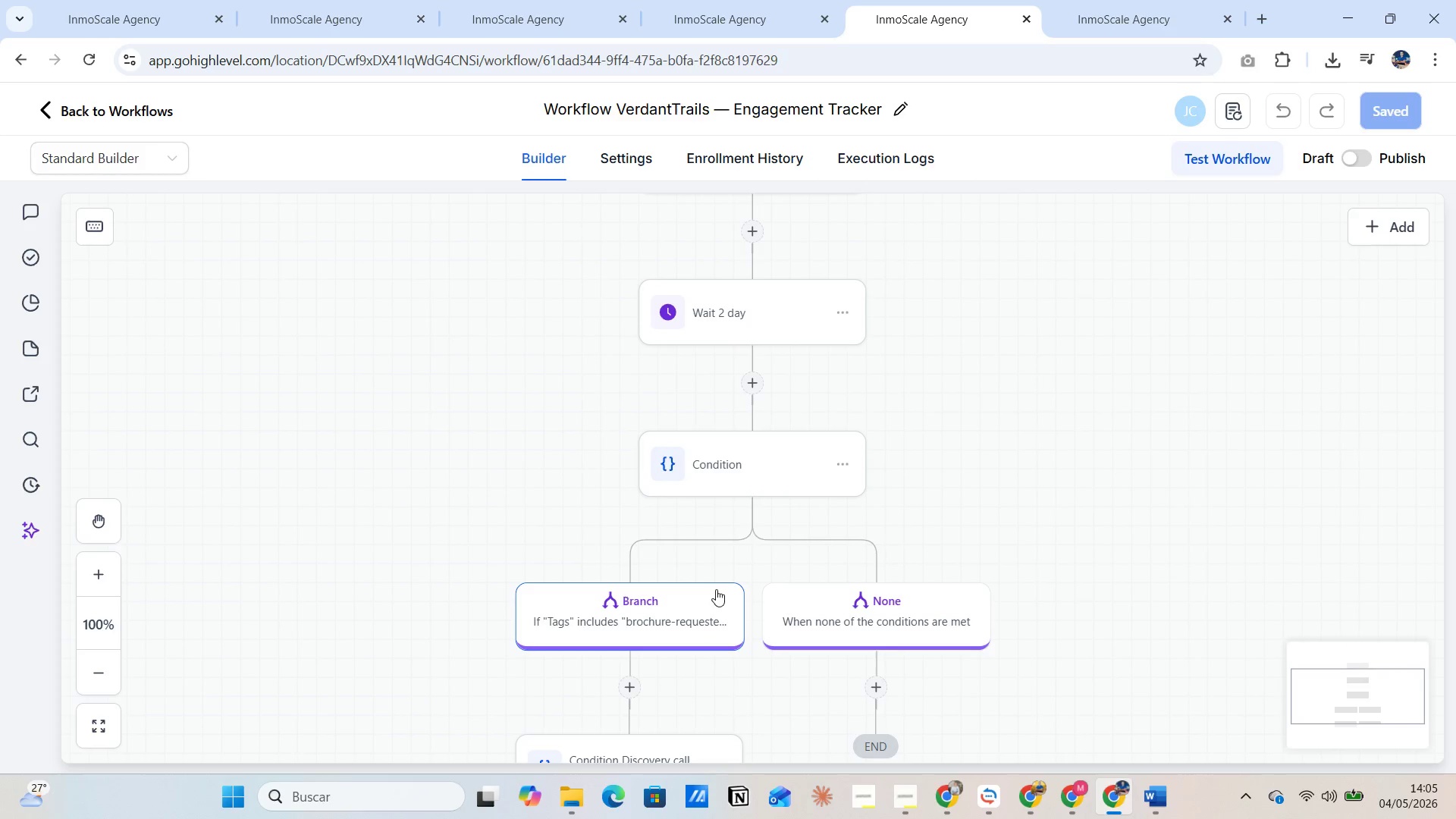 
scroll: coordinate [808, 541], scroll_direction: down, amount: 10.0
 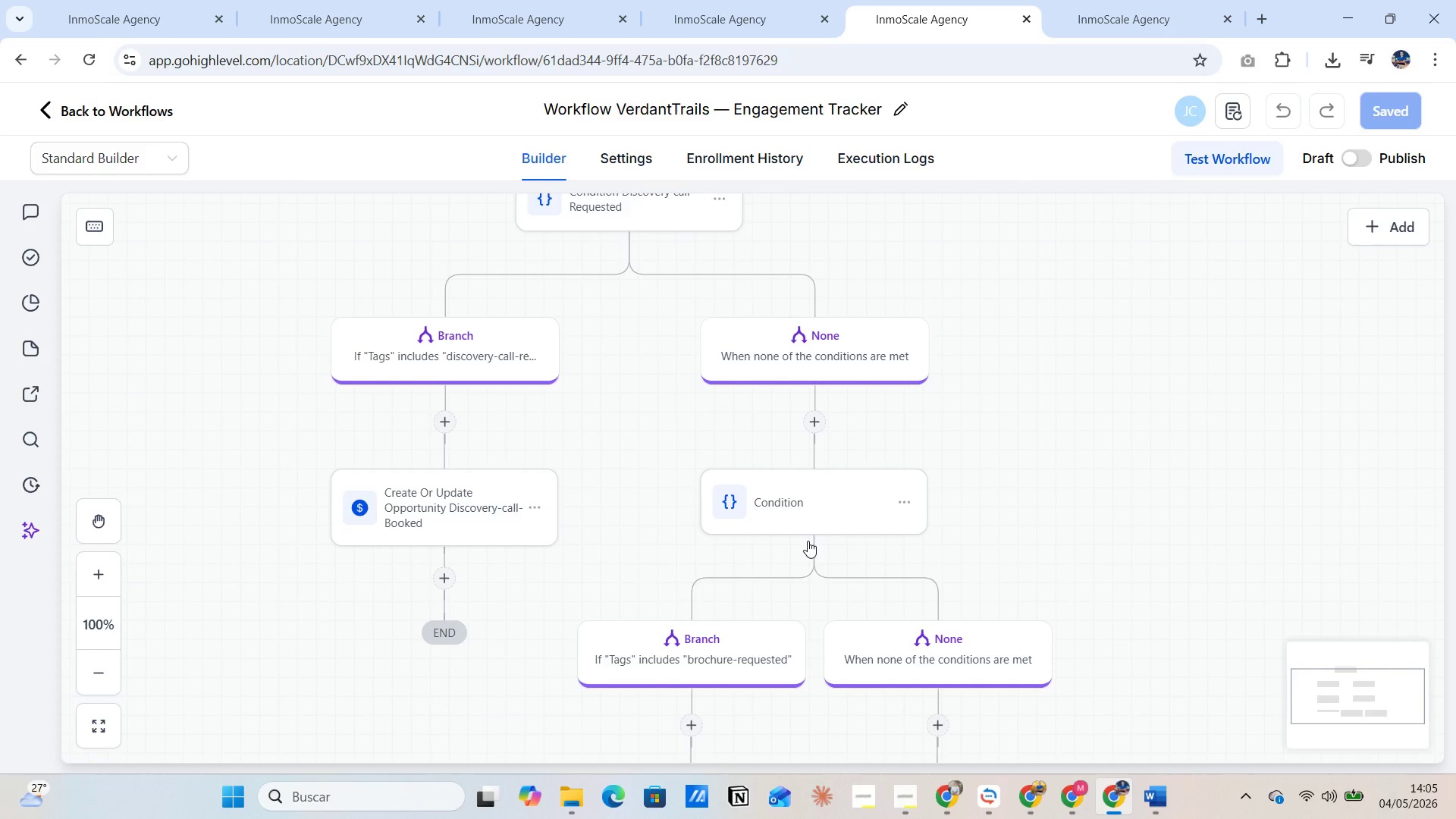 
scroll: coordinate [807, 543], scroll_direction: down, amount: 2.0
 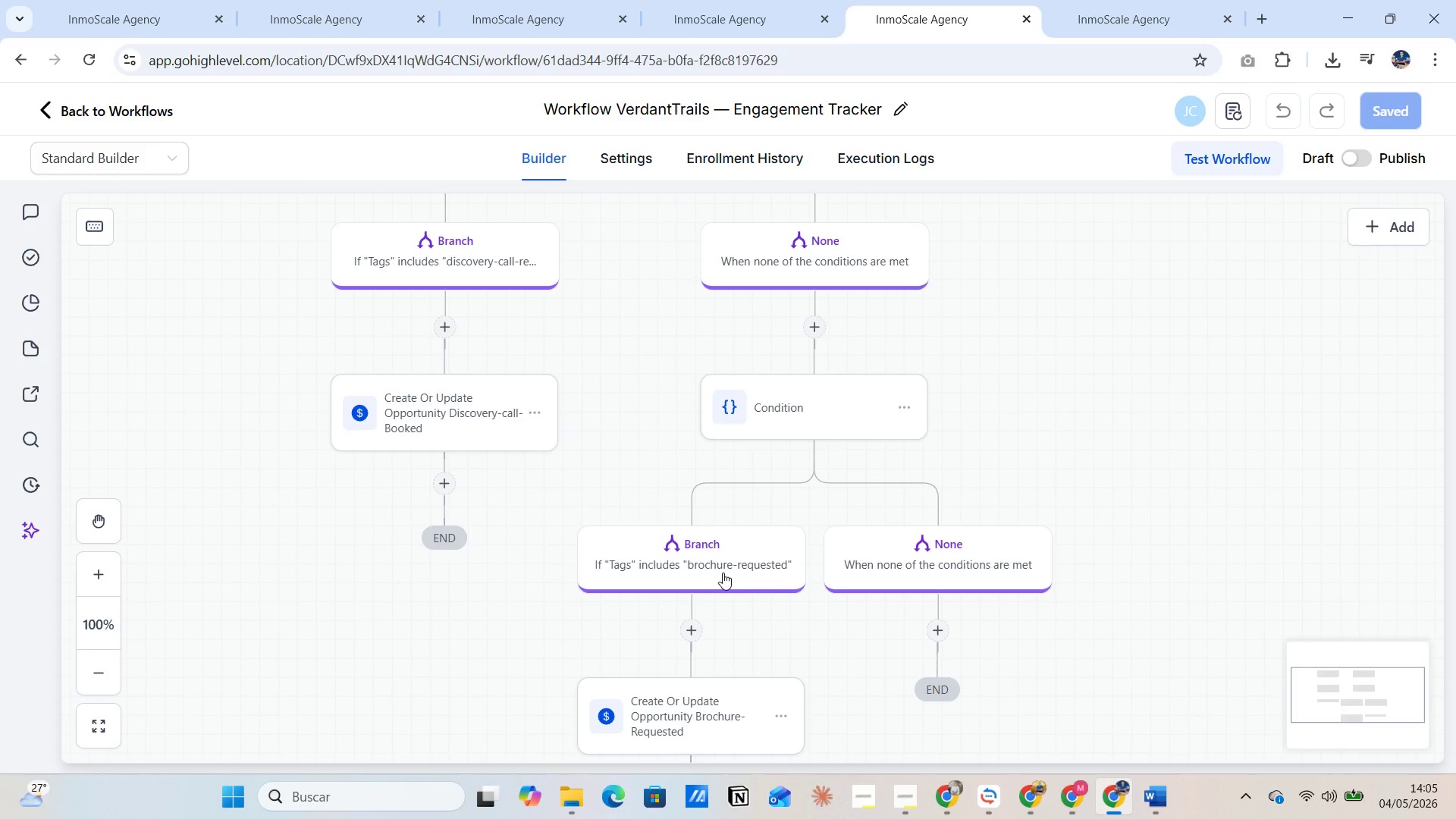 
scroll: coordinate [634, 529], scroll_direction: up, amount: 3.0
 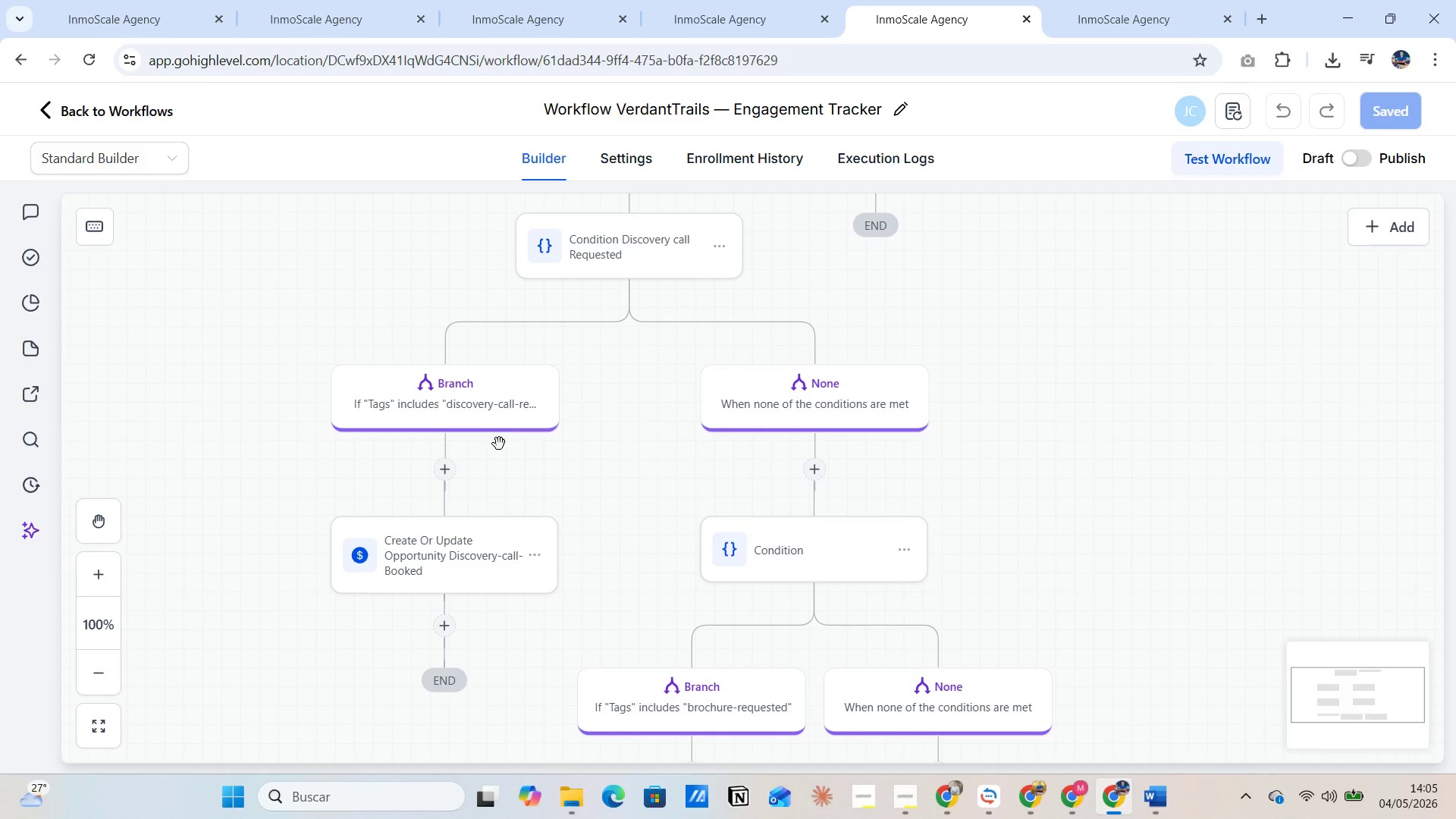 
scroll: coordinate [494, 519], scroll_direction: down, amount: 2.0
 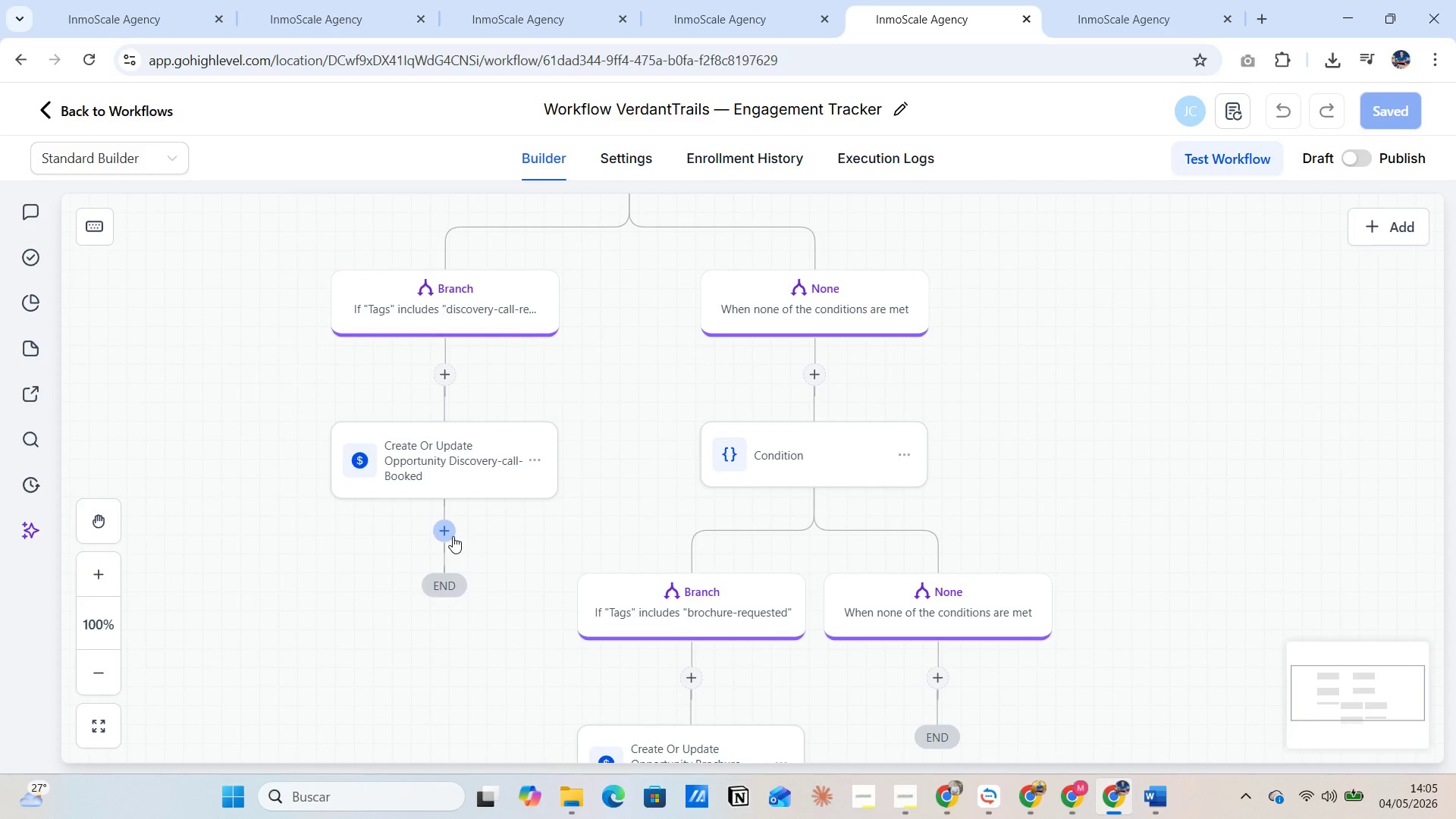 
left_click([447, 532])
 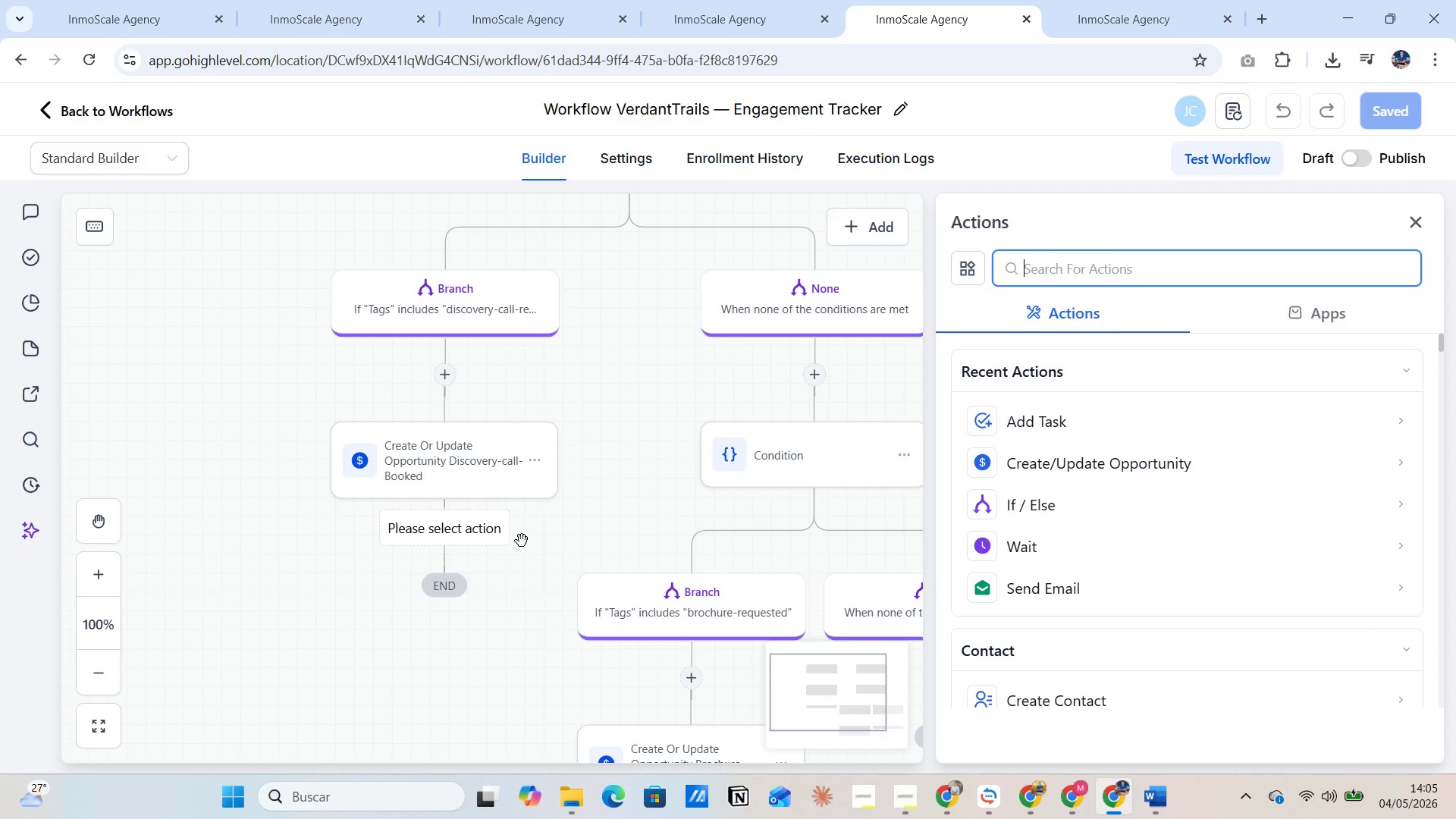 
wait(23.51)
 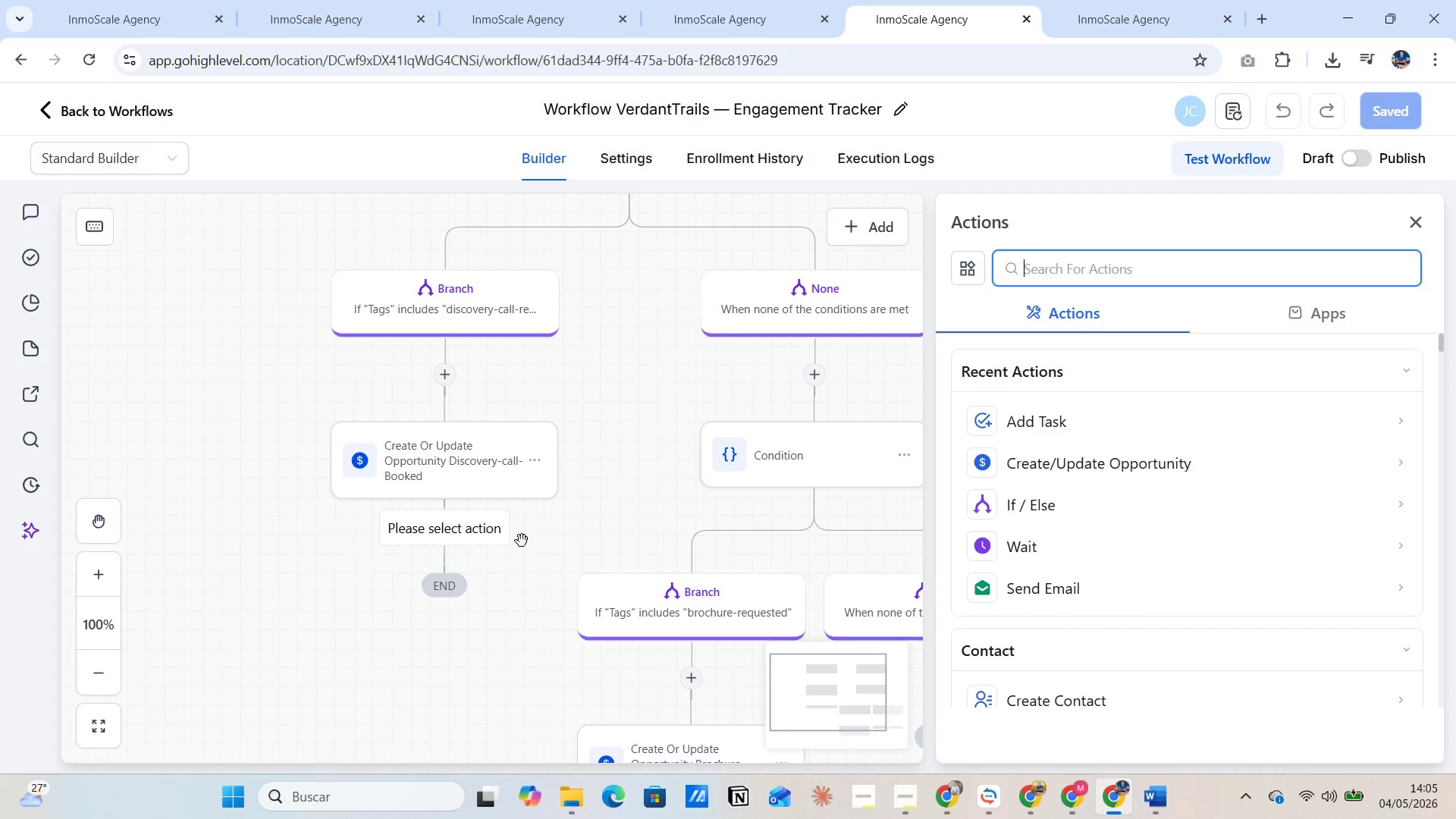 
left_click([1072, 425])
 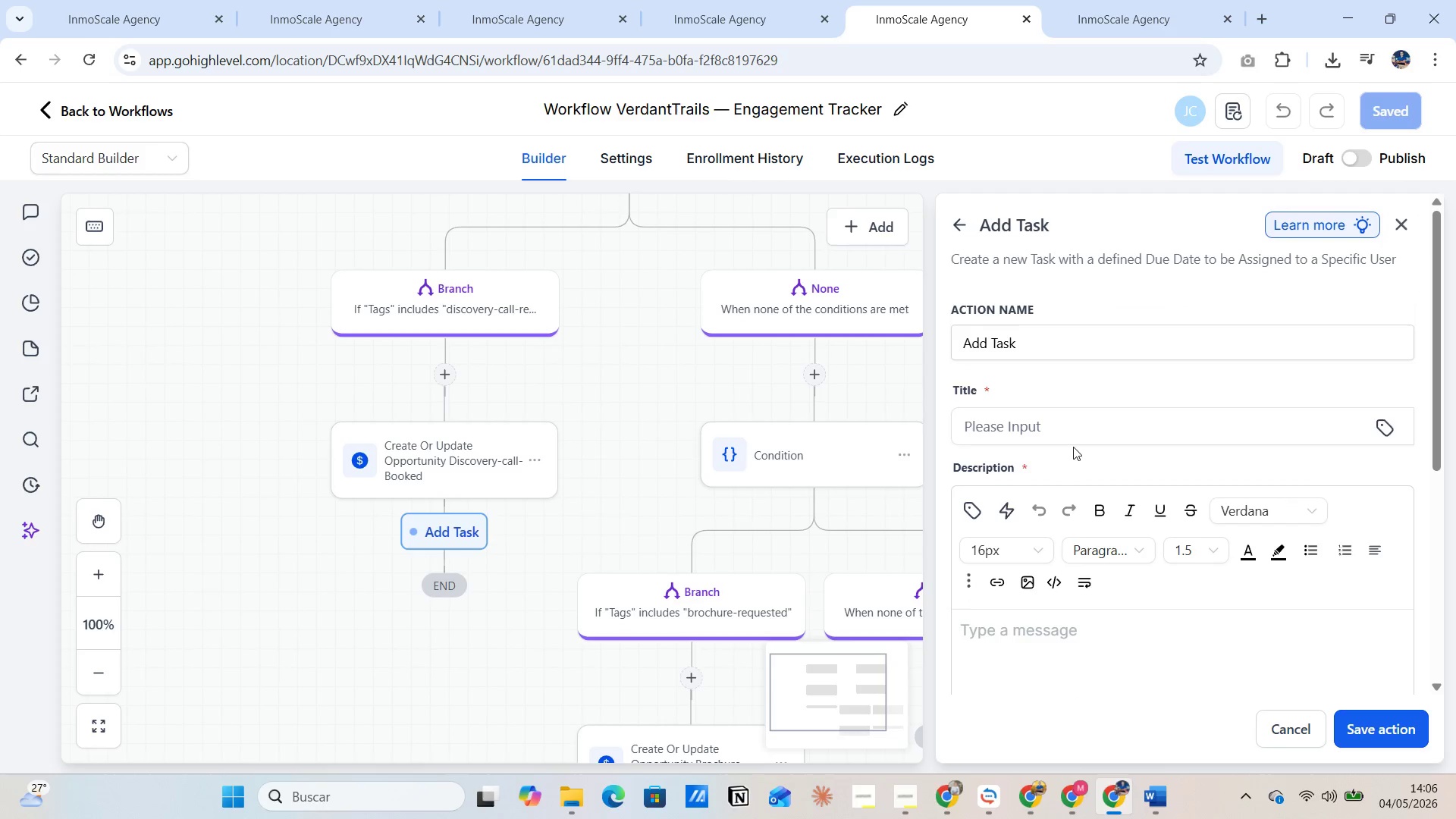 
scroll: coordinate [1086, 616], scroll_direction: down, amount: 6.0
 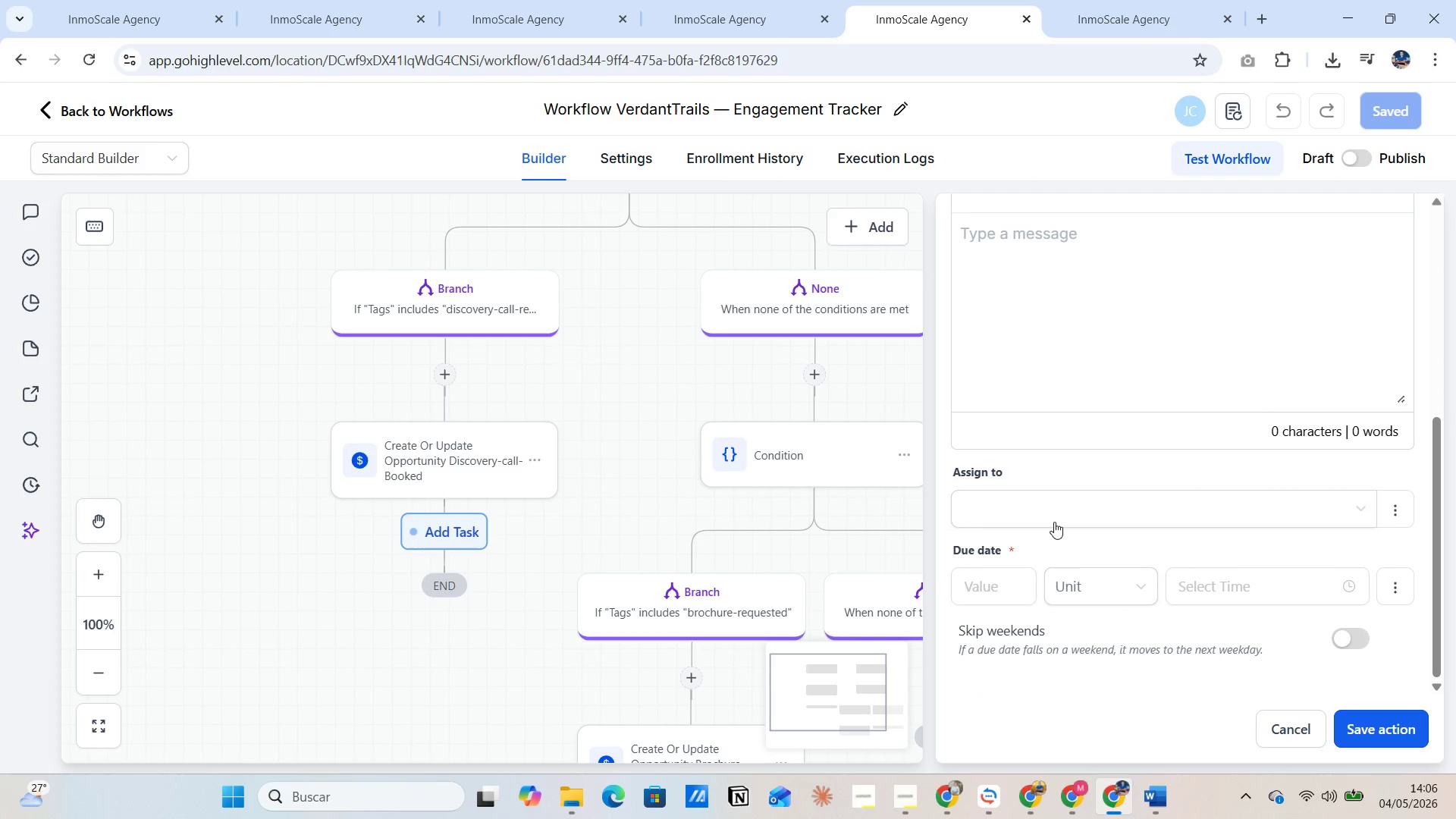 
left_click([1054, 518])
 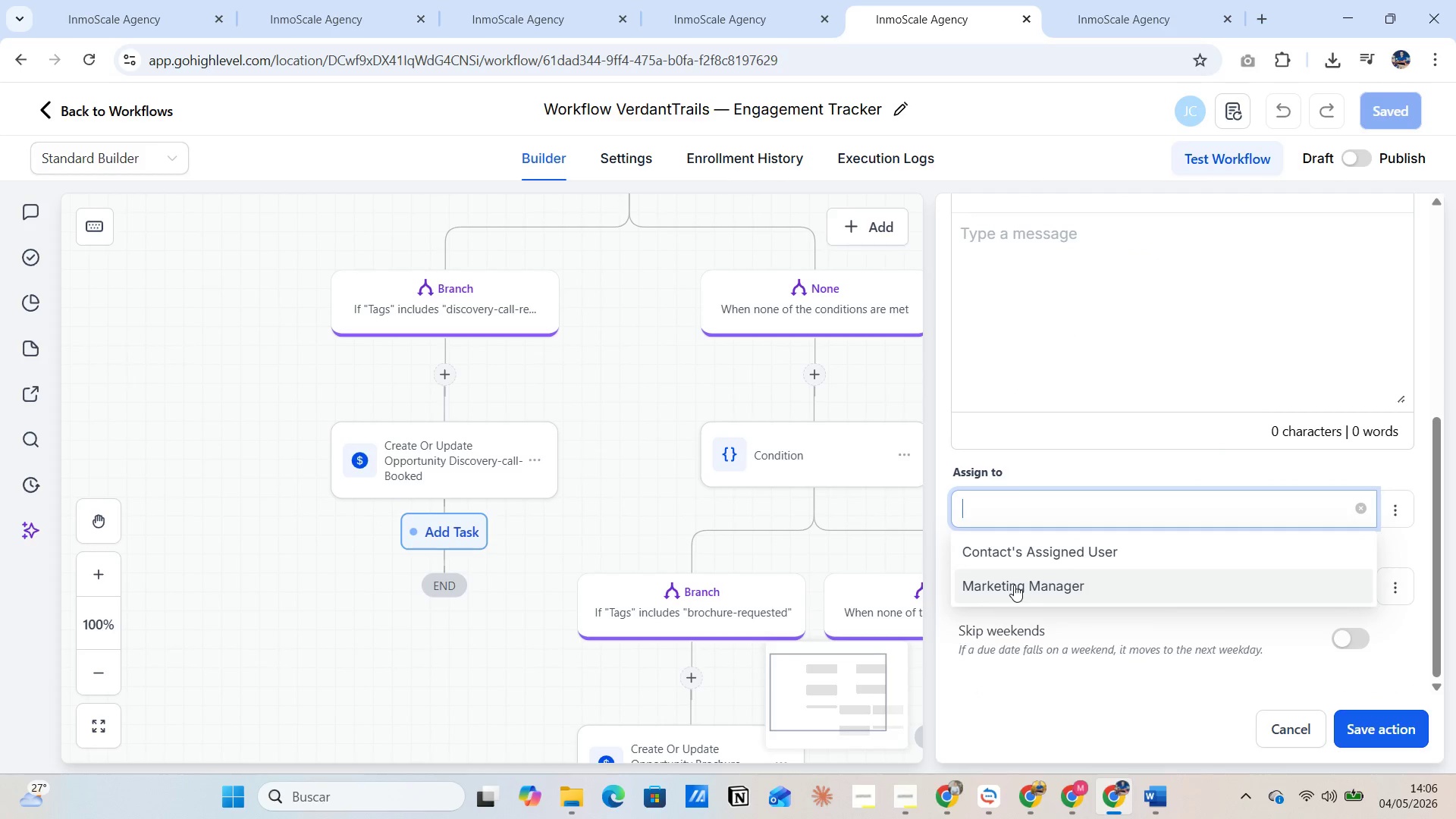 
left_click([1014, 585])
 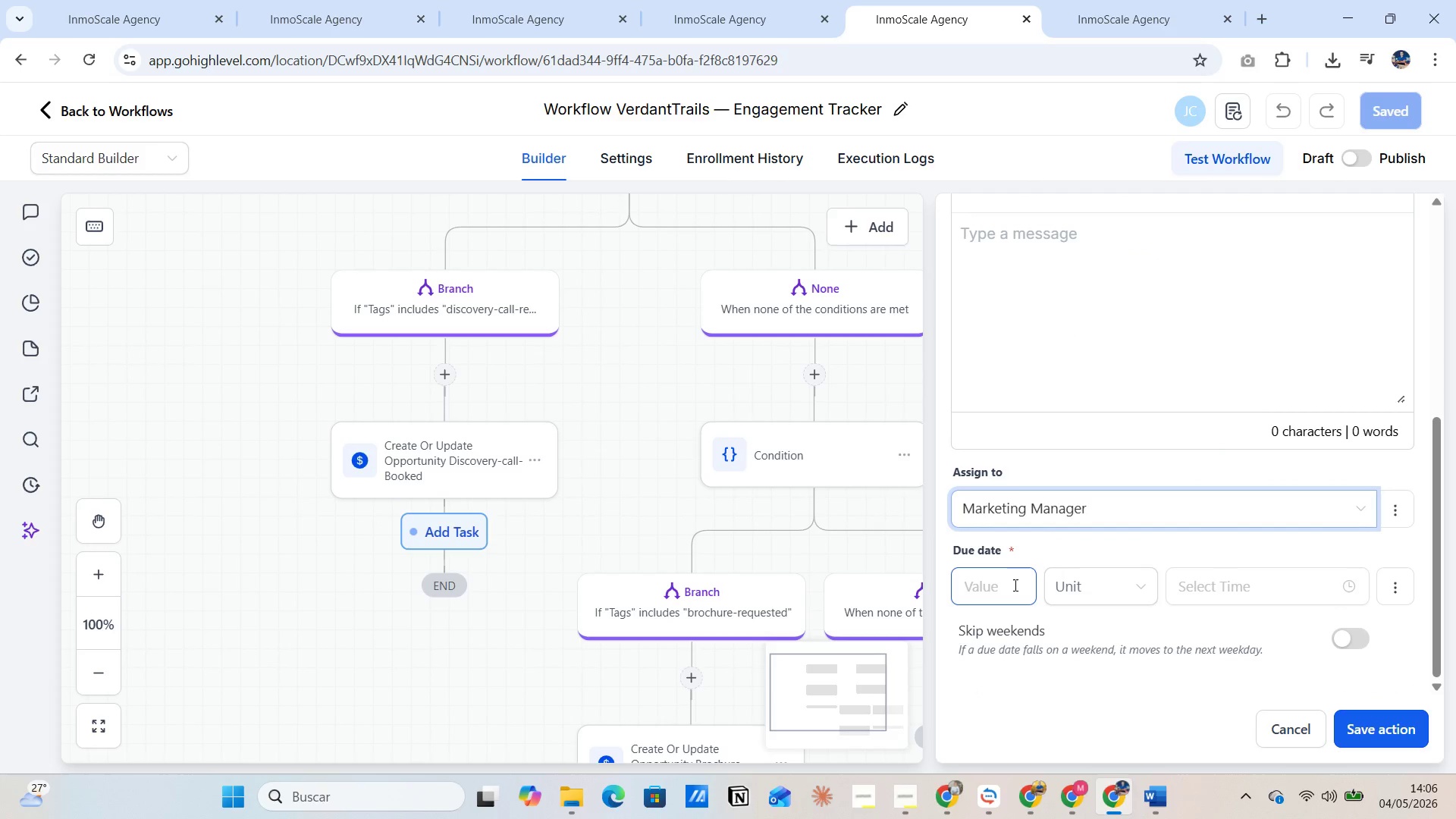 
scroll: coordinate [1078, 526], scroll_direction: up, amount: 4.0
 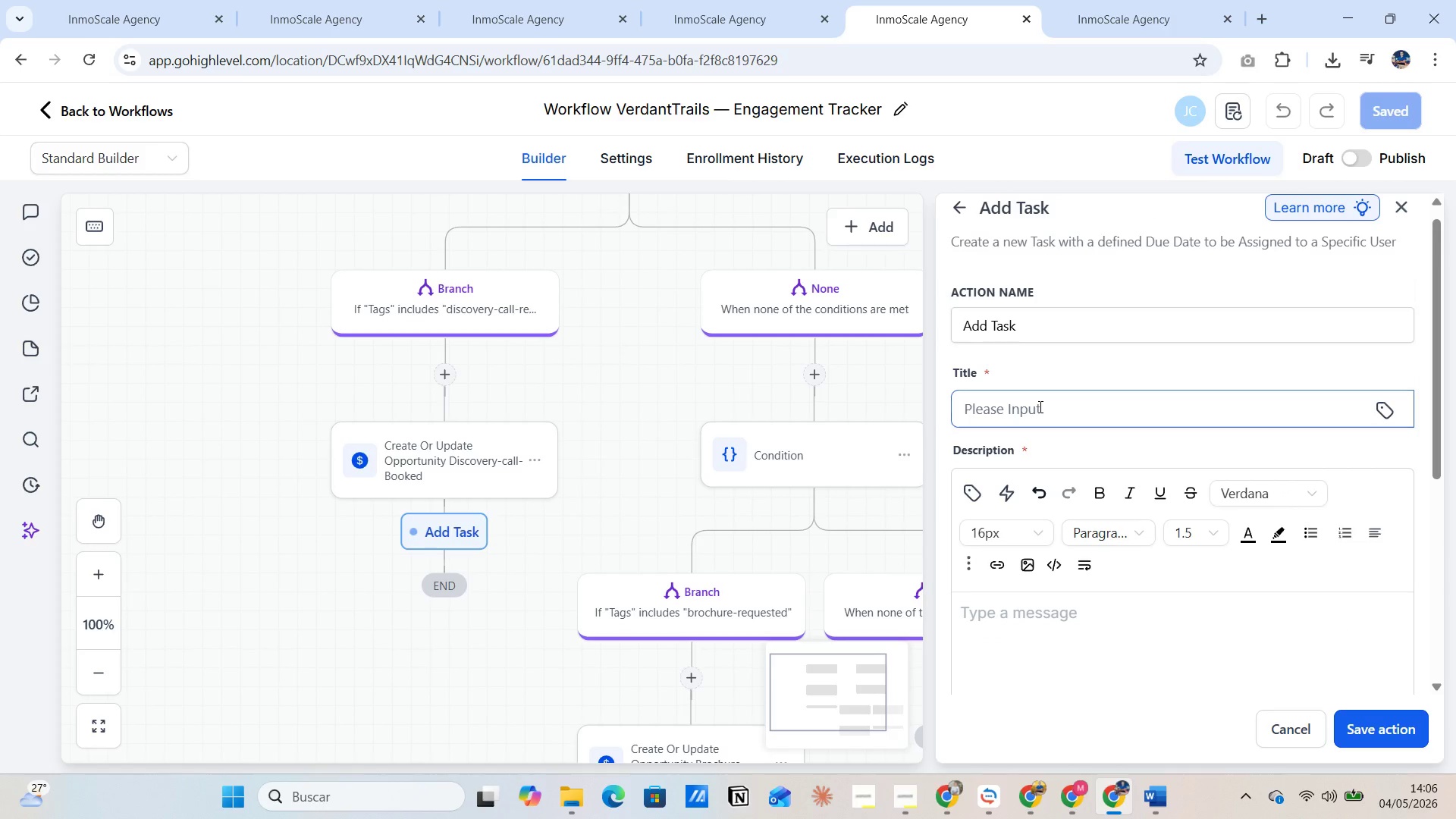 
left_click([1028, 424])
 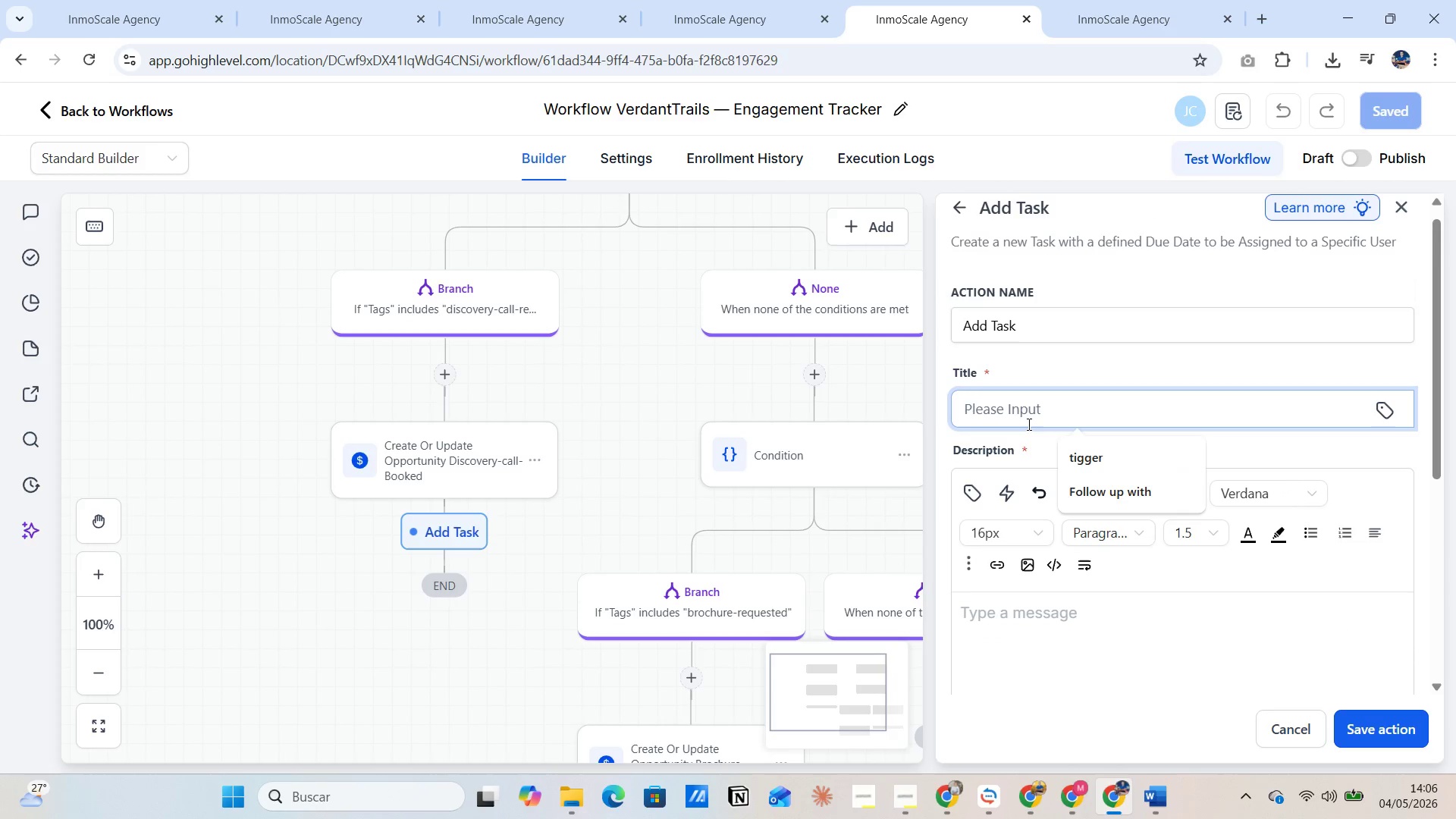 
type(Follow up with )
 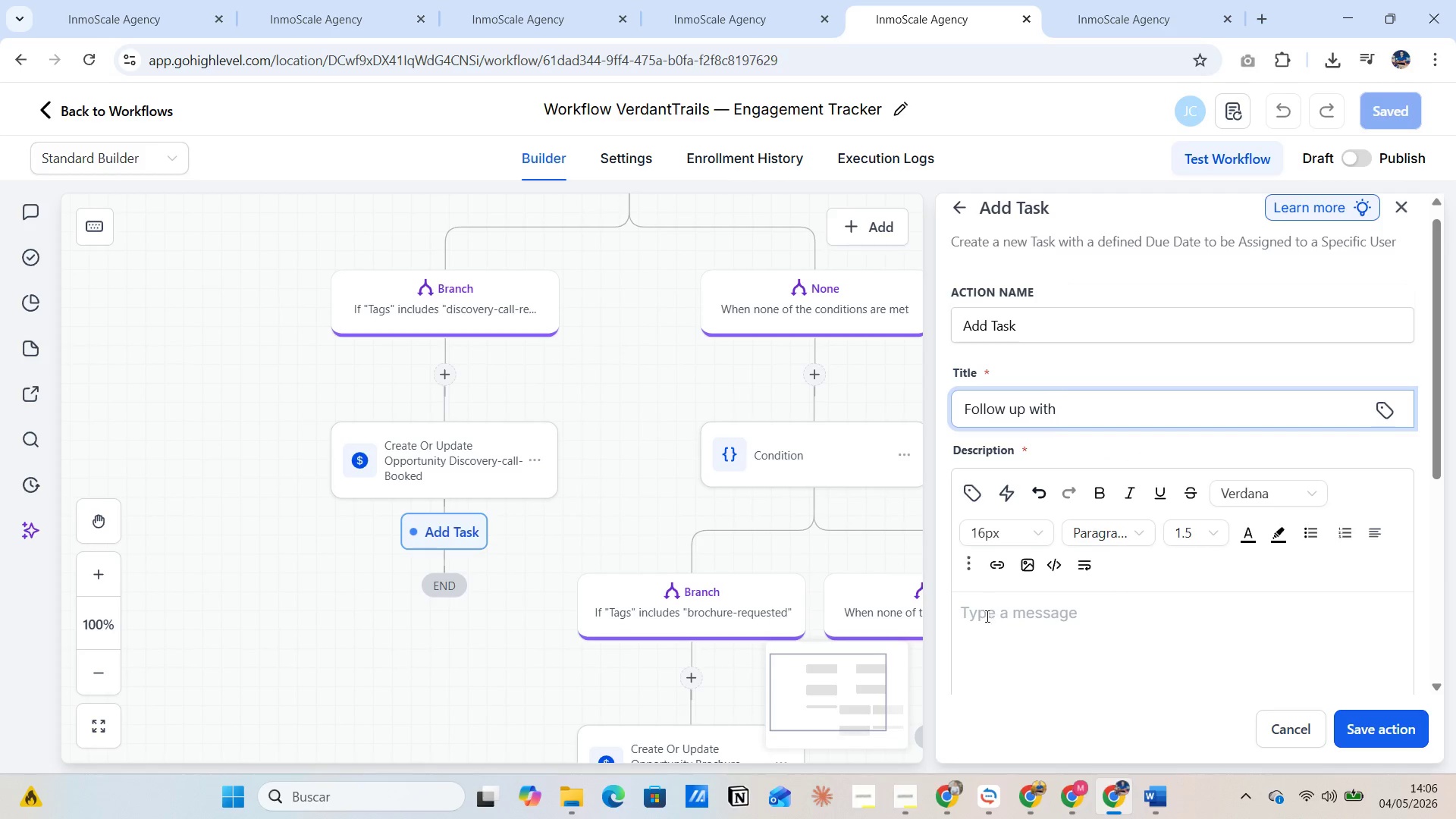 
left_click([990, 634])
 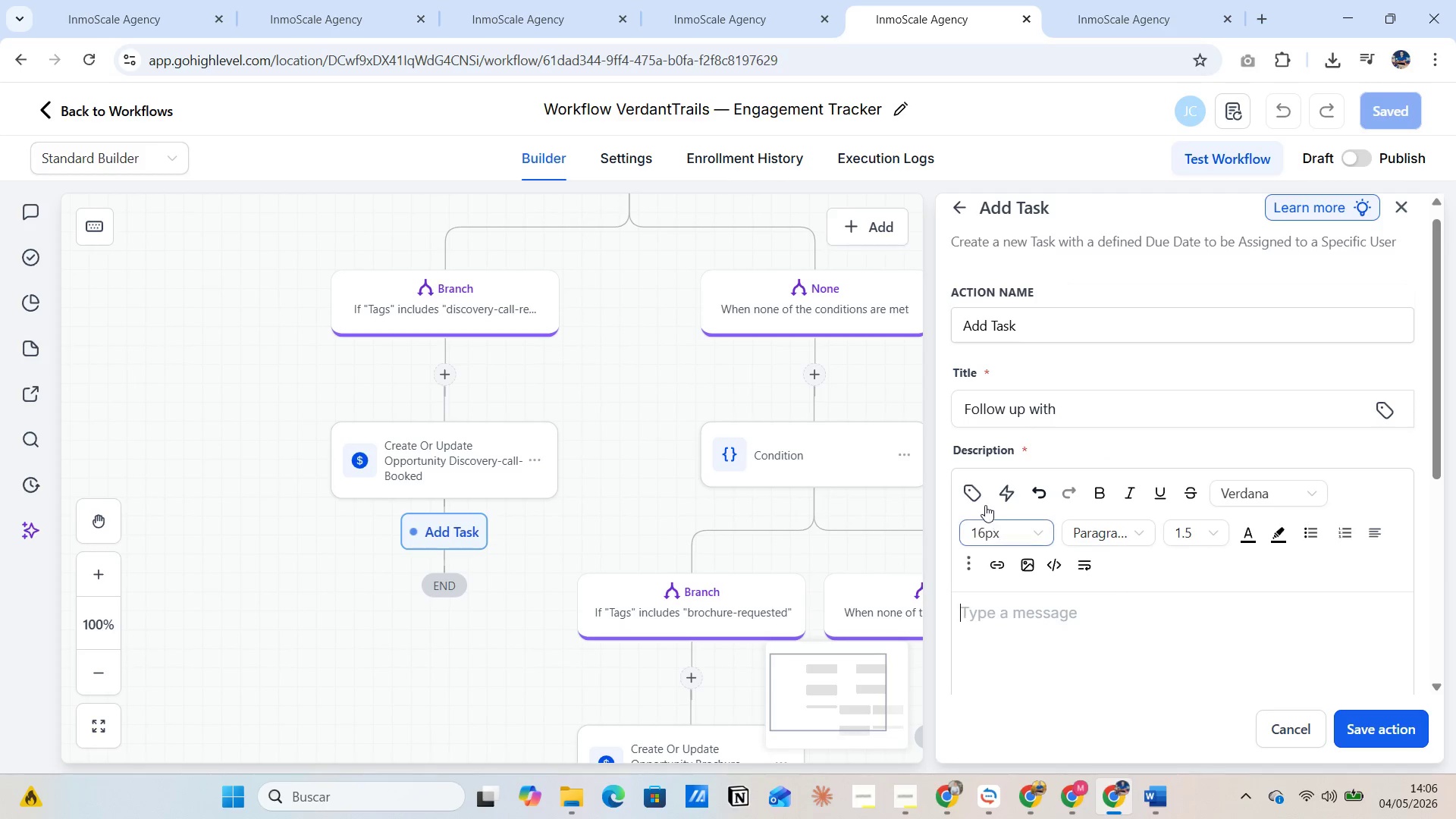 
left_click([980, 494])
 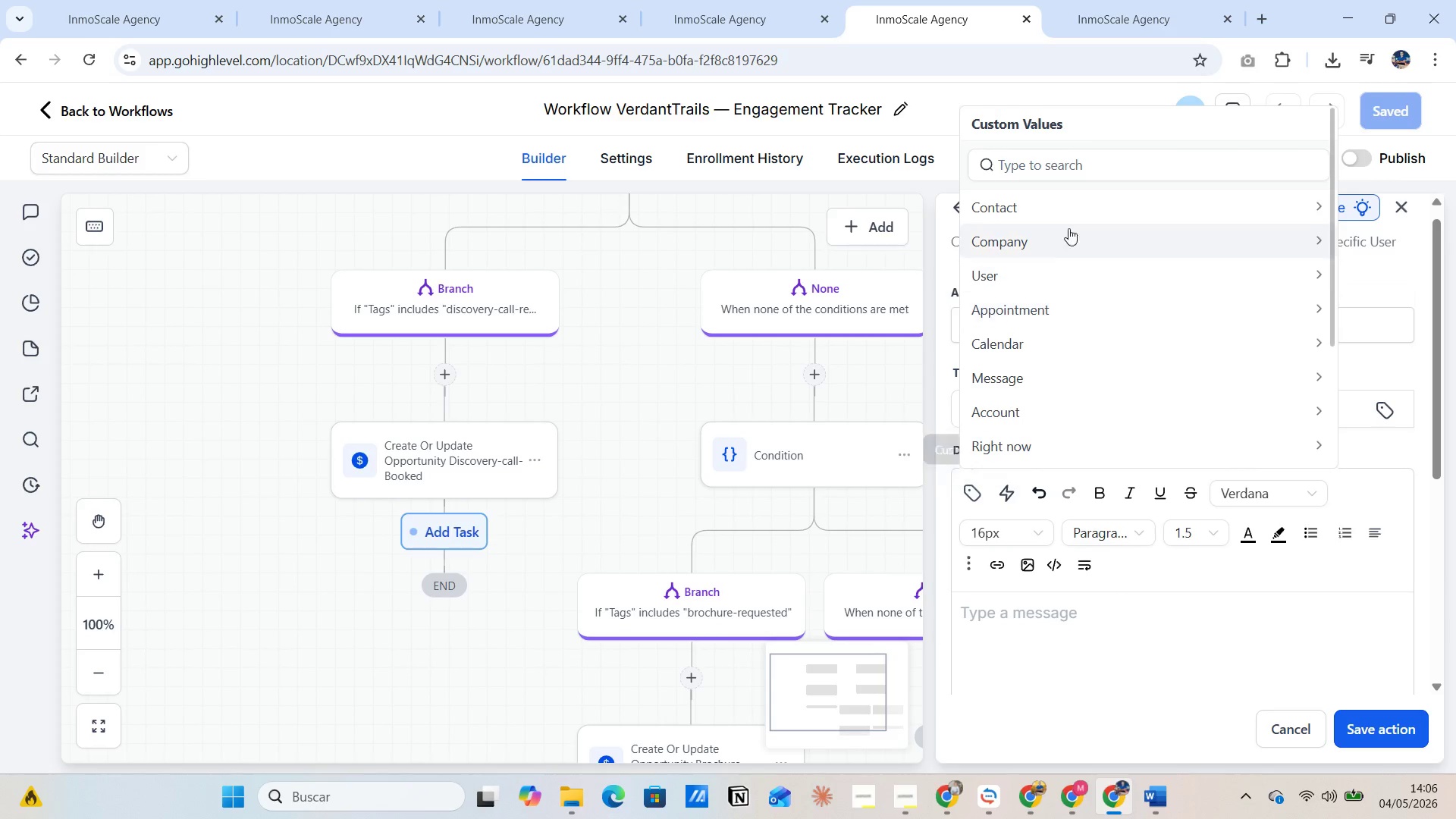 
left_click([1091, 204])
 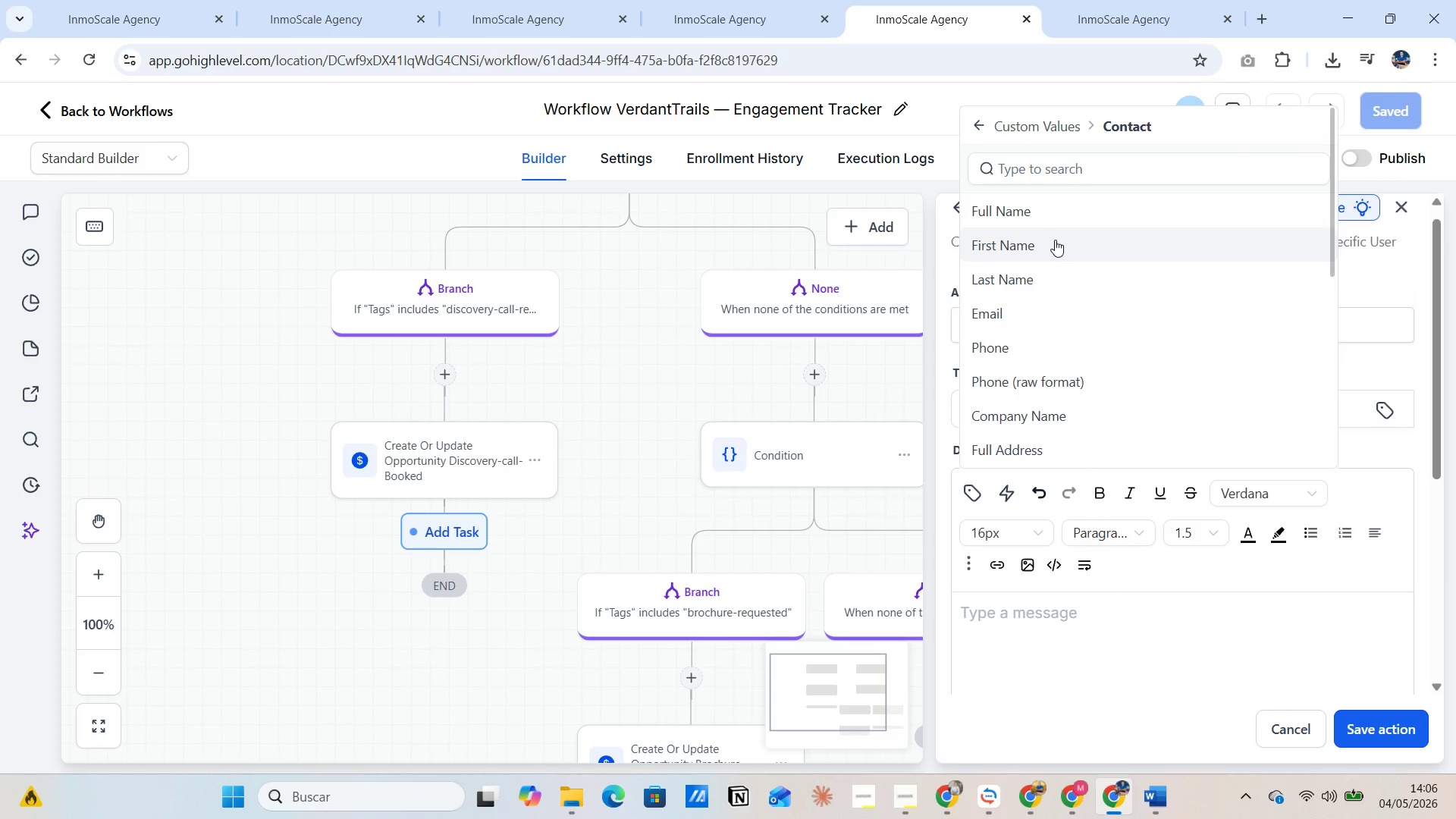 
left_click([1053, 244])
 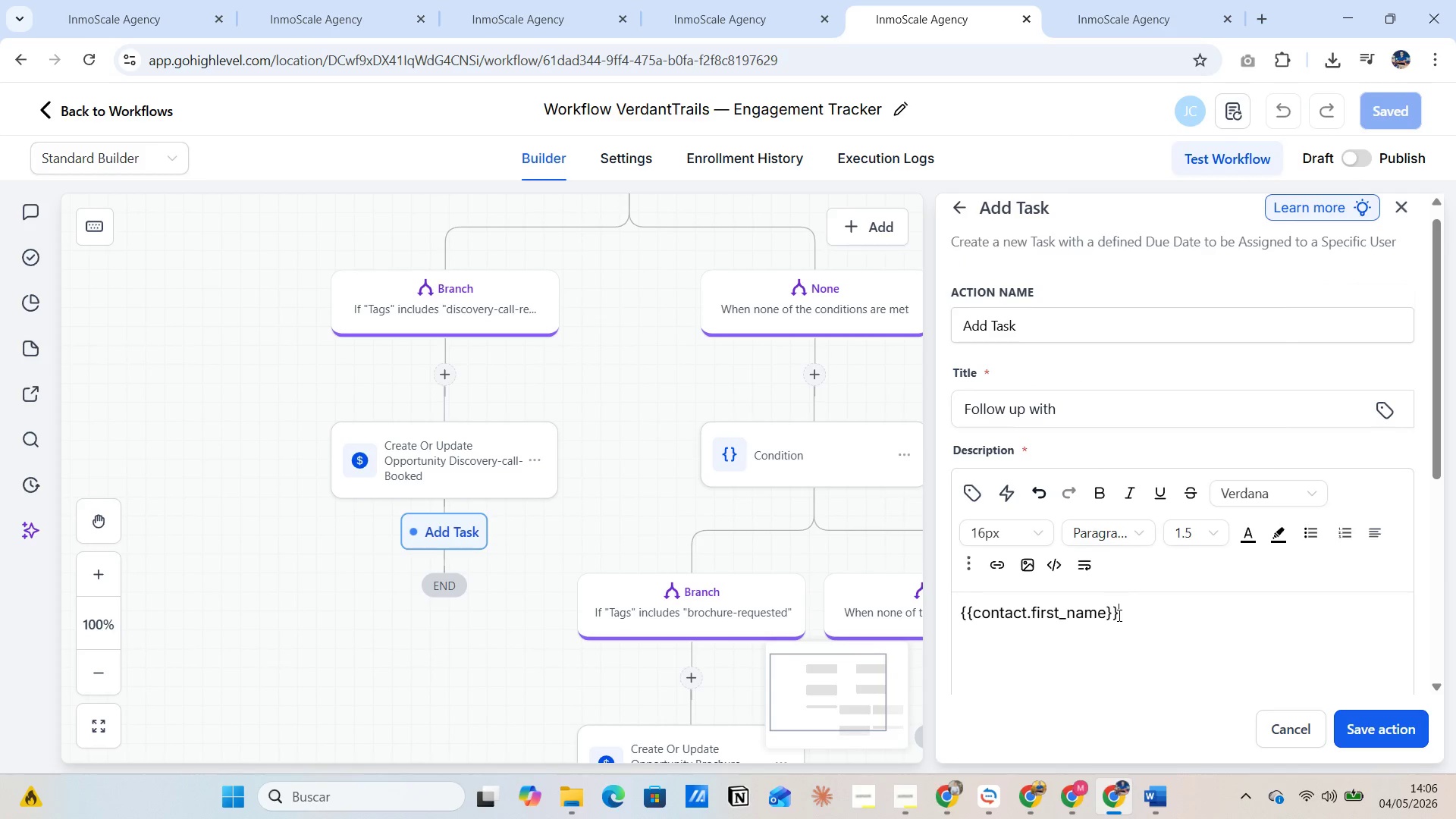 
key(Space)
 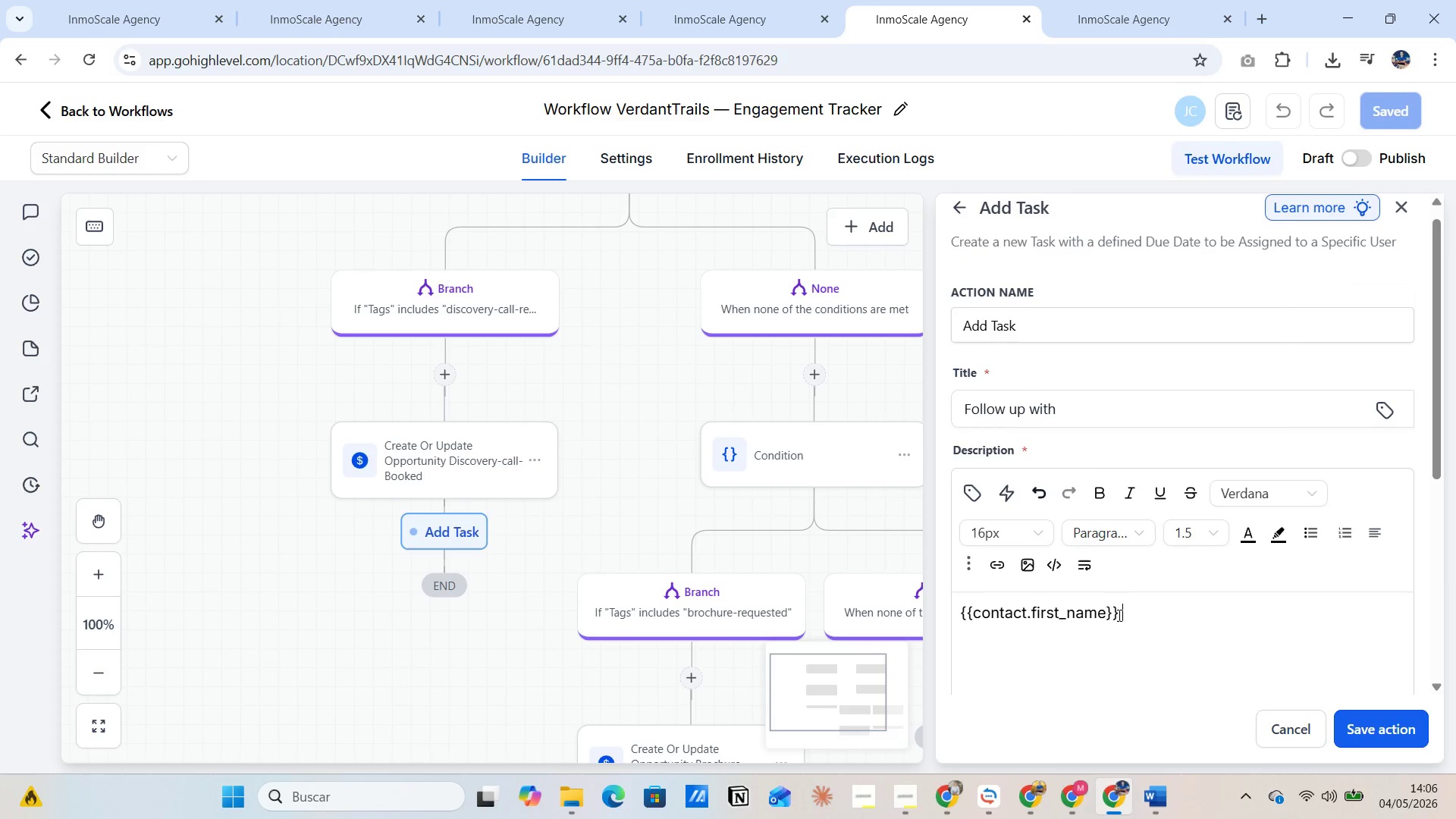 
key(Alt+AltLeft)
 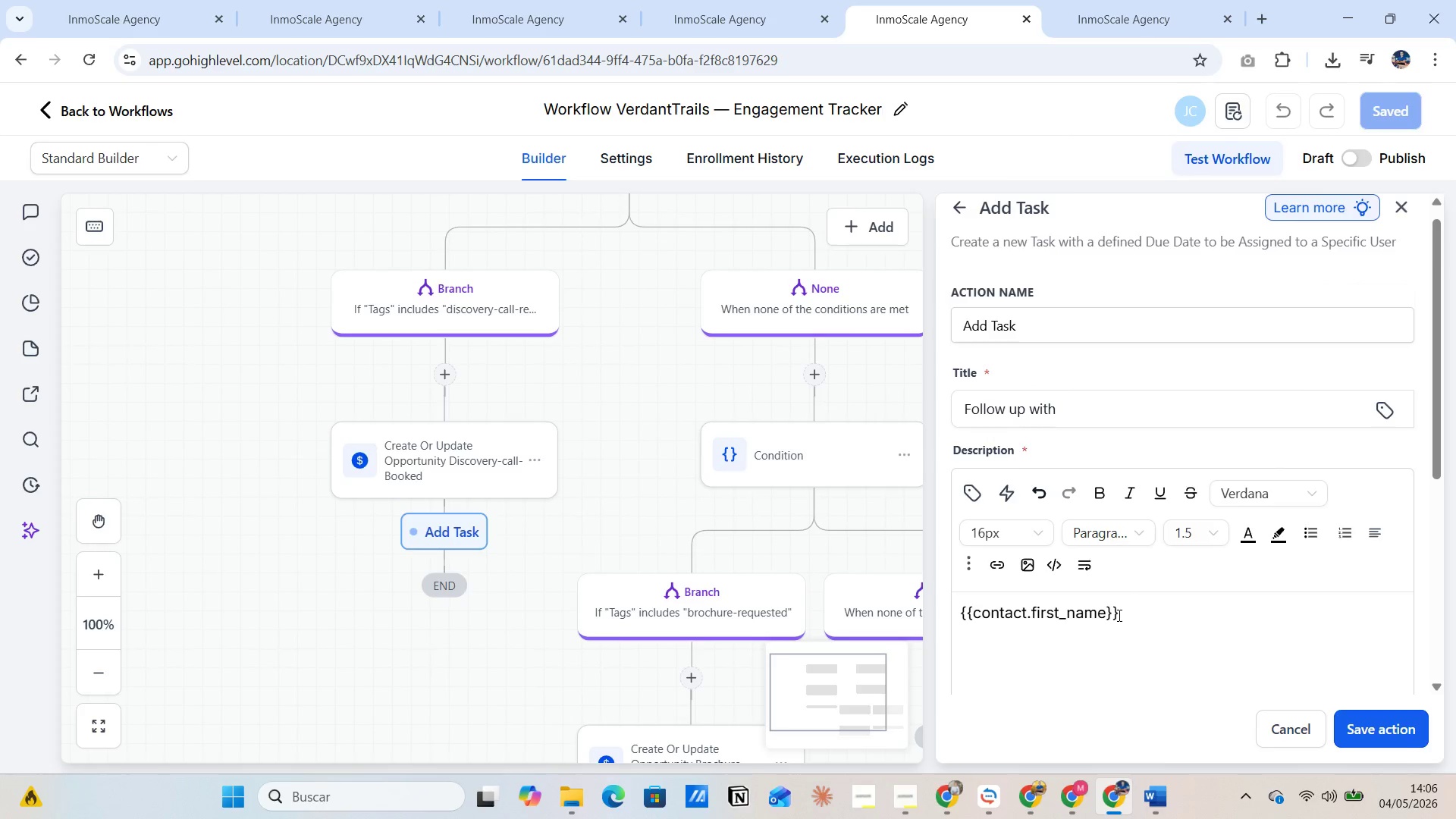 
key(Alt+Tab)
 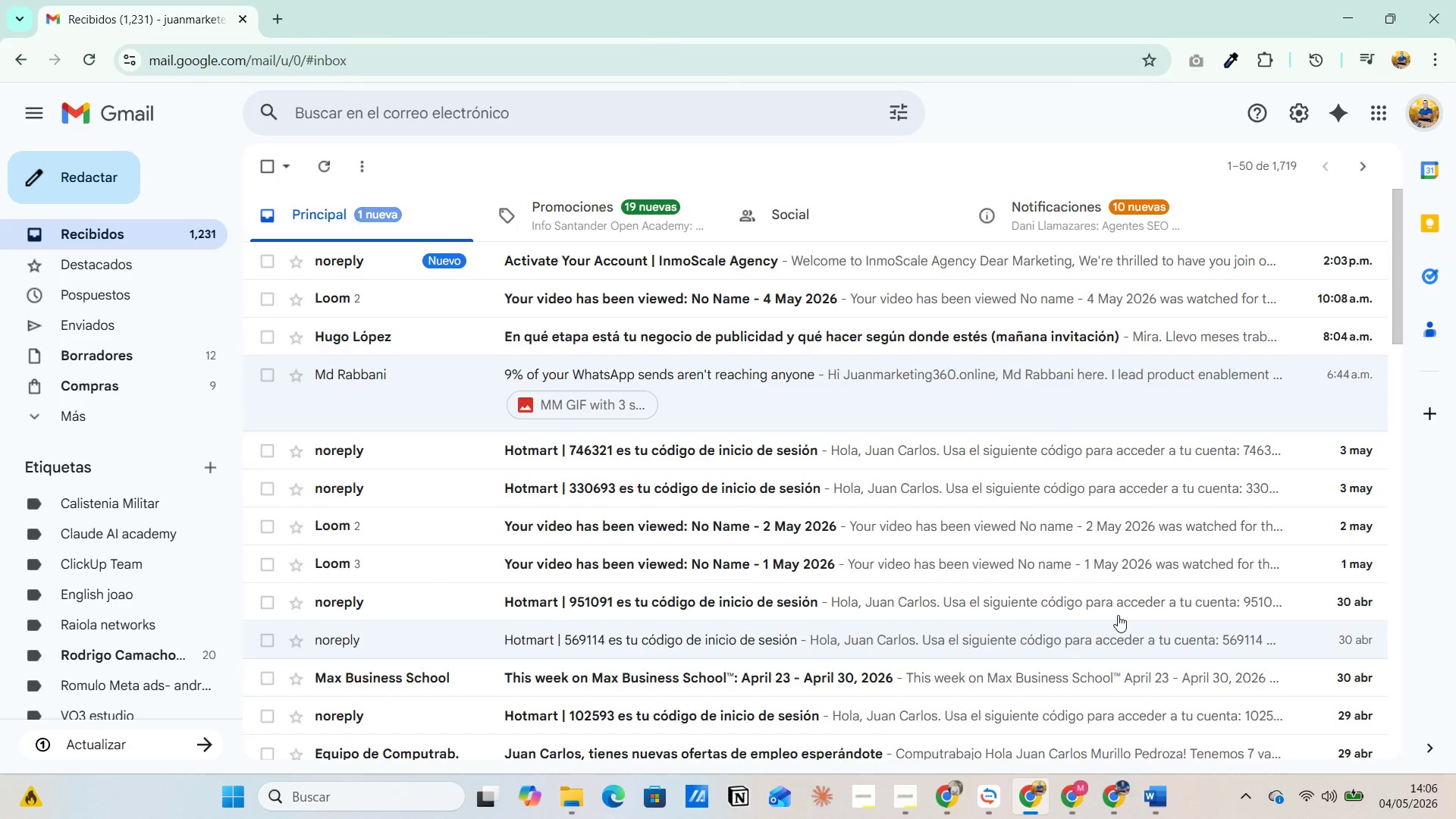 
key(Alt+AltLeft)
 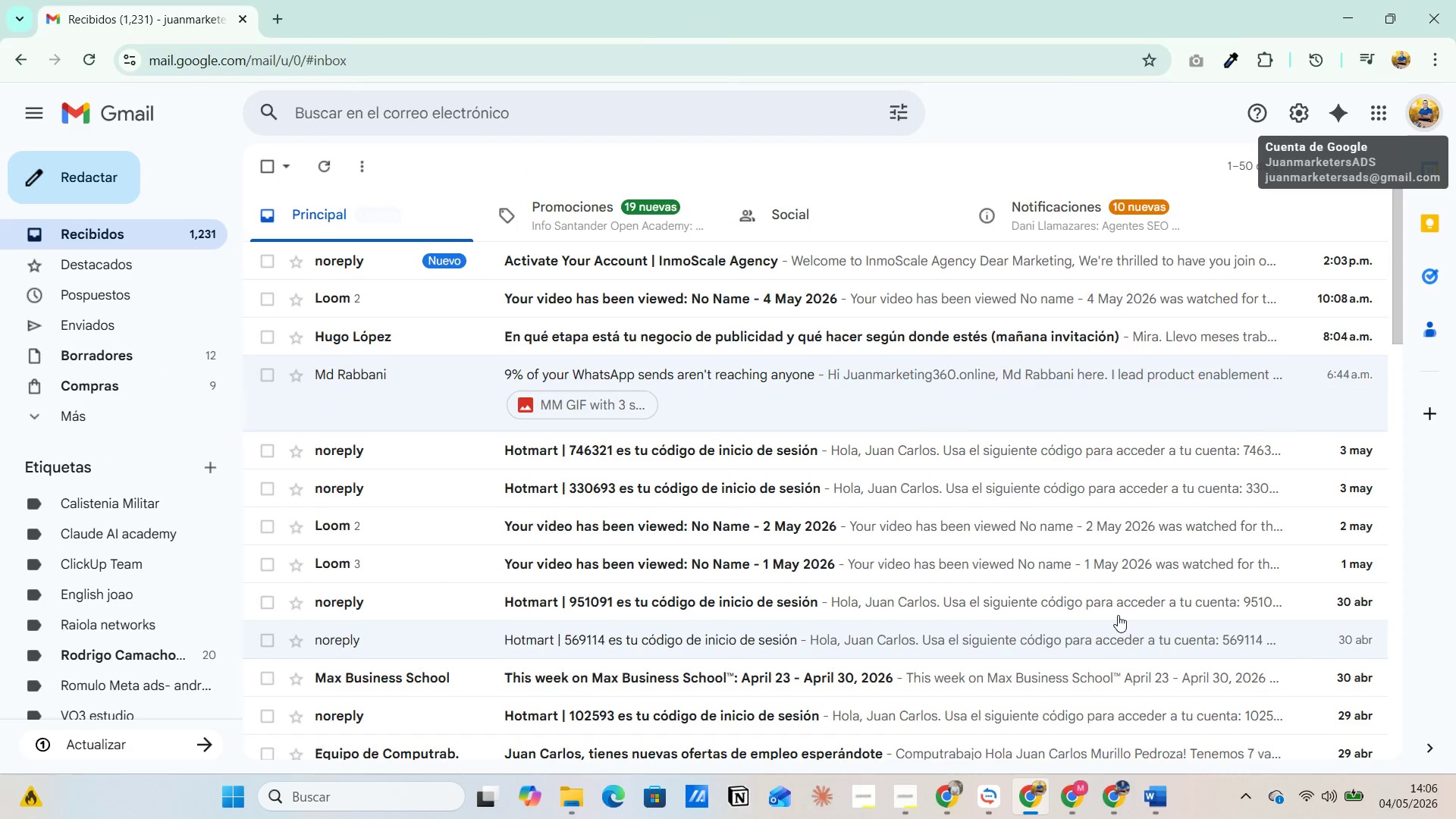 
key(Alt+Tab)
 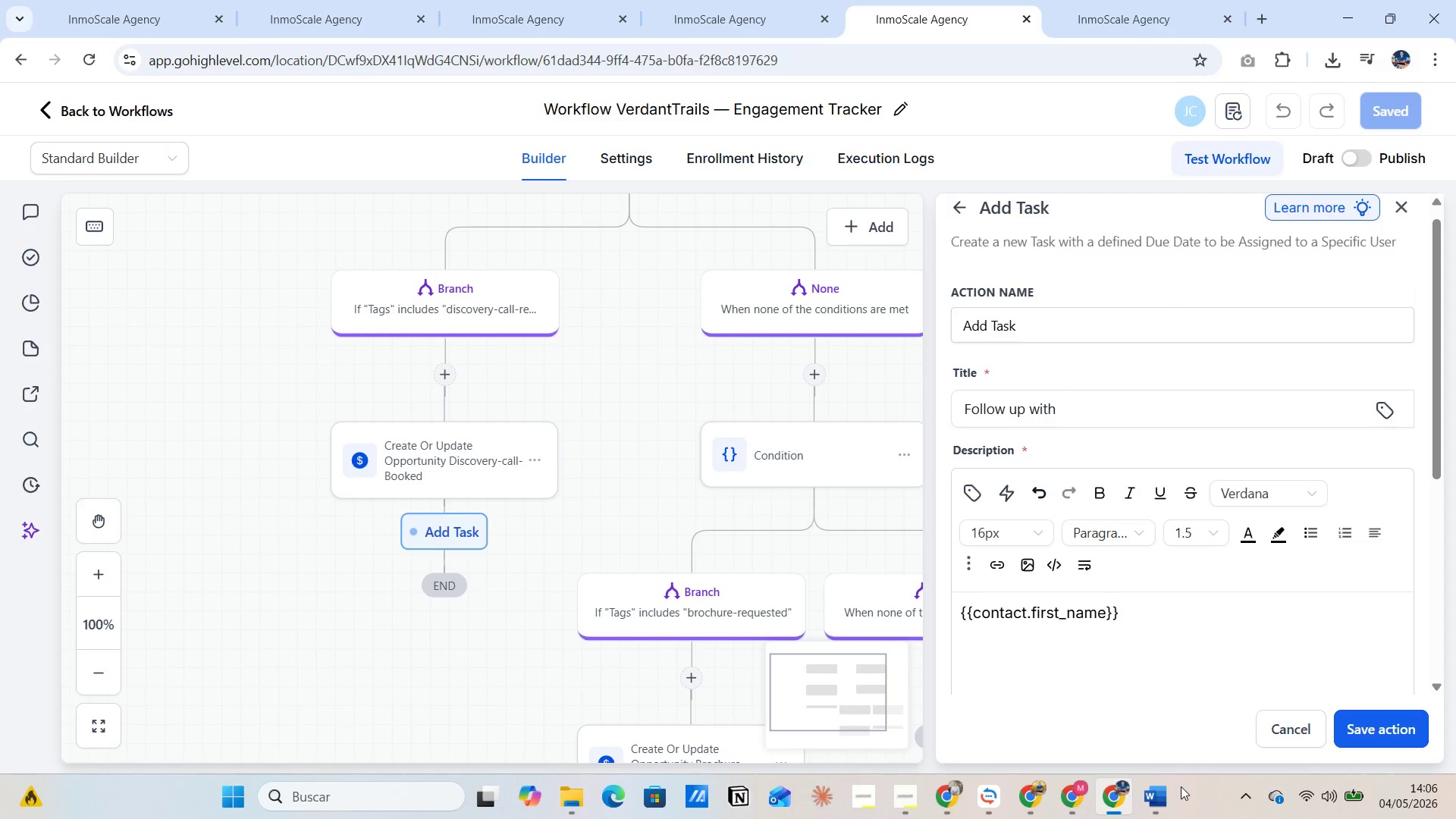 
left_click([1158, 788])
 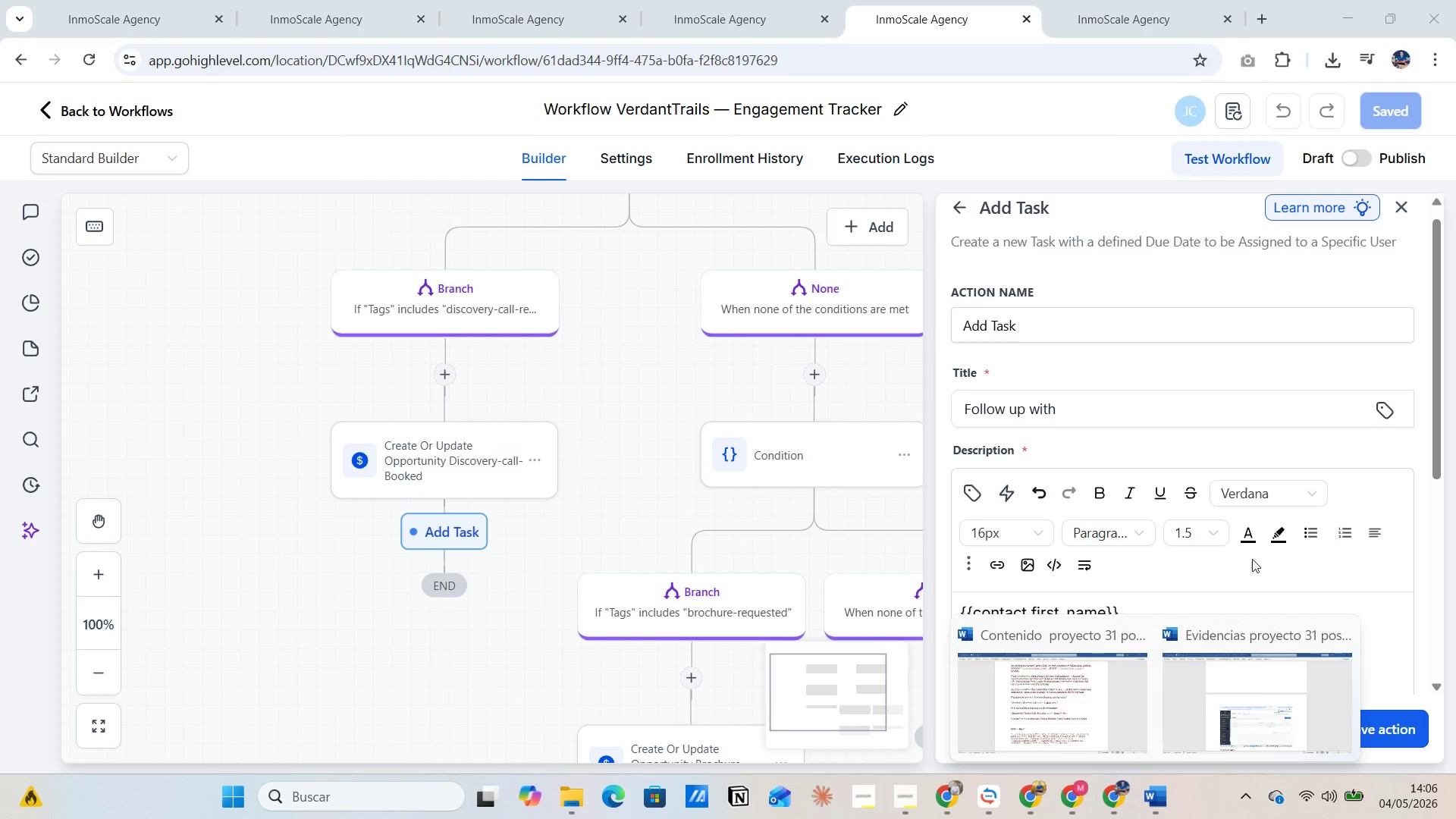 
left_click([1138, 597])
 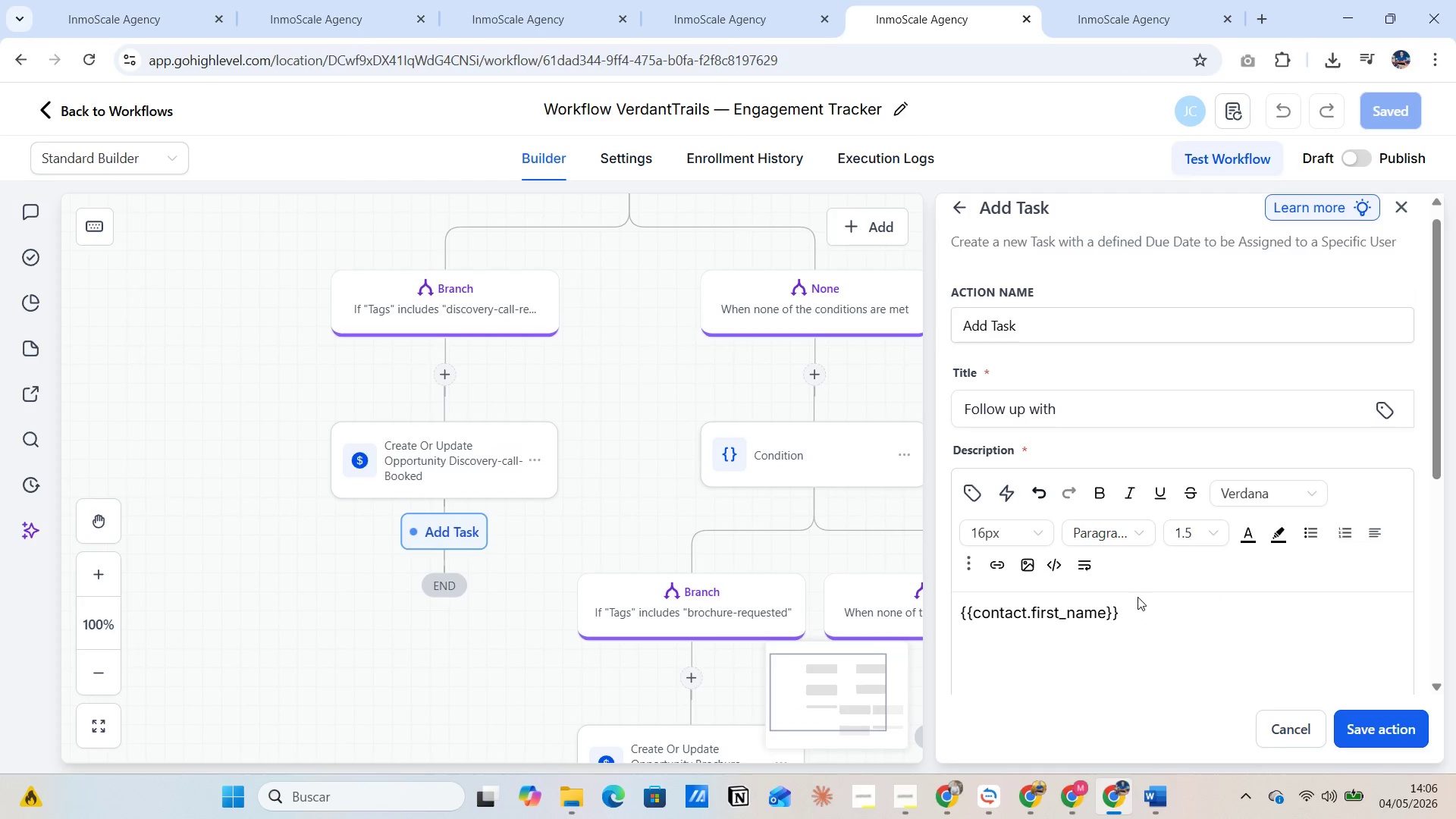 
key(F)
 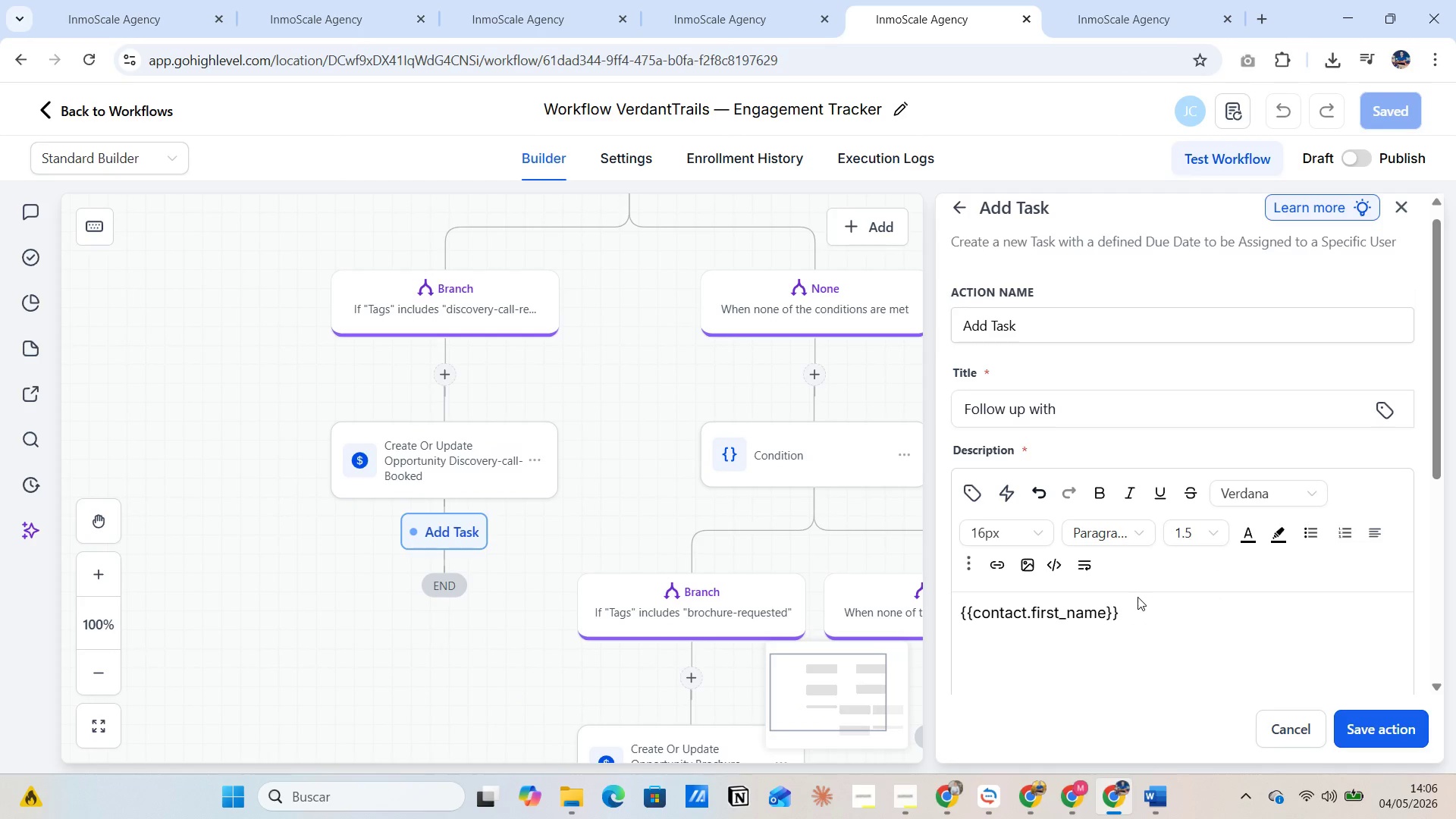 
left_click([1138, 613])
 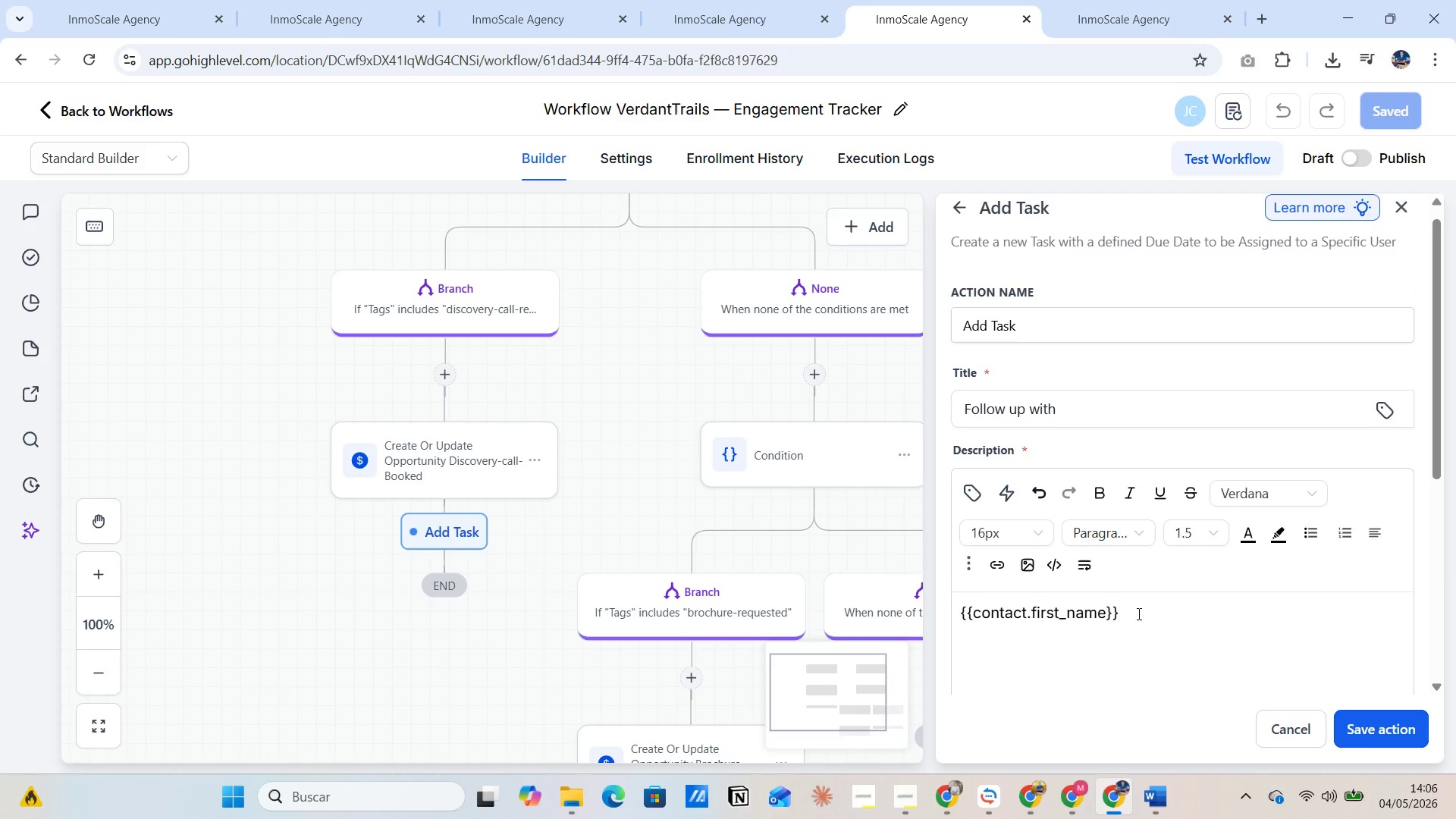 
type(from )
 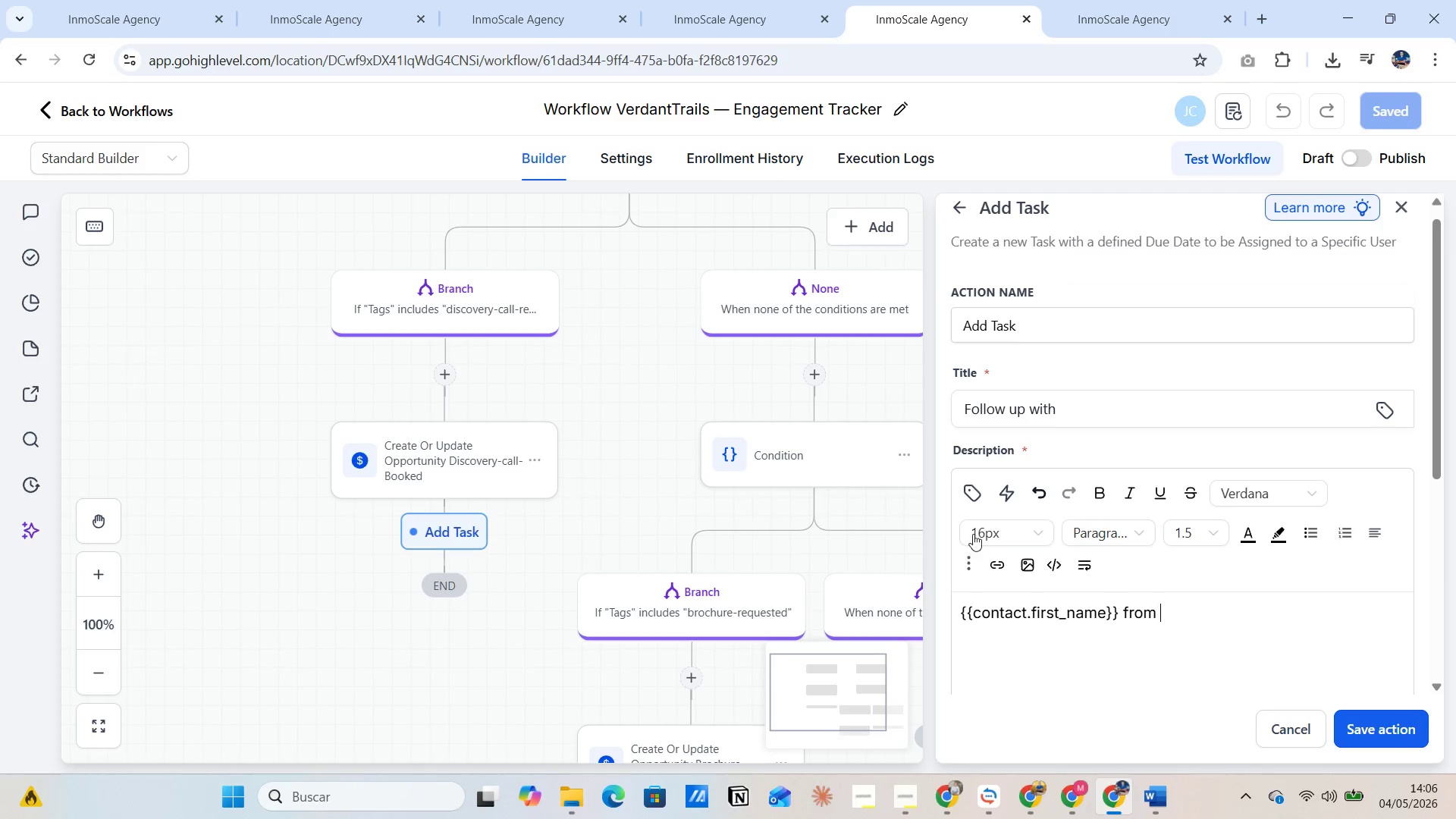 
left_click([973, 496])
 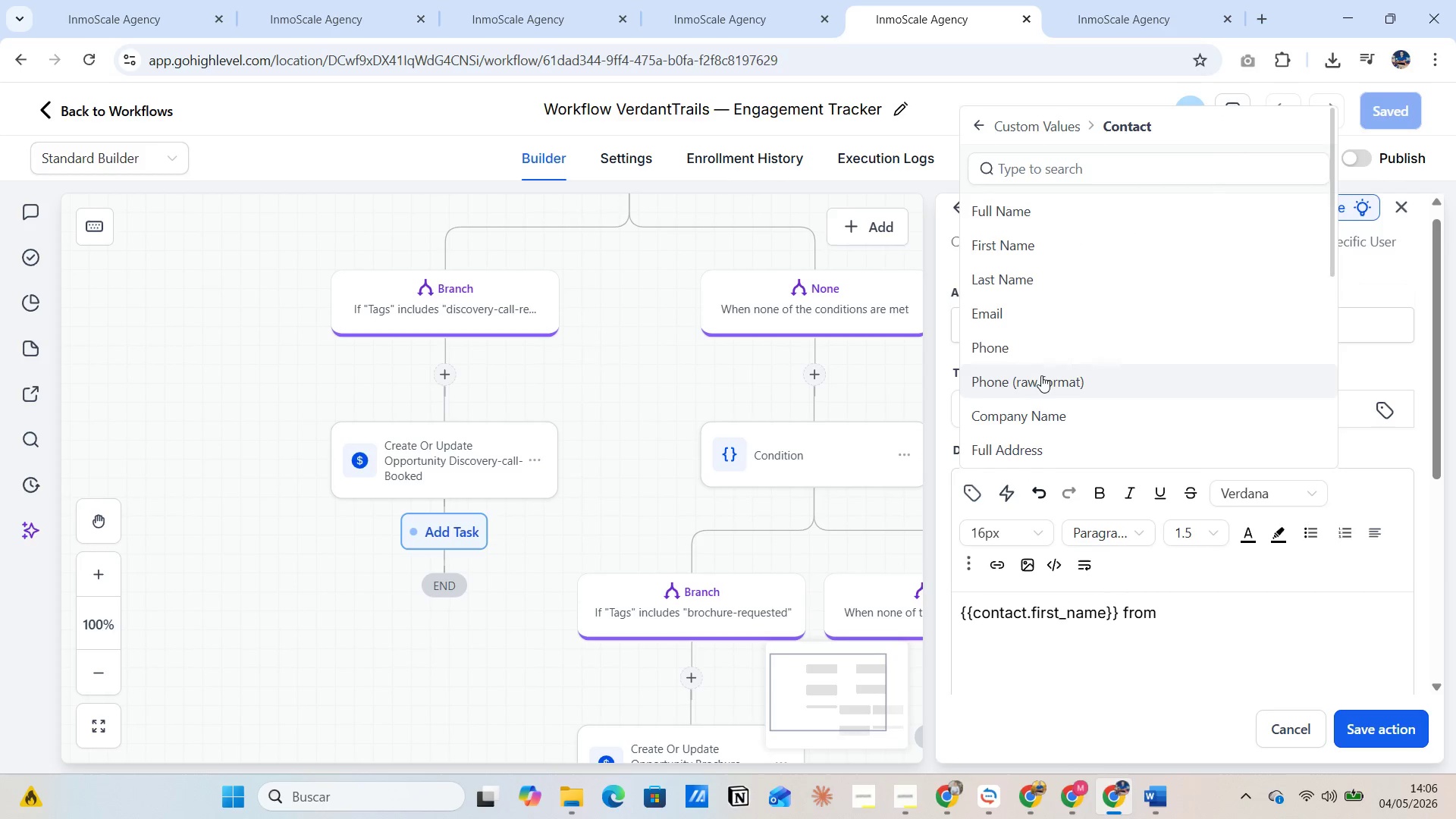 
left_click([1039, 411])
 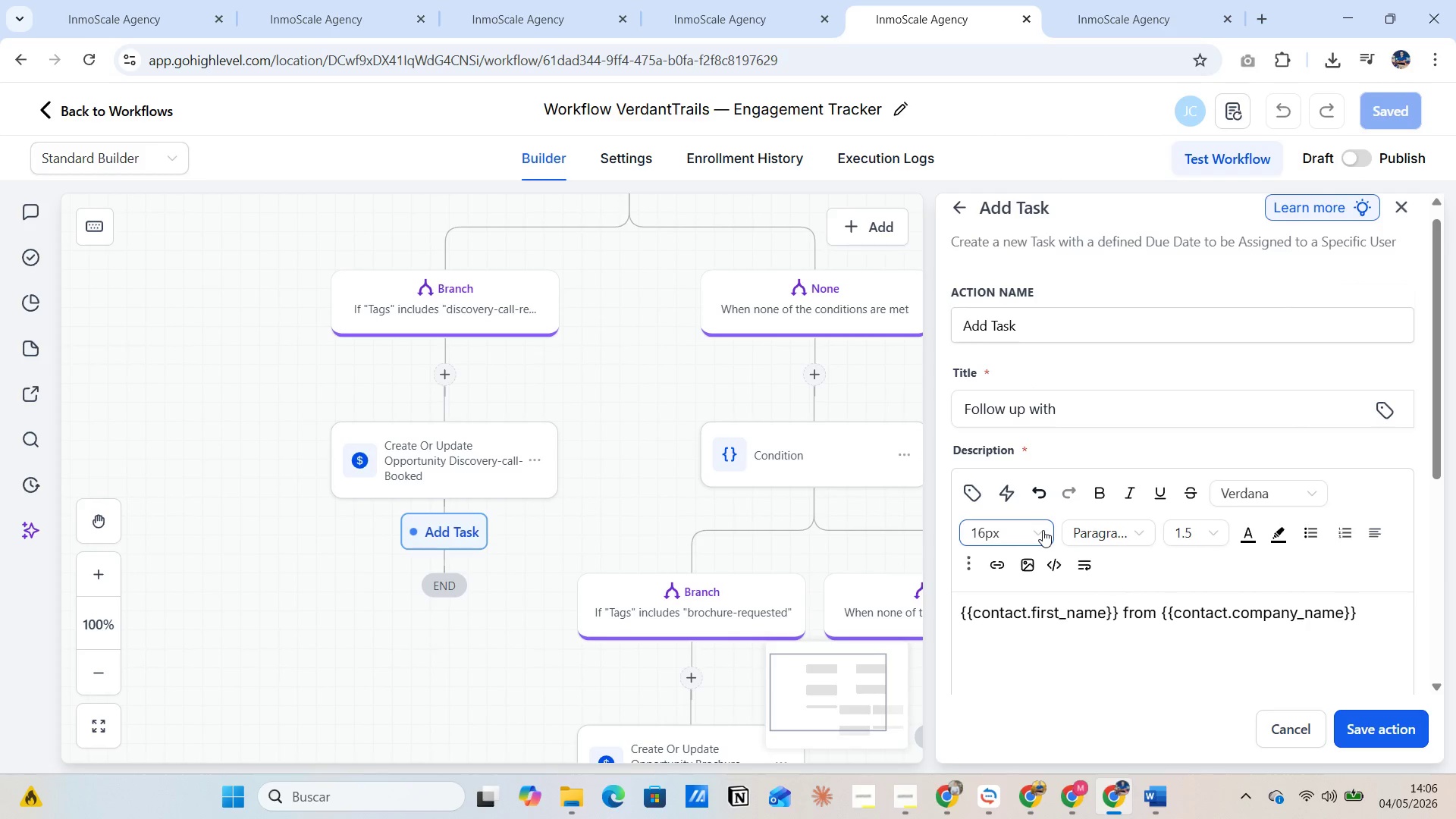 
wait(5.31)
 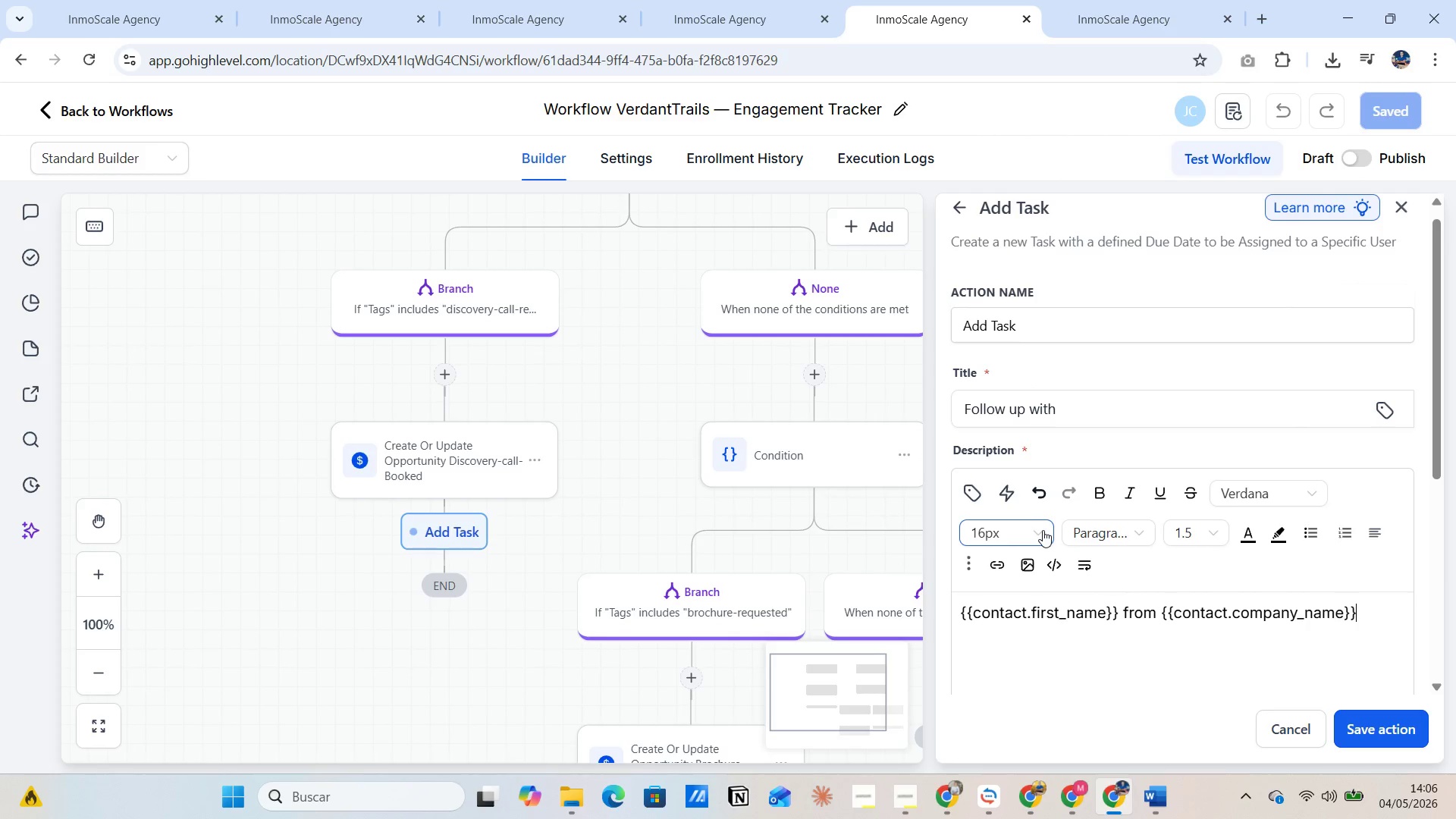 
type( showed Interesting )
 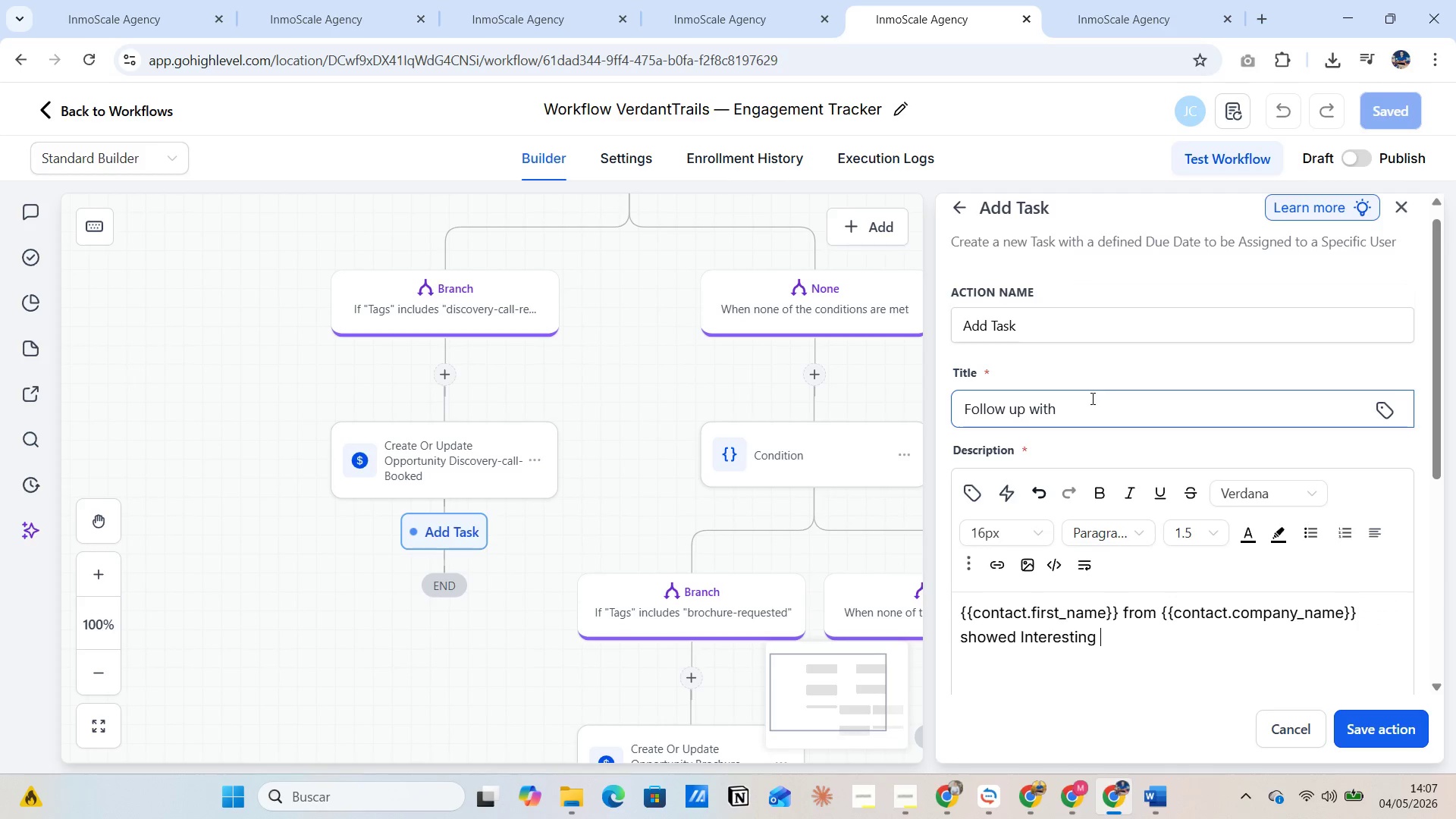 
left_click([1087, 318])
 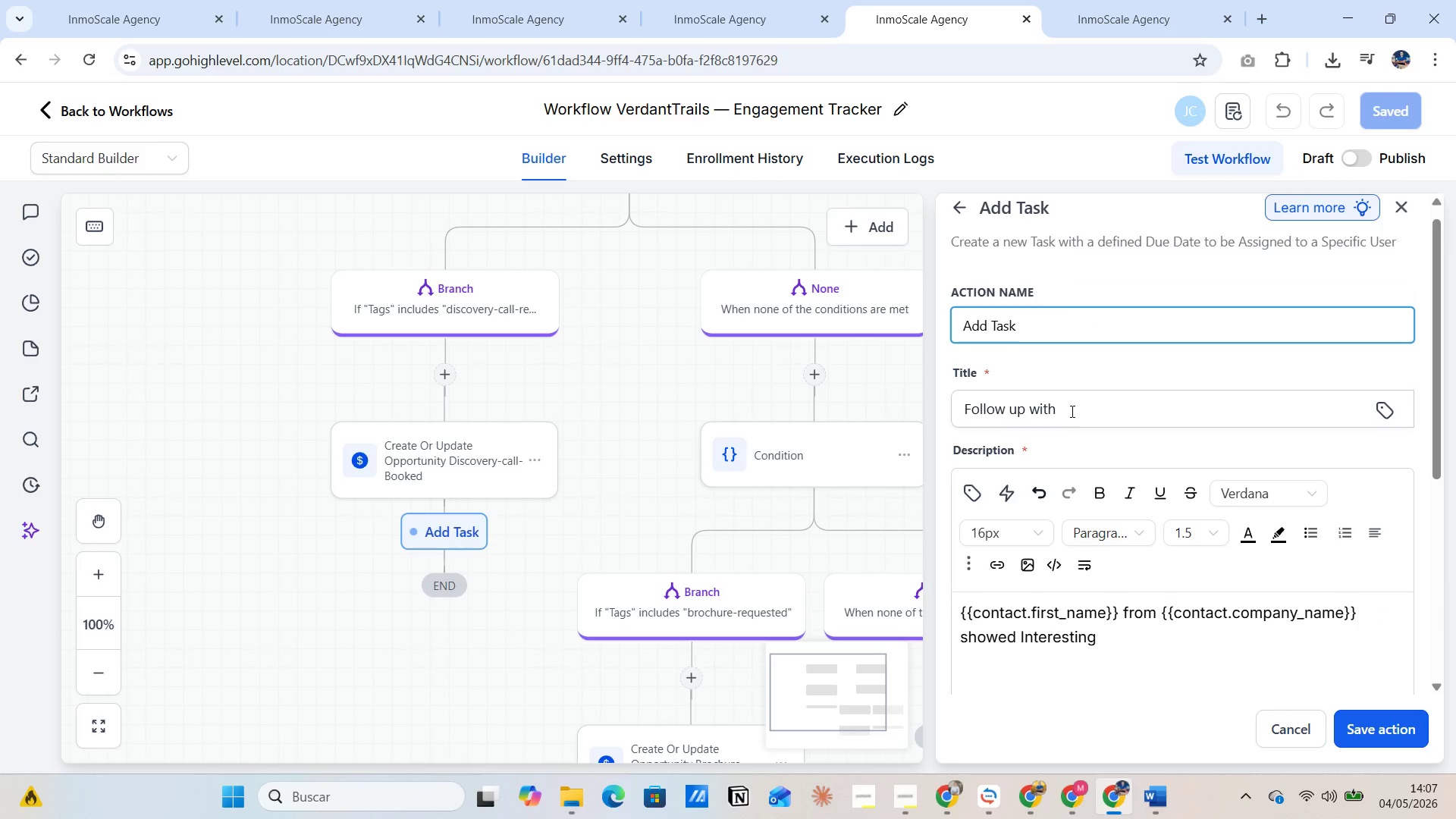 
left_click_drag(start_coordinate=[1072, 411], to_coordinate=[944, 413])
 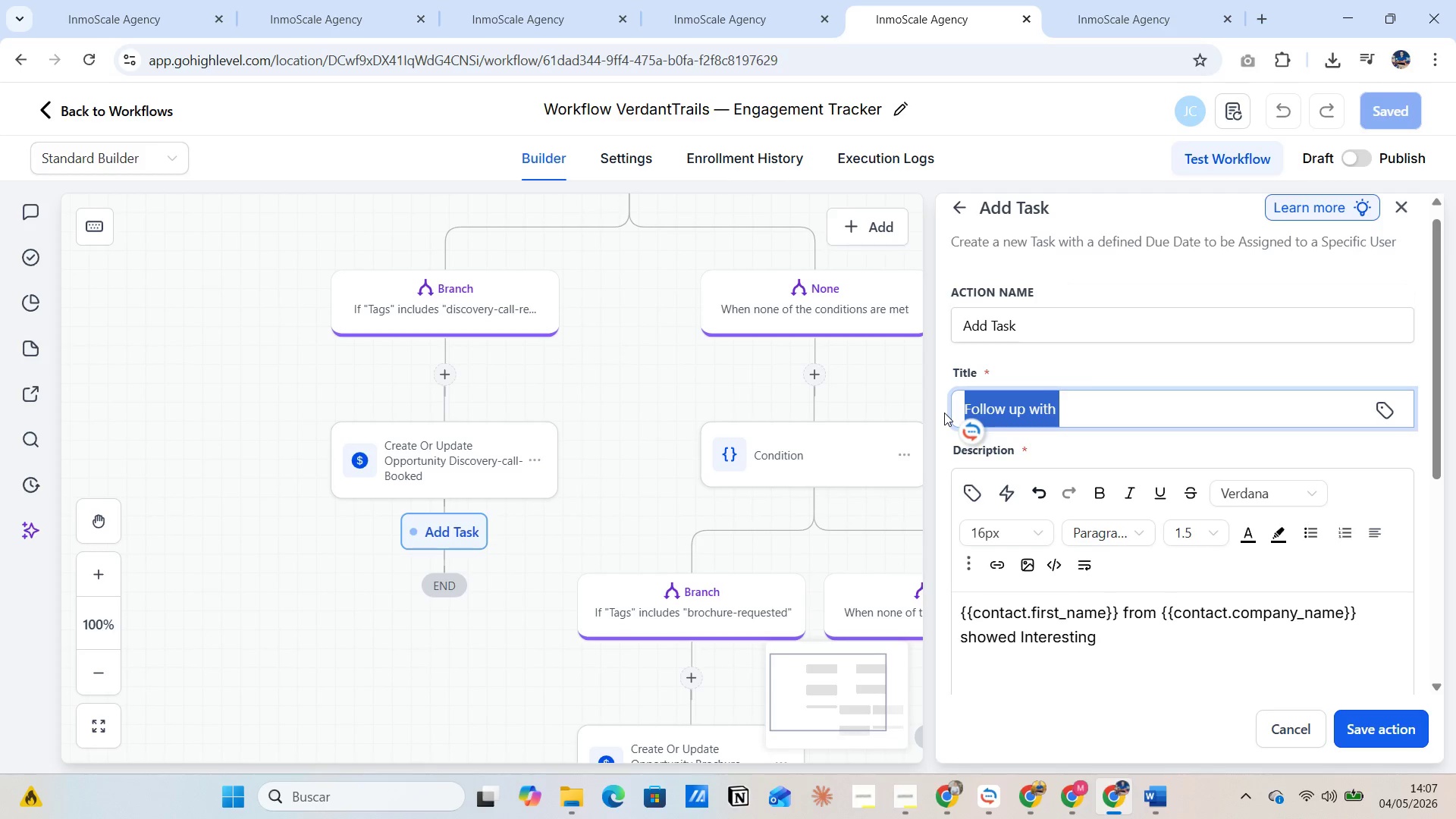 
key(Control+C)
 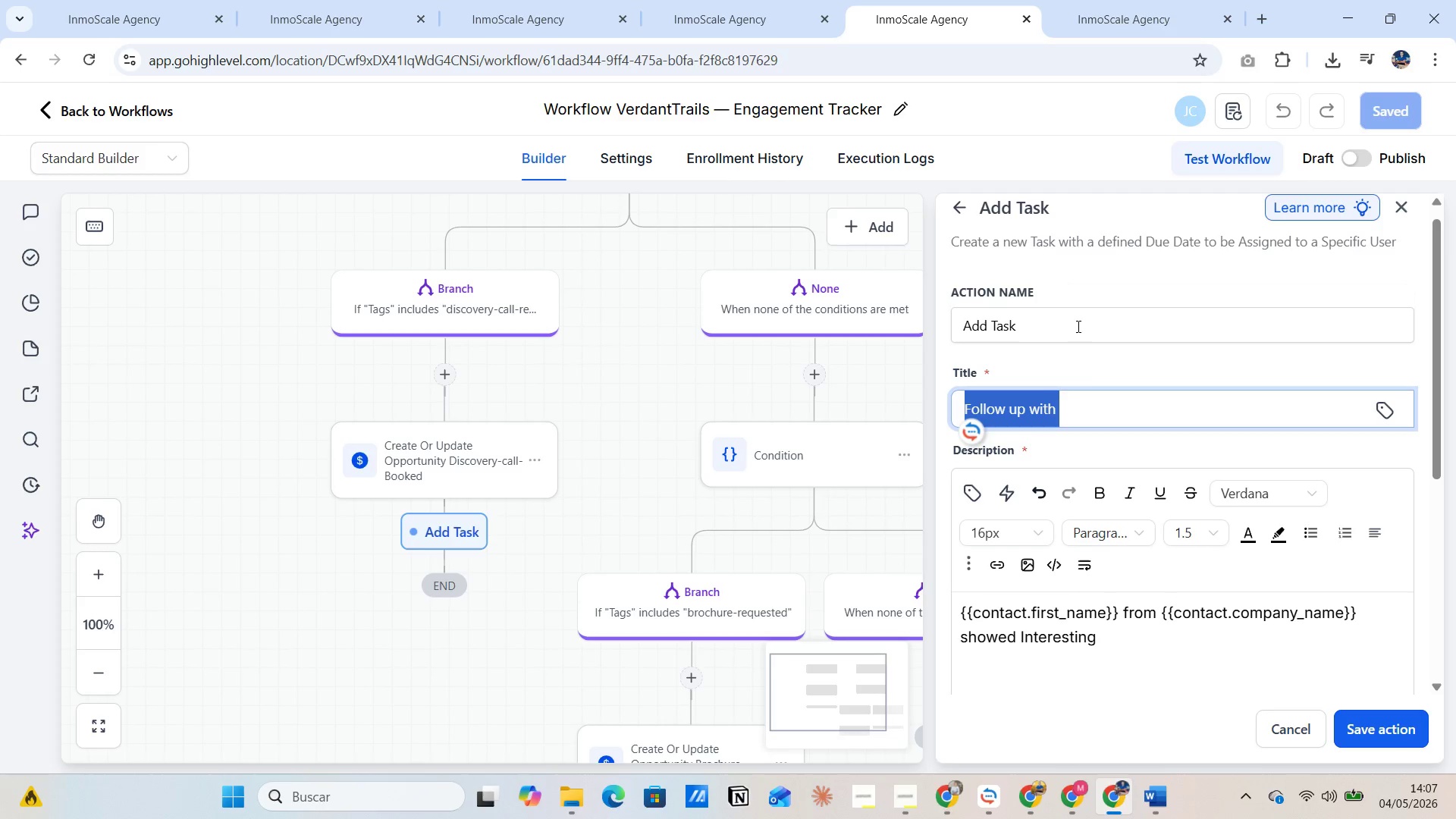 
left_click([1077, 321])
 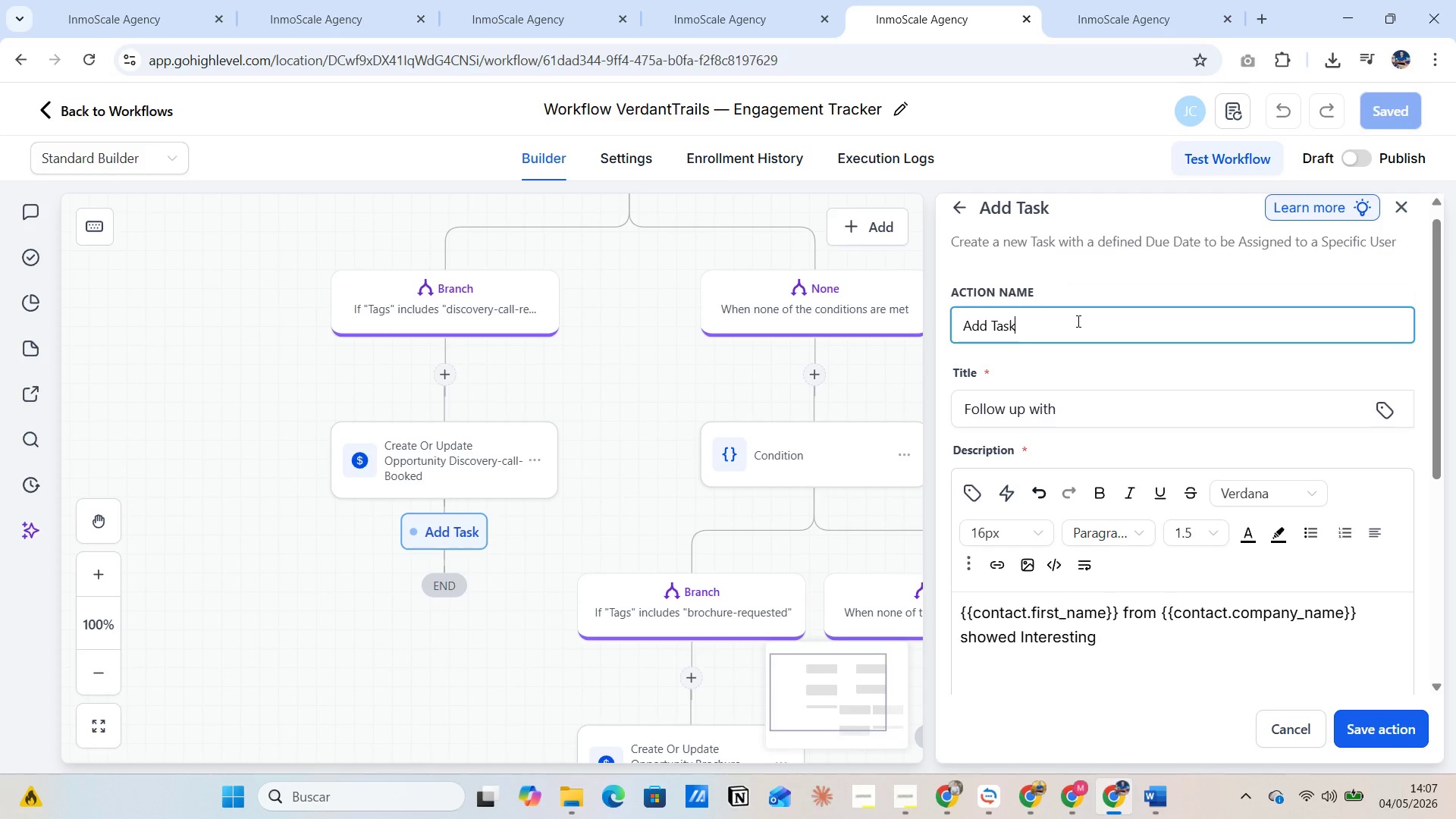 
key(Space)
 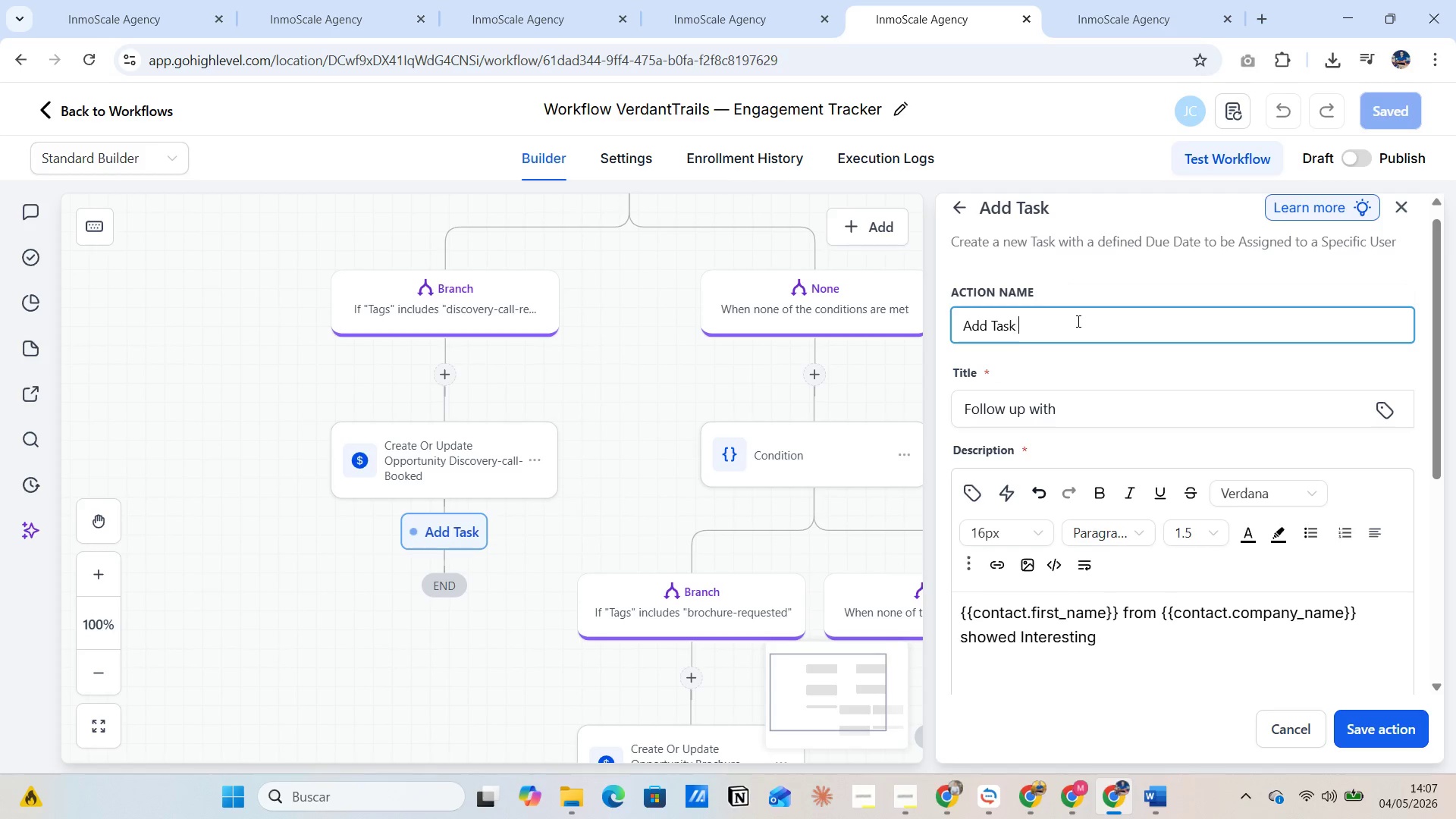 
key(Space)
 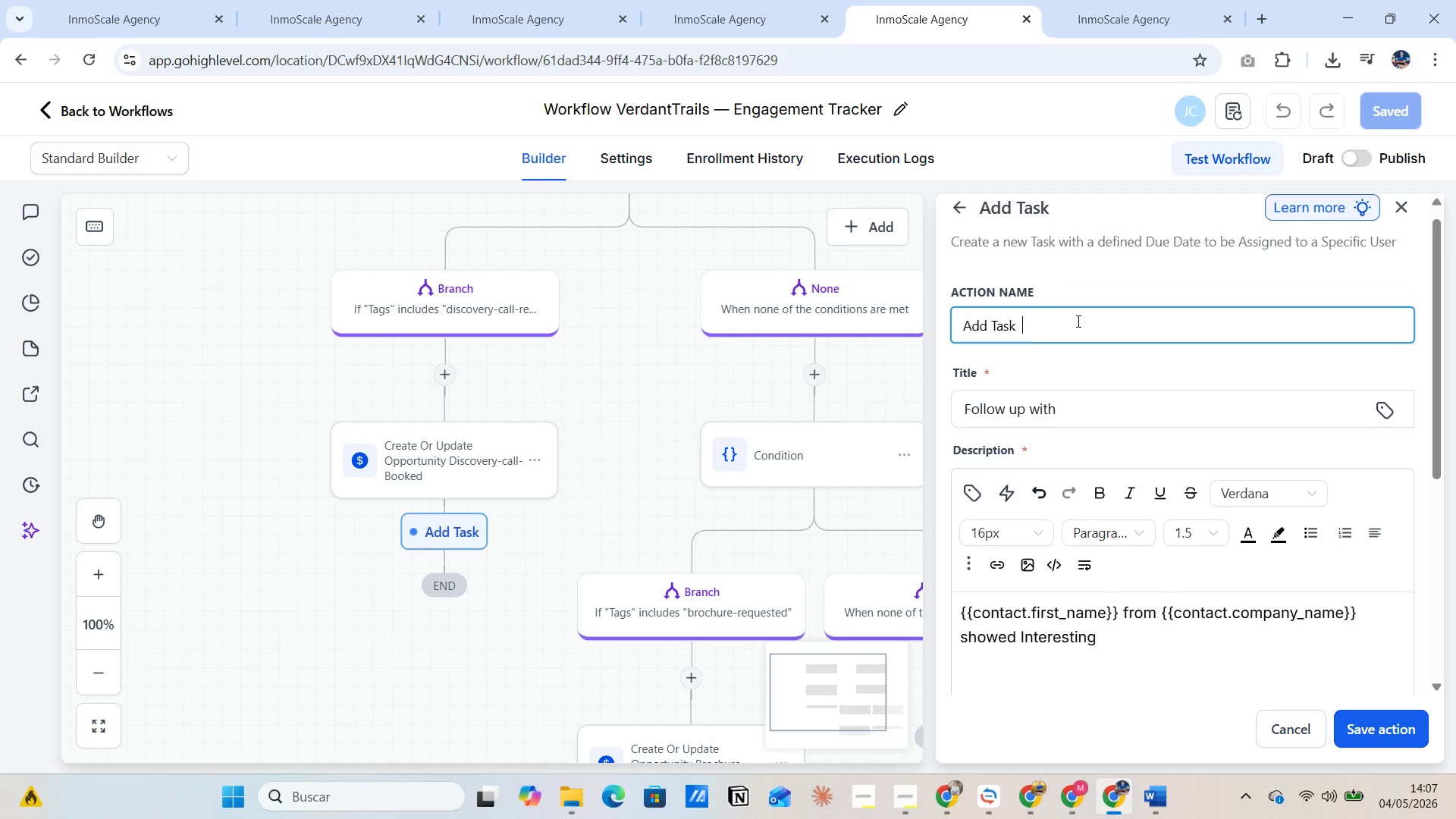 
key(Control+V)
 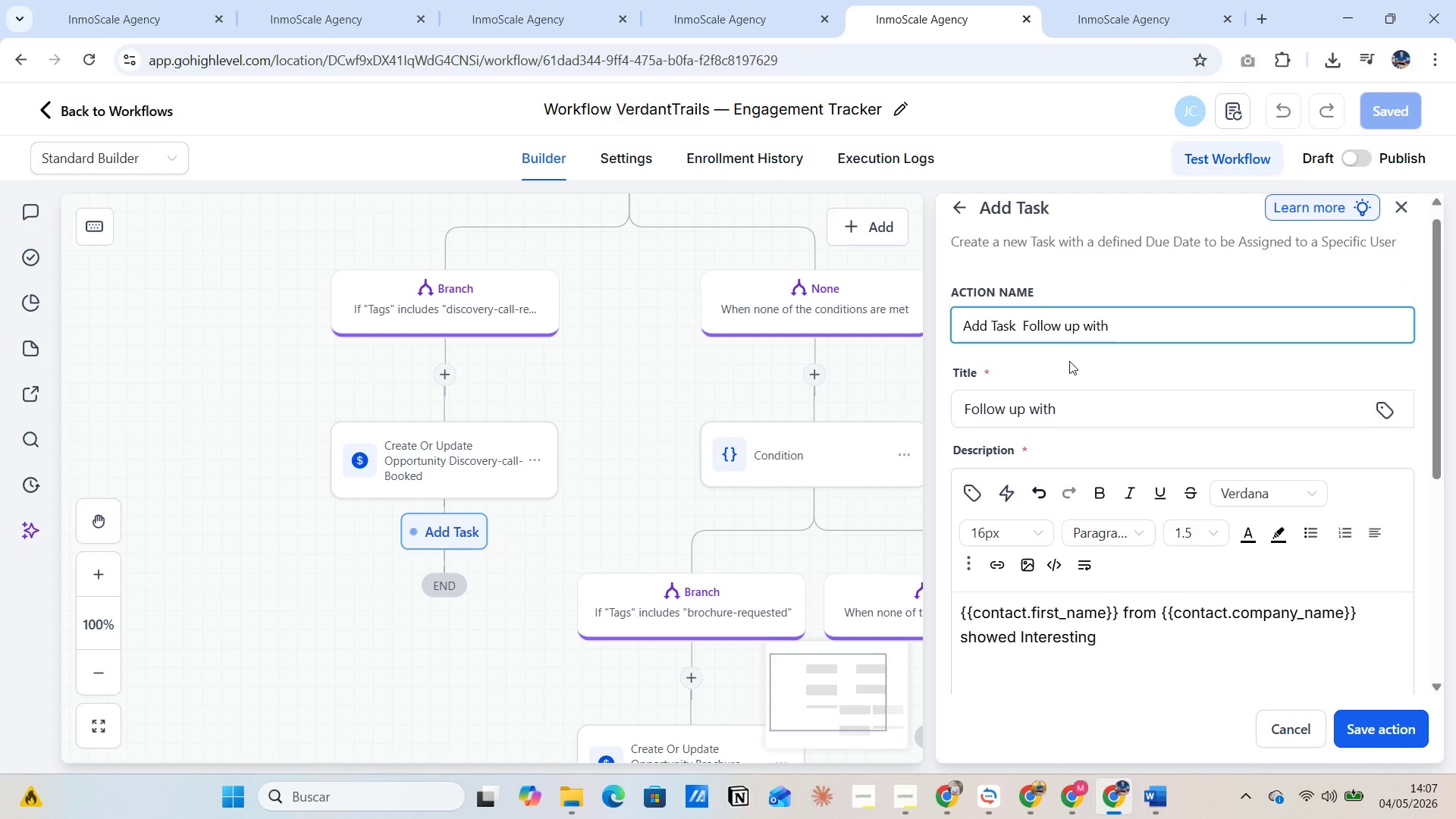 
left_click([1069, 363])
 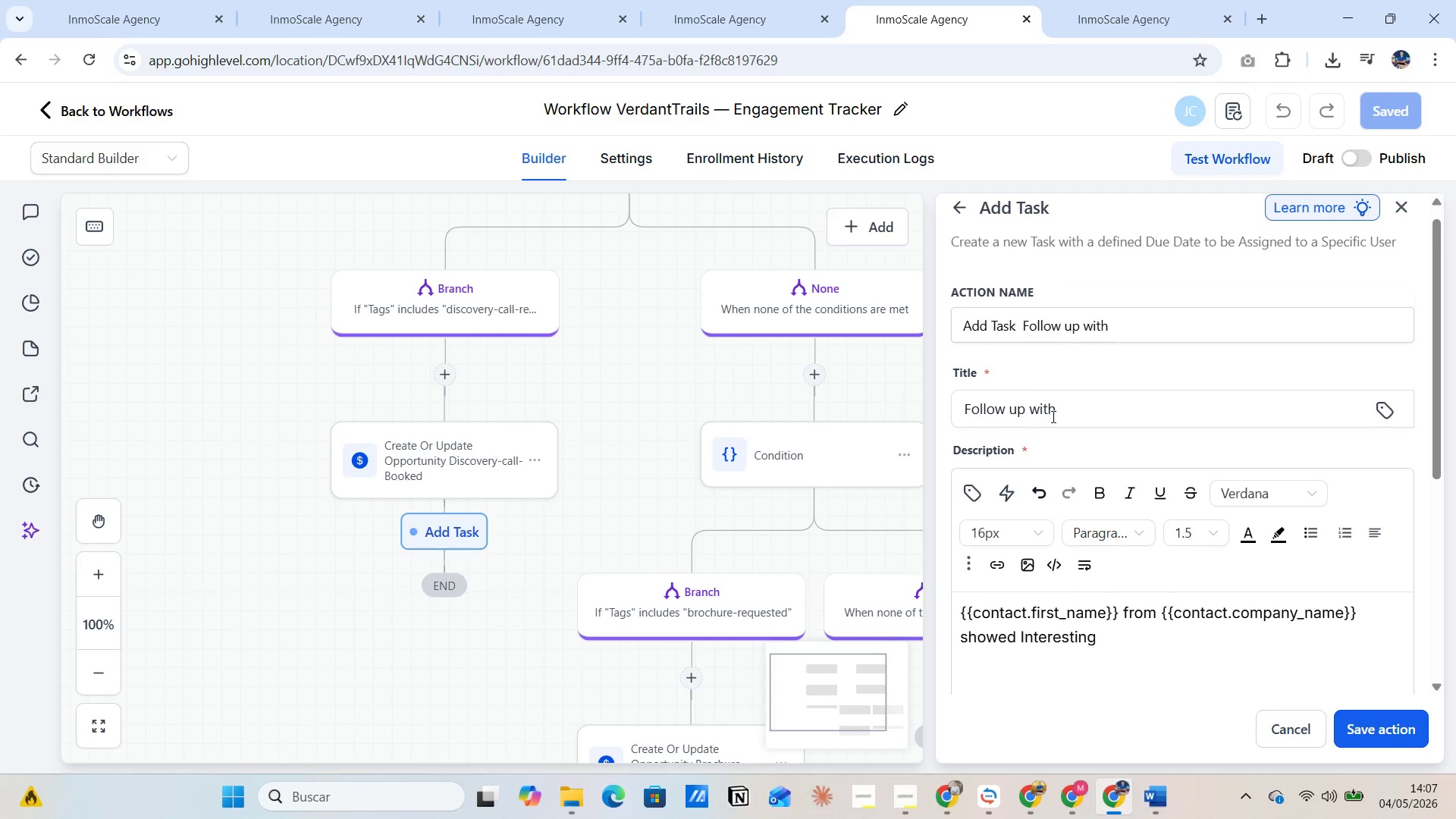 
scroll: coordinate [1060, 495], scroll_direction: down, amount: 2.0
 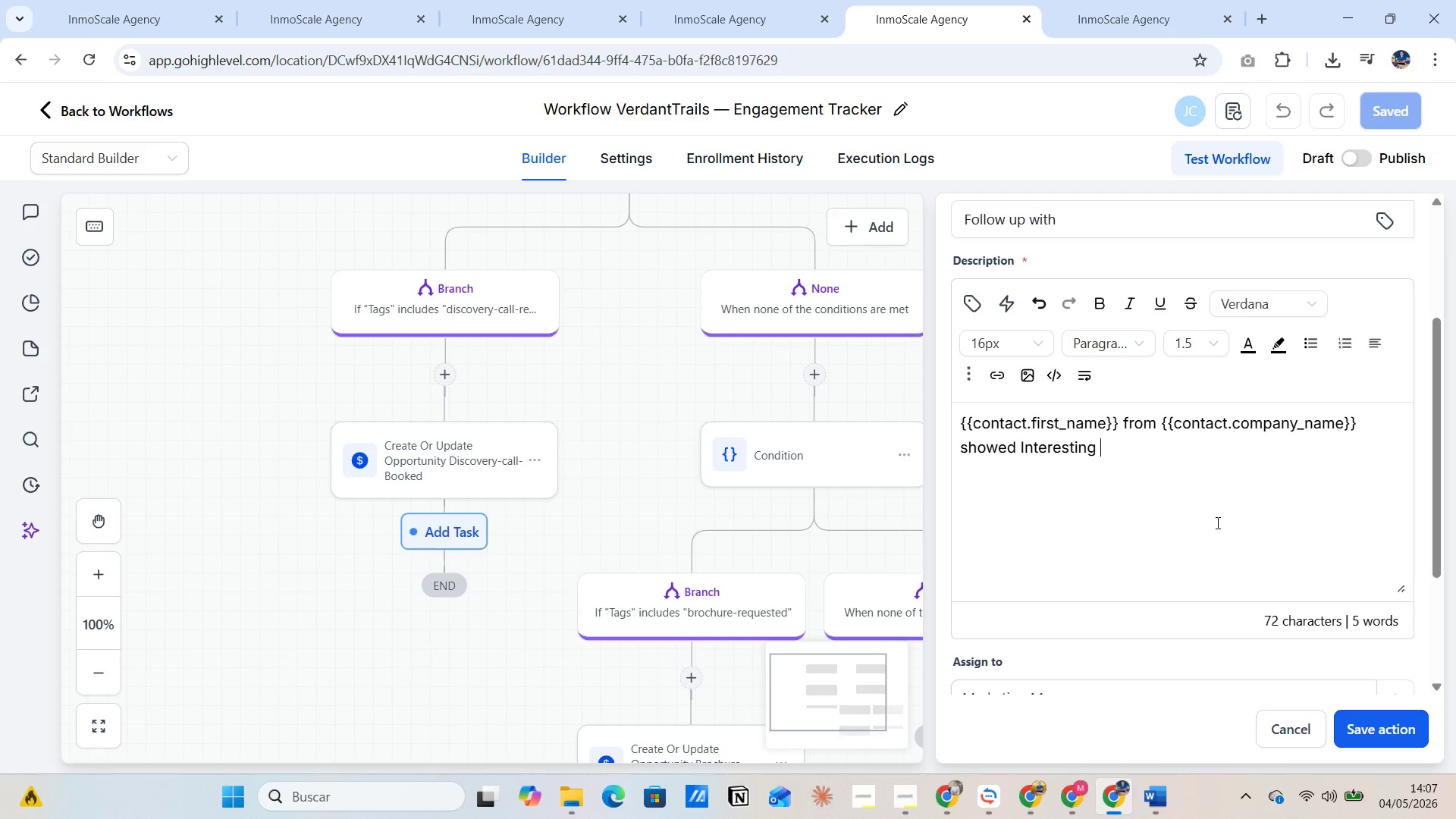 
wait(6.17)
 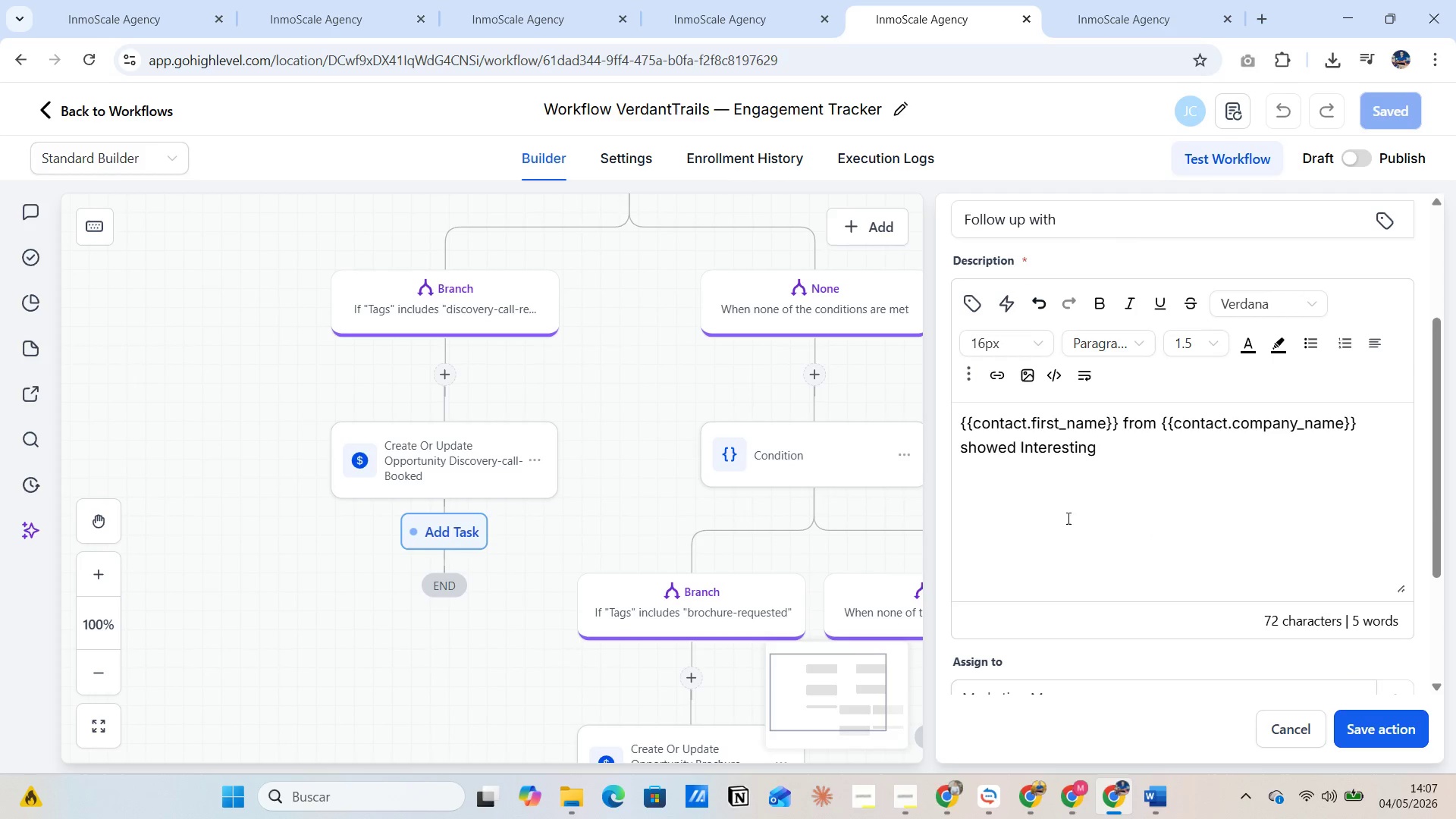 
key(Space)
 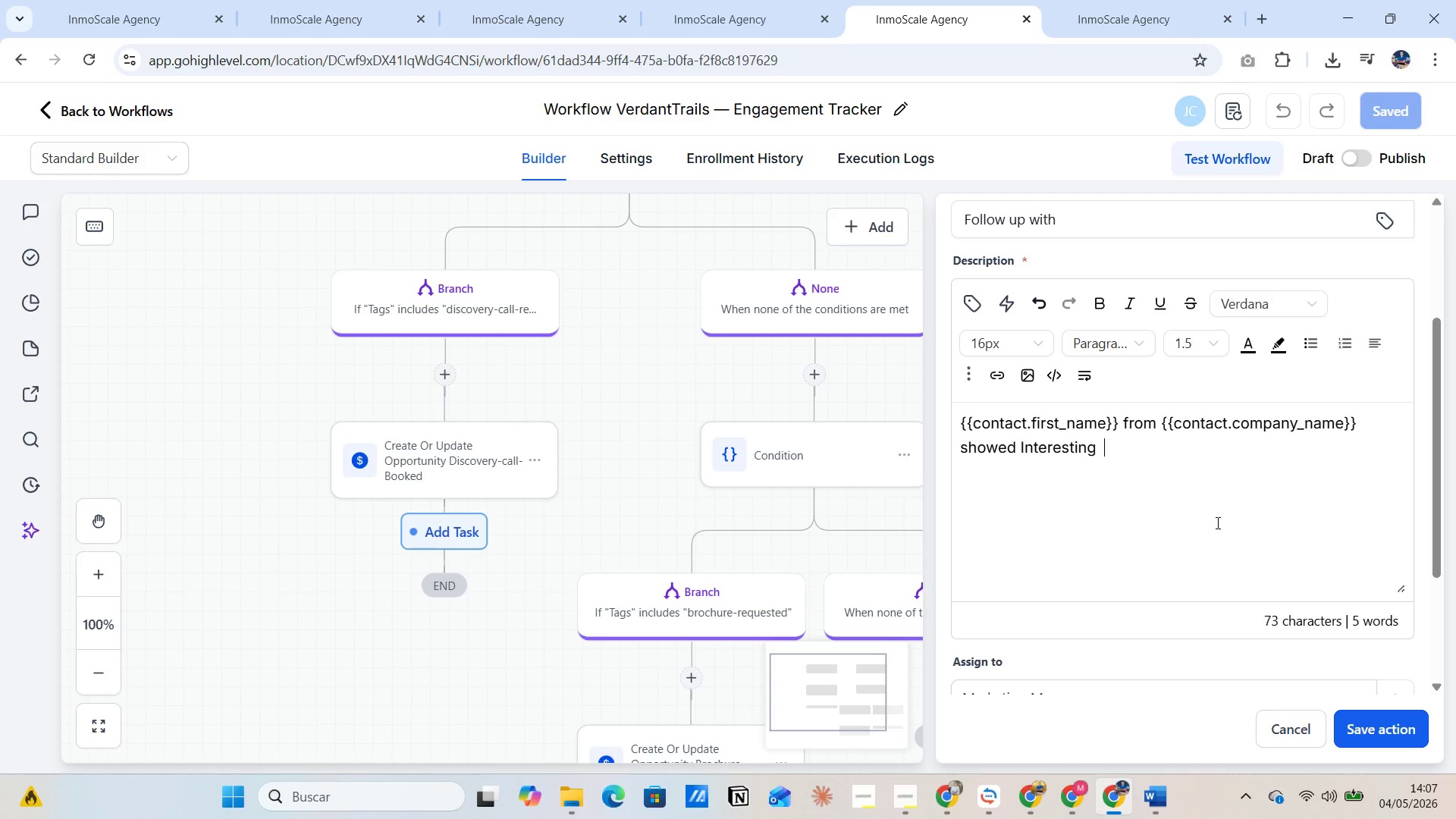 
key(Space)
 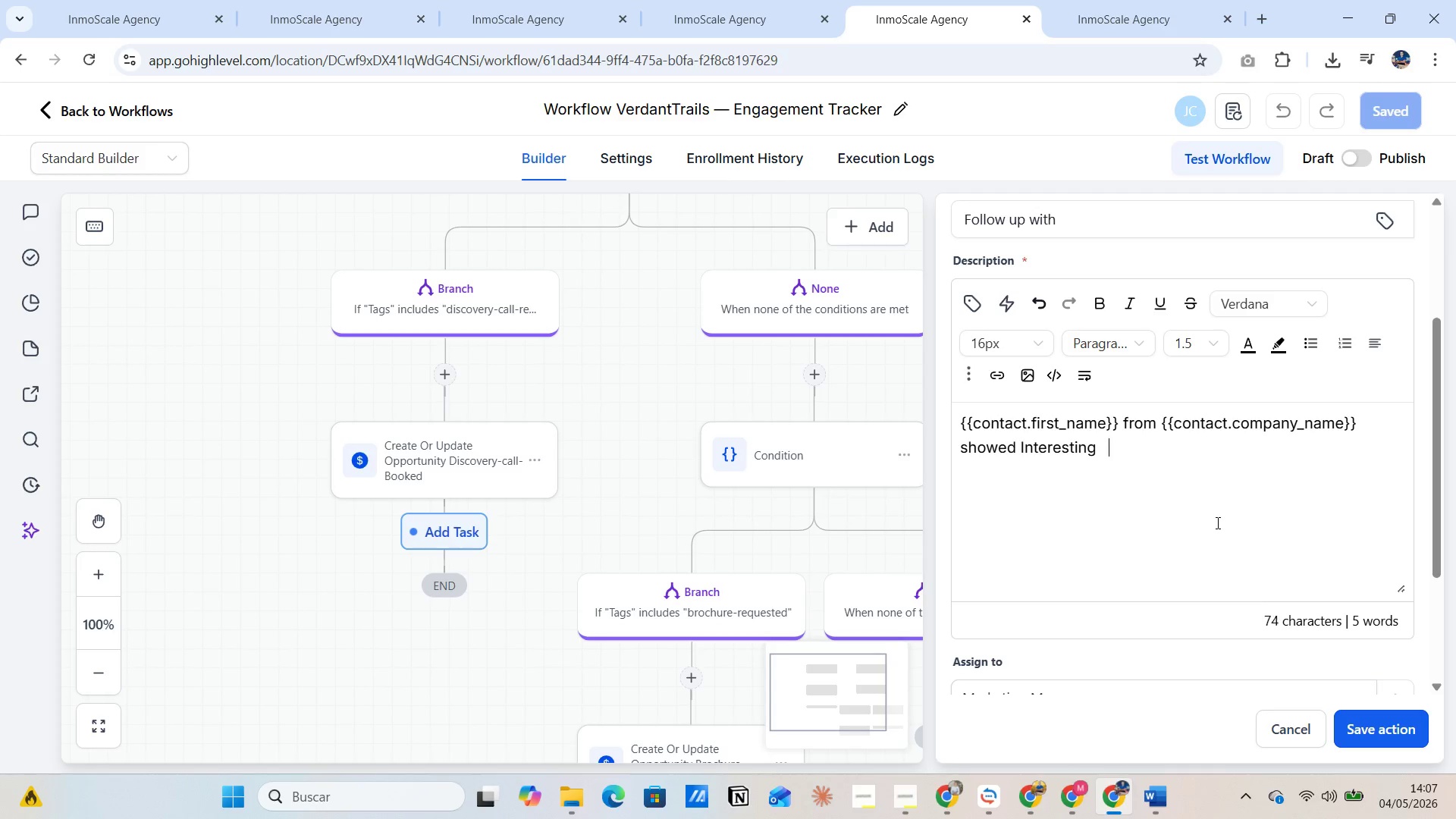 
key(Space)
 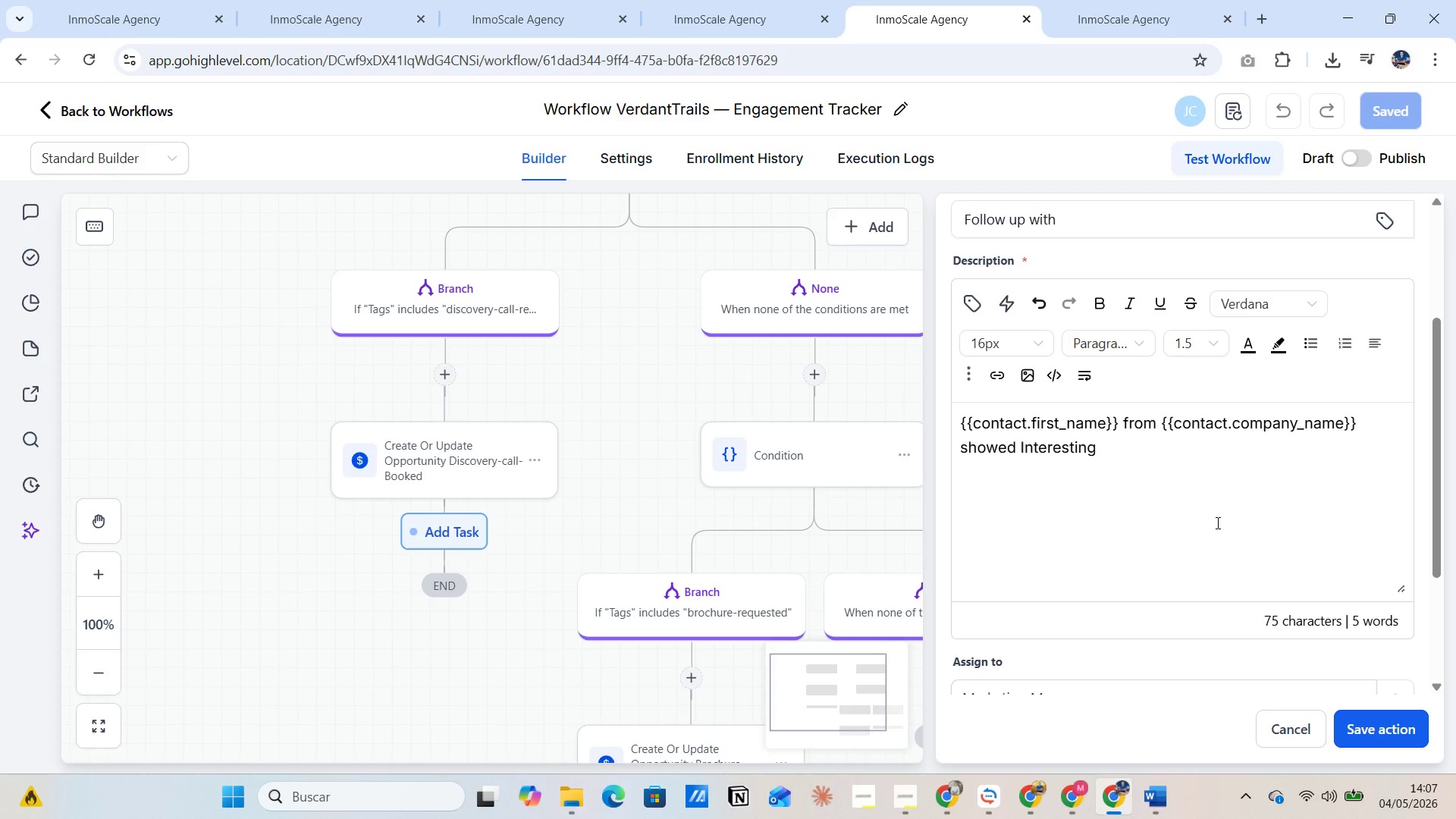 
key(Enter)
 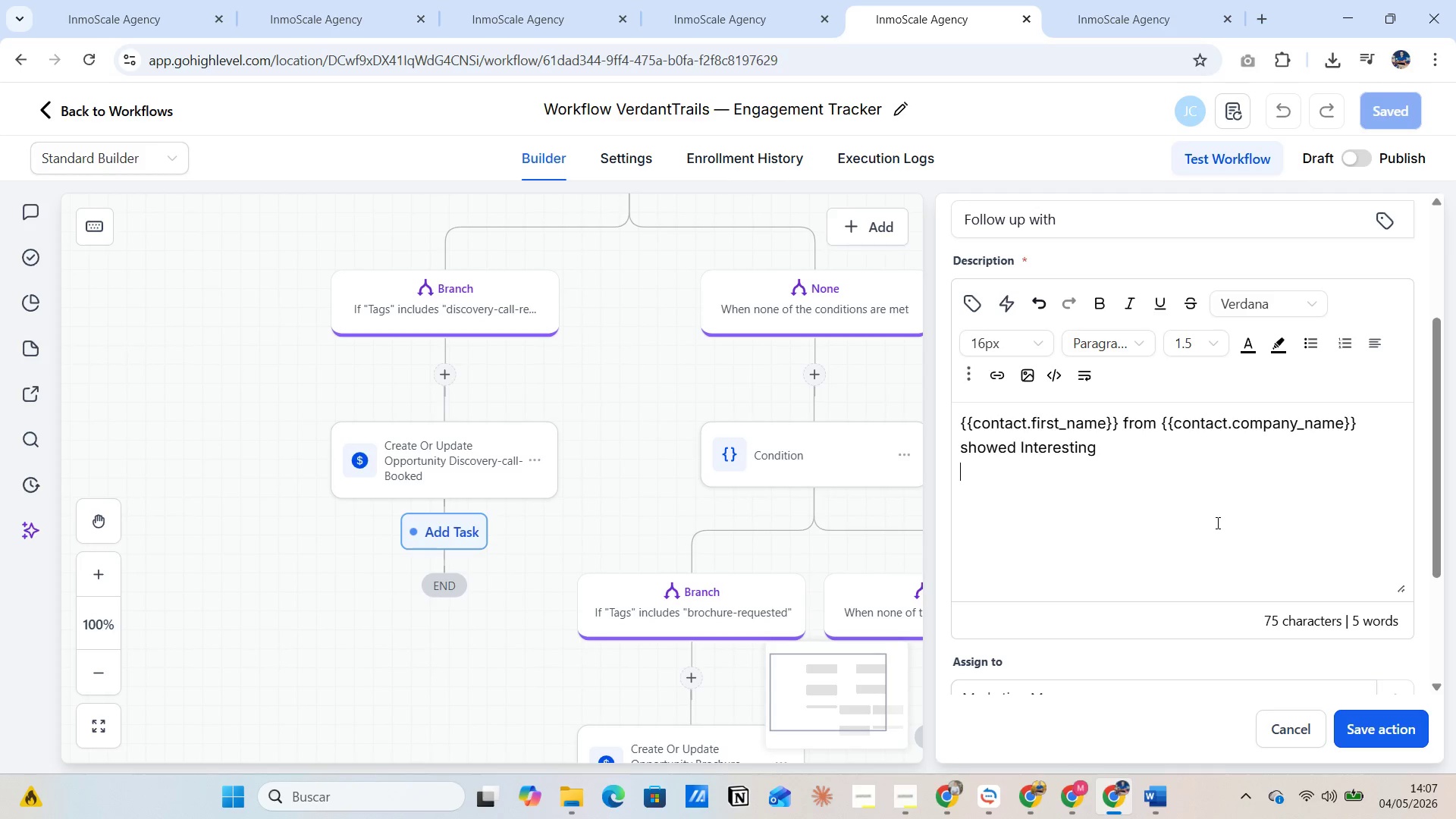 
key(Enter)
 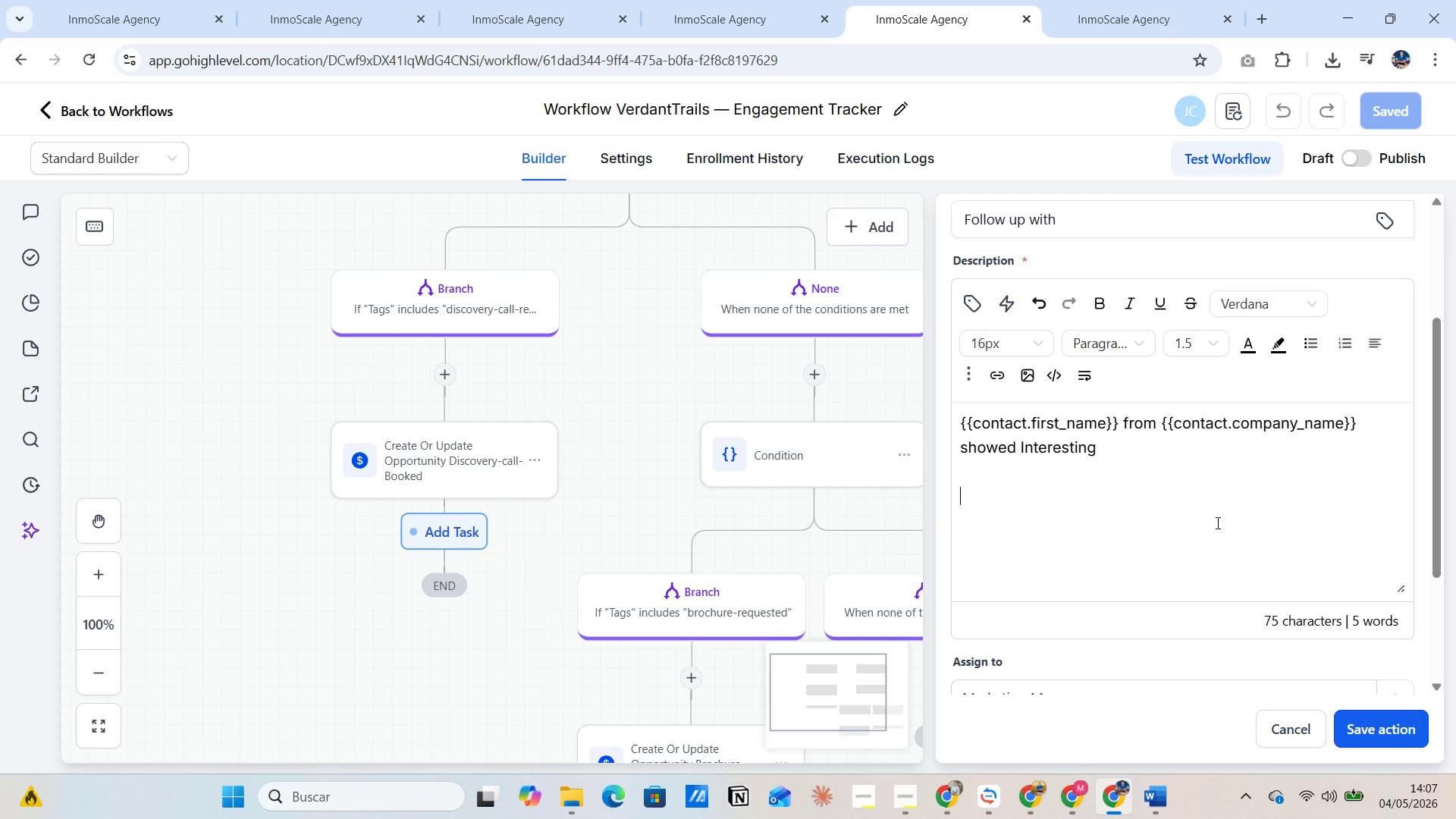 
wait(16.12)
 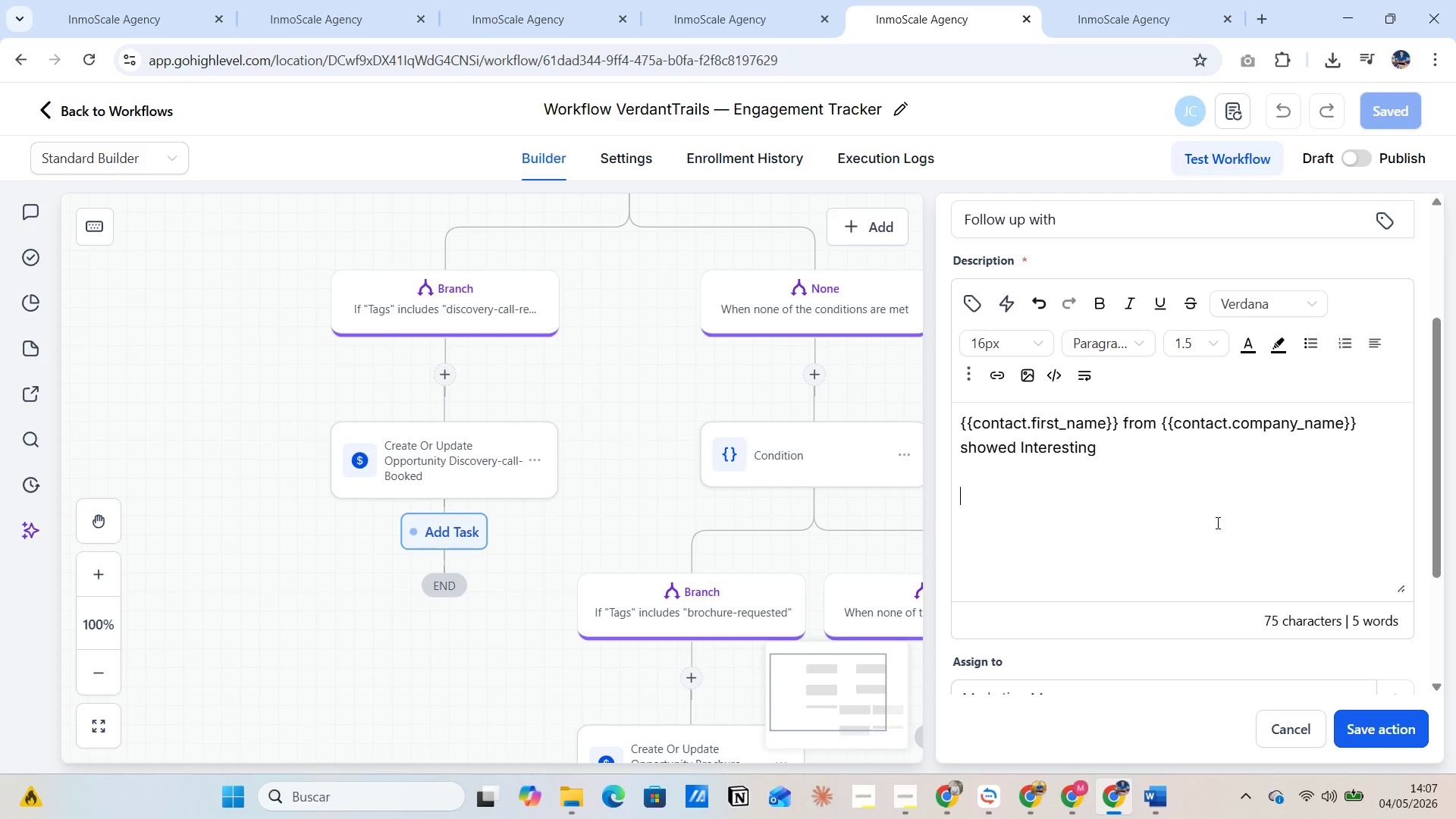 
scroll: coordinate [1304, 583], scroll_direction: down, amount: 4.0
 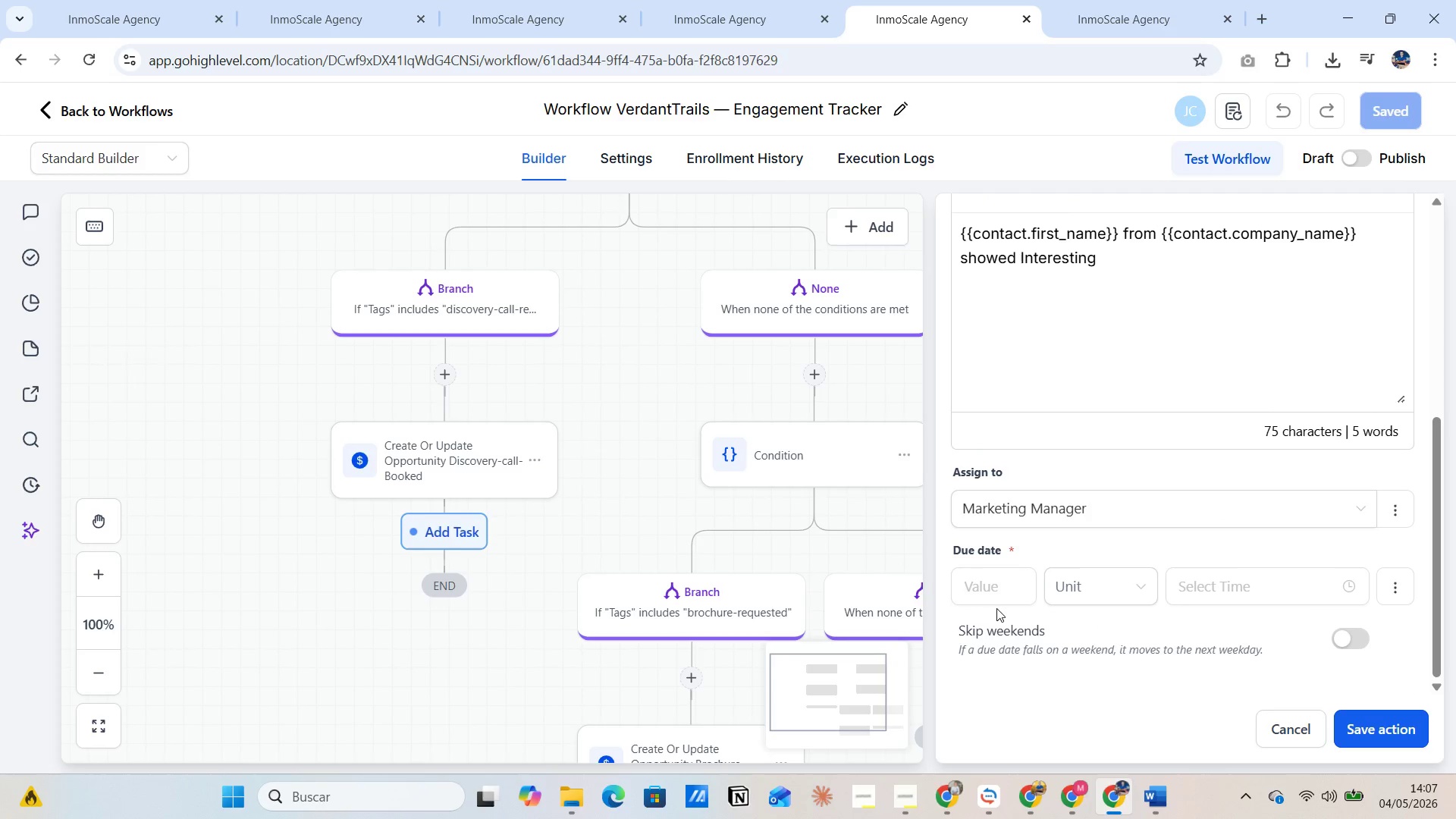 
double_click([990, 592])
 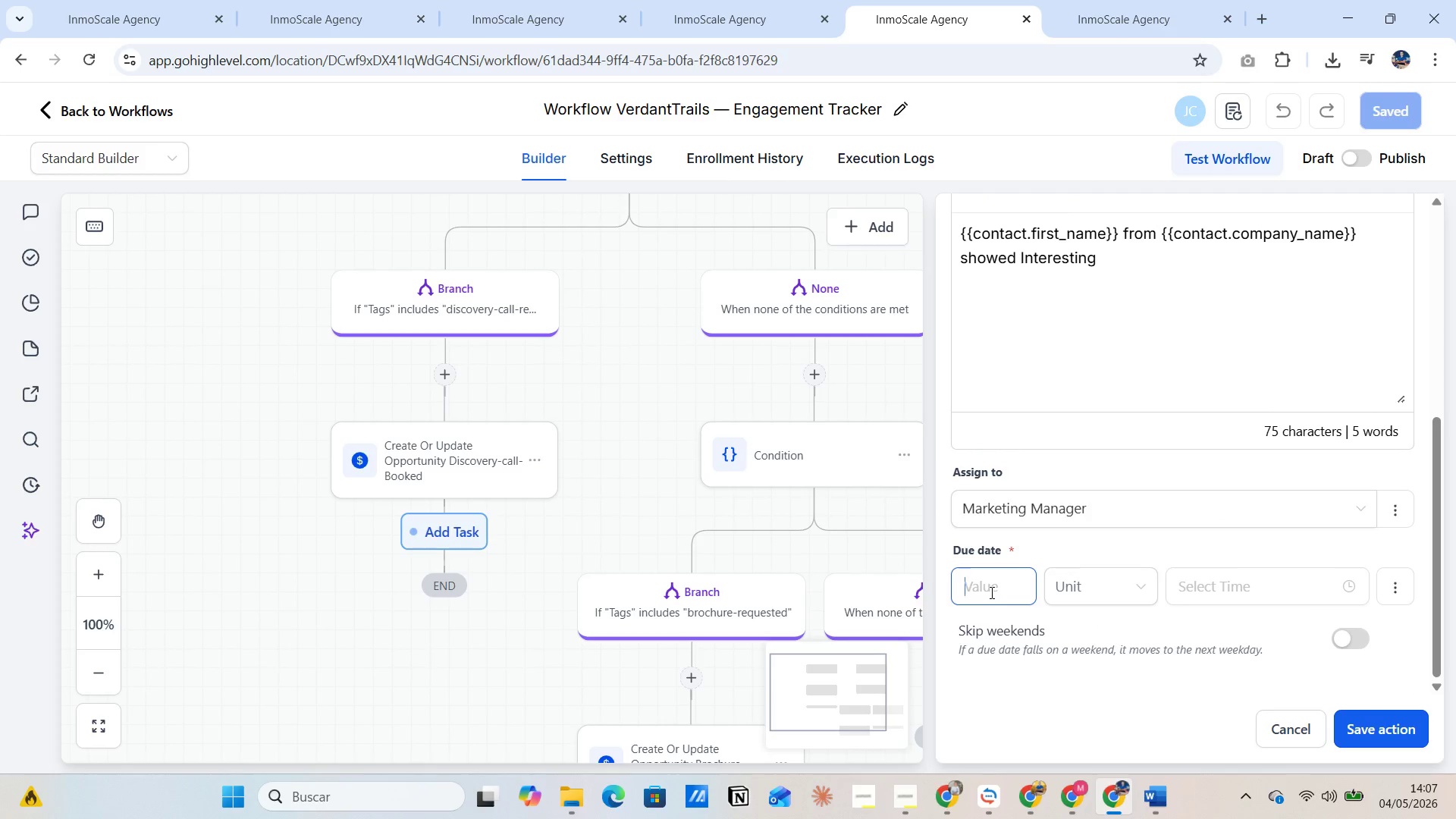 
key(1)
 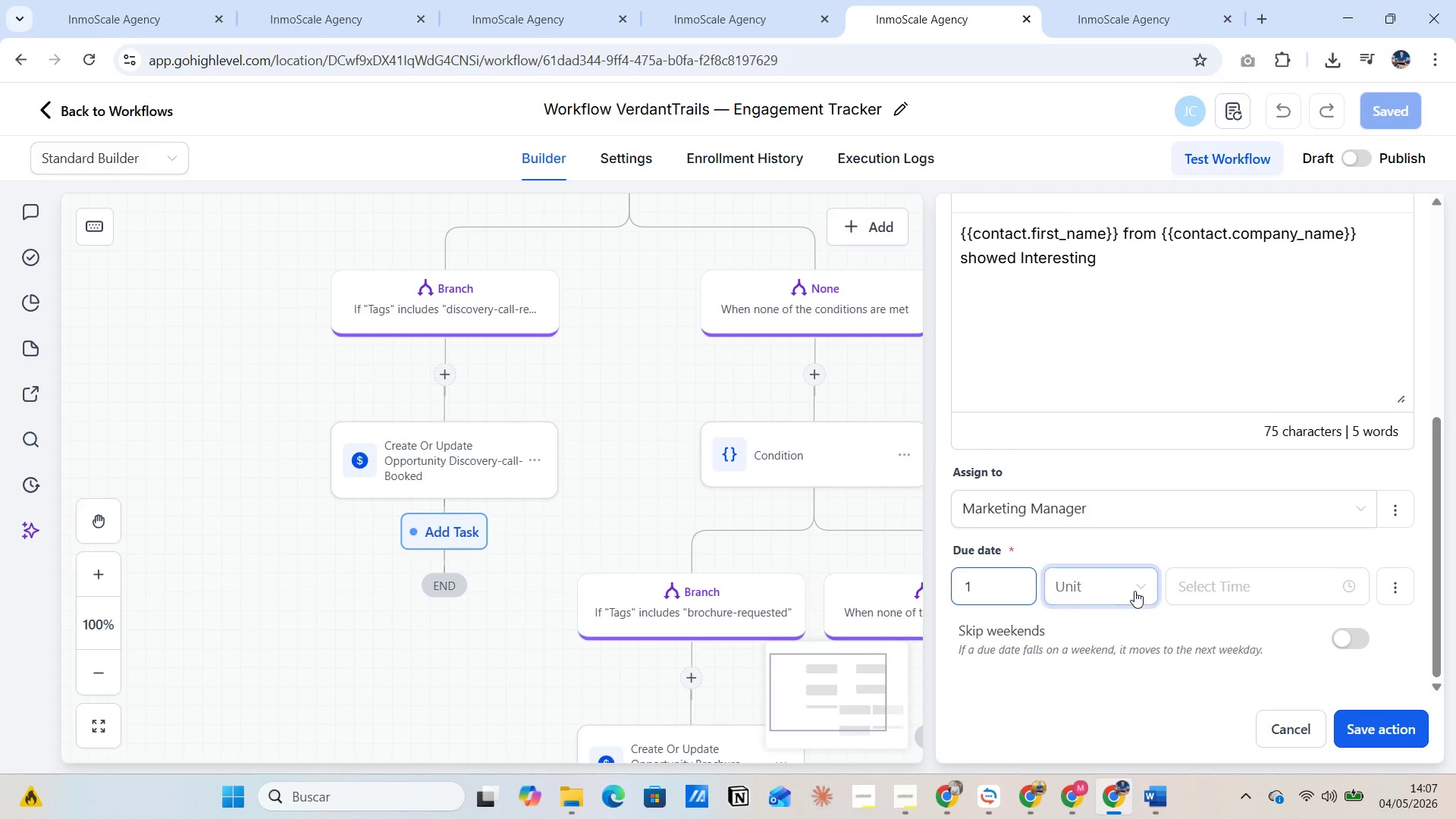 
left_click([1133, 582])
 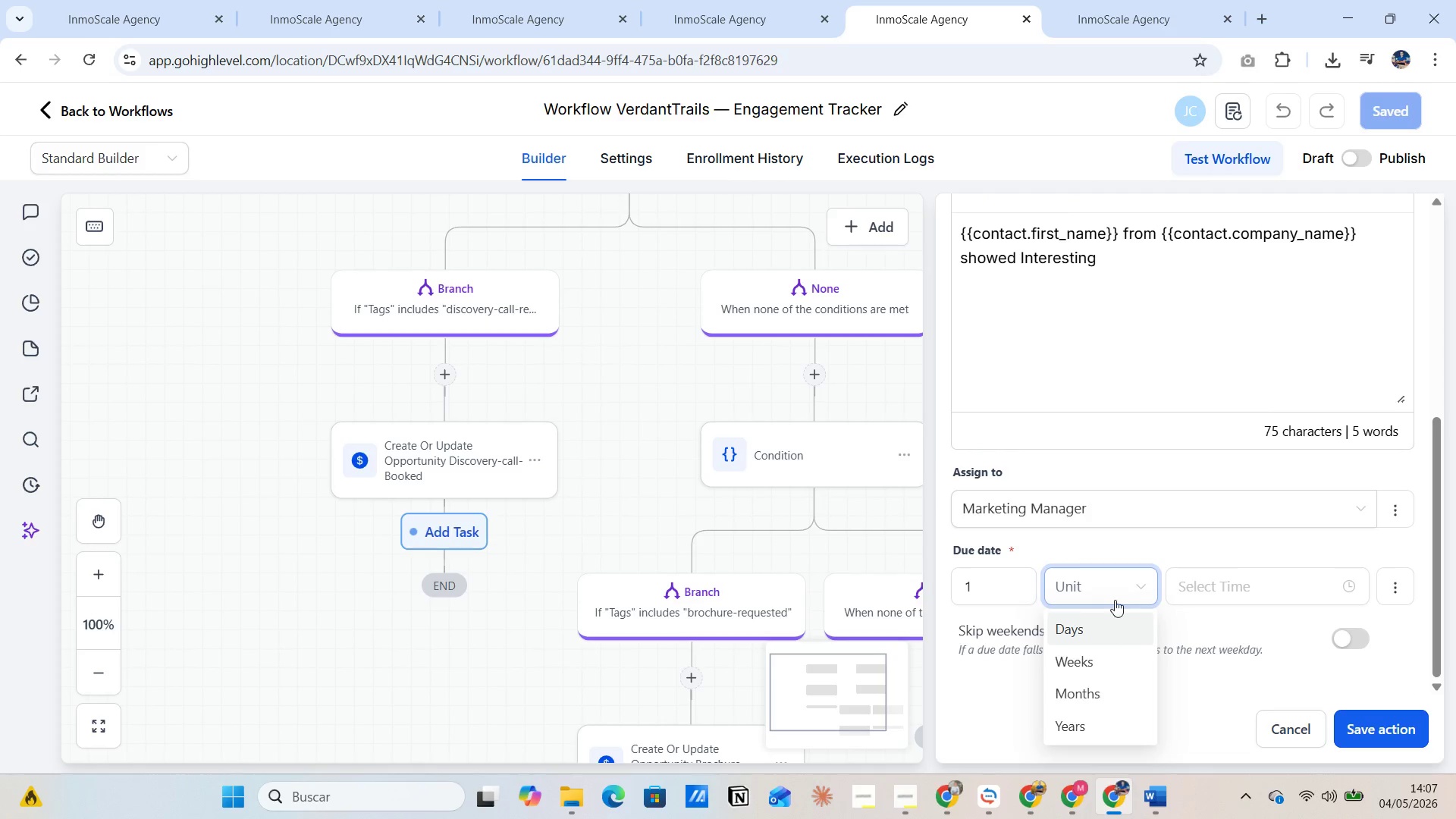 
left_click([1099, 634])
 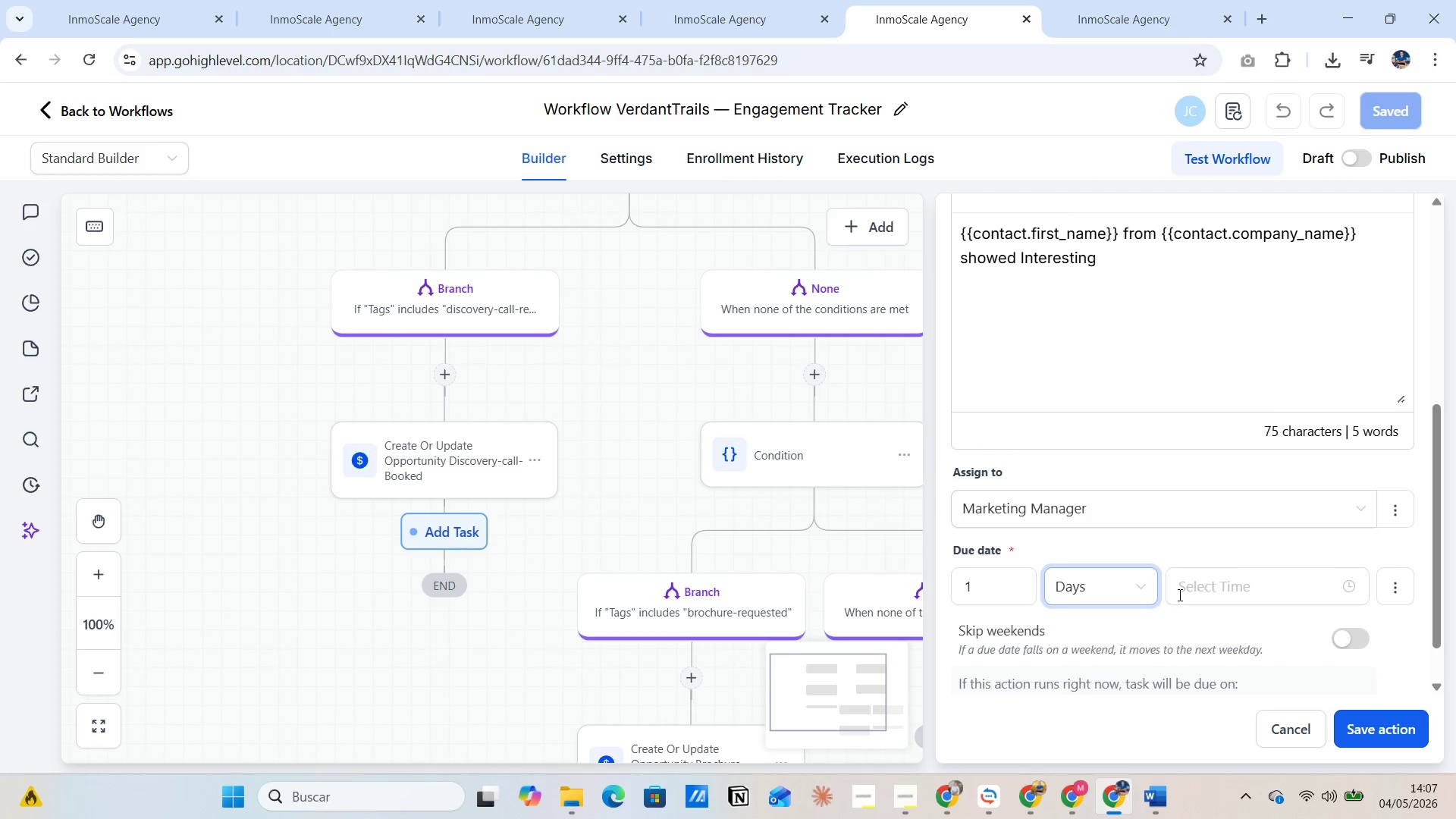 
left_click([1197, 592])
 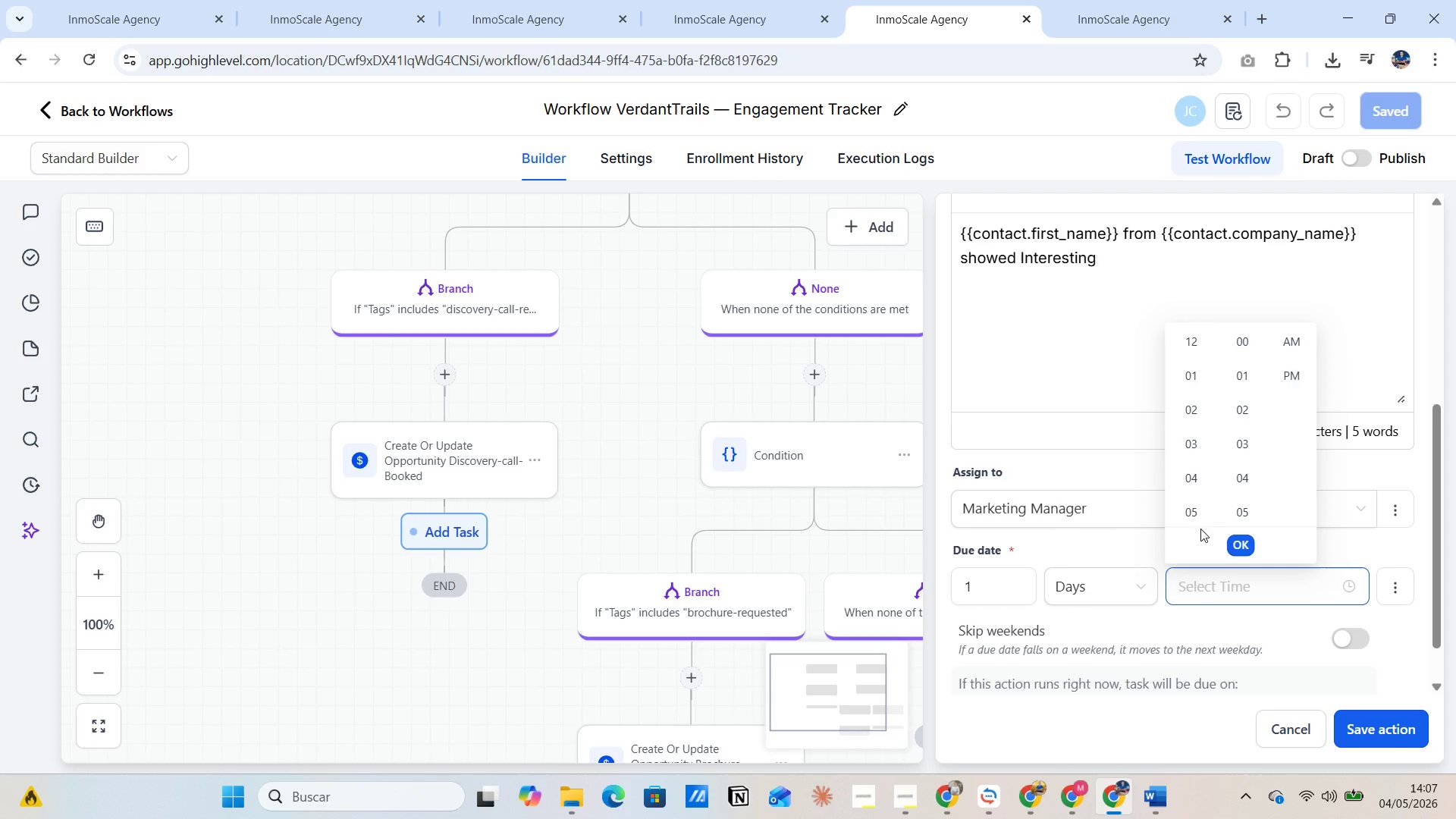 
scroll: coordinate [1210, 461], scroll_direction: down, amount: 2.0
 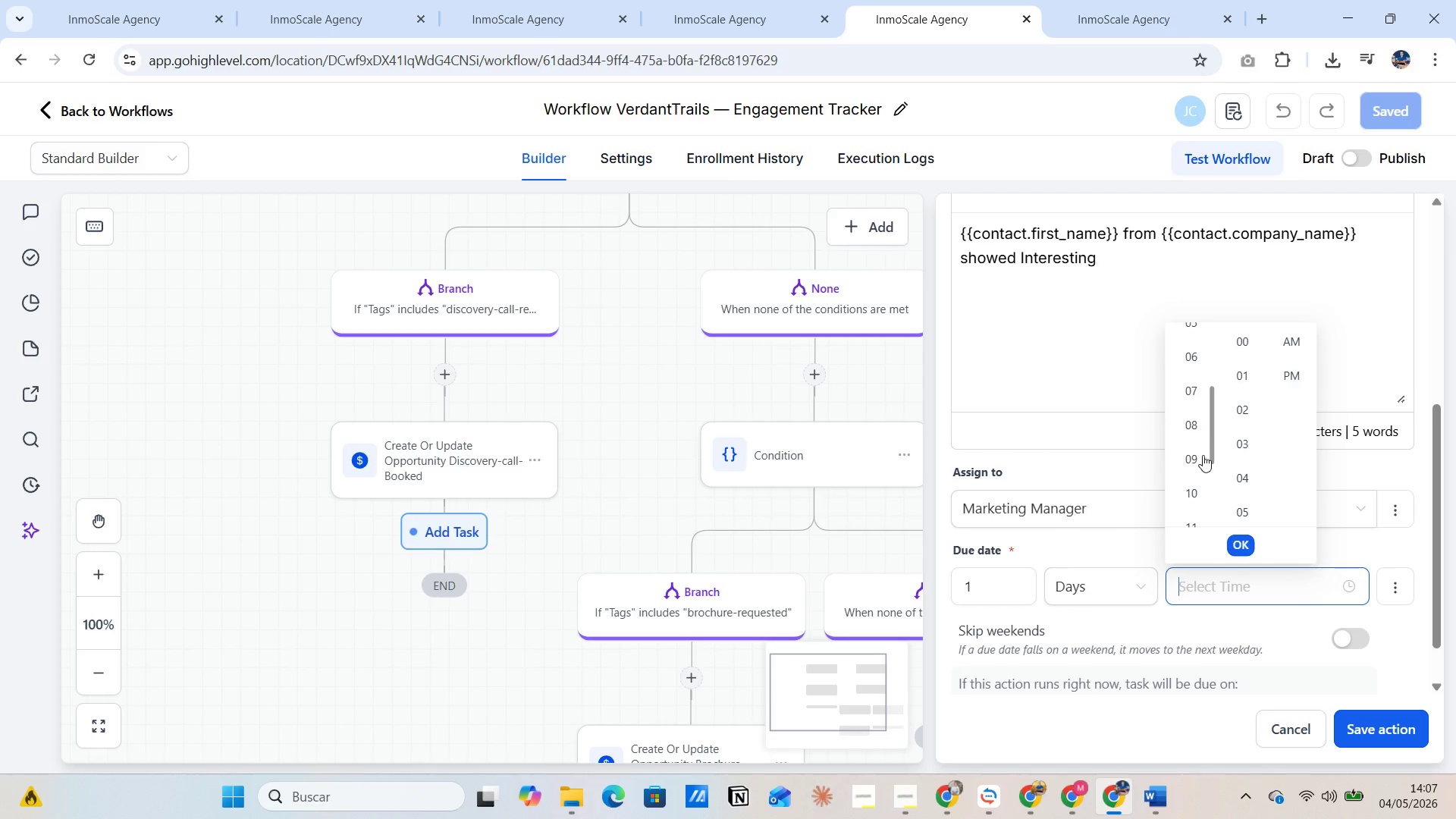 
left_click([1199, 453])
 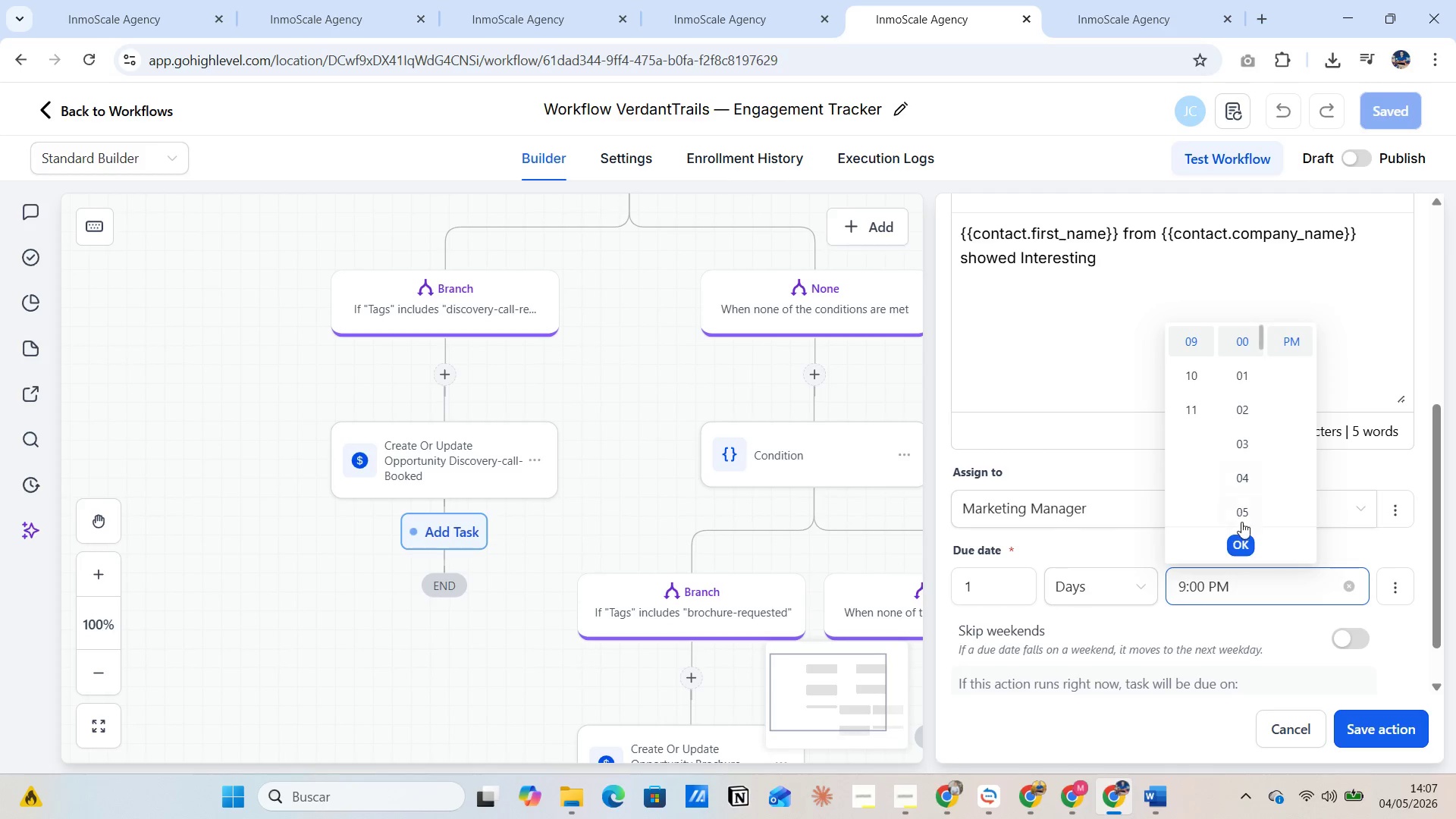 
left_click([1244, 541])
 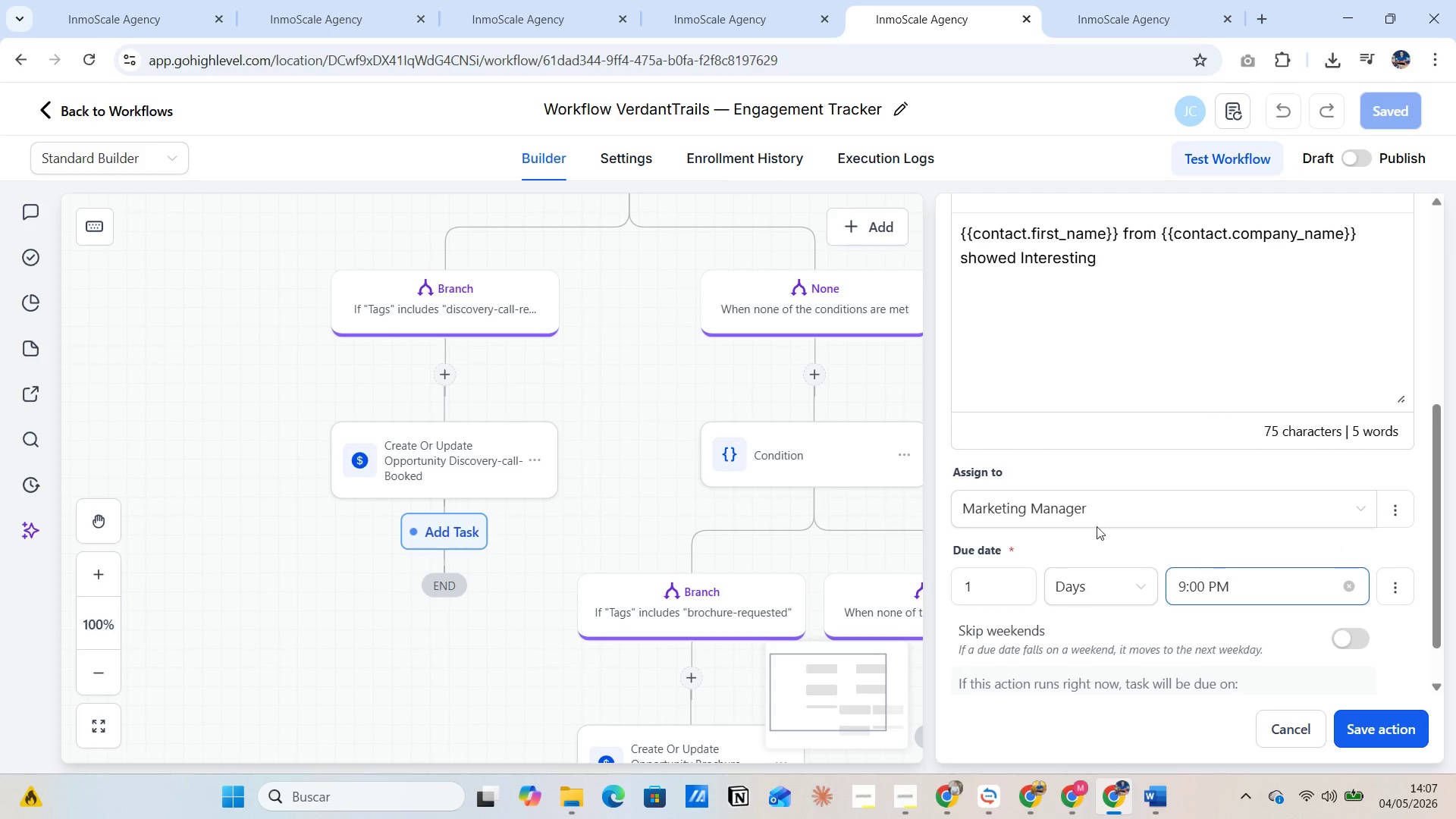 
wait(5.05)
 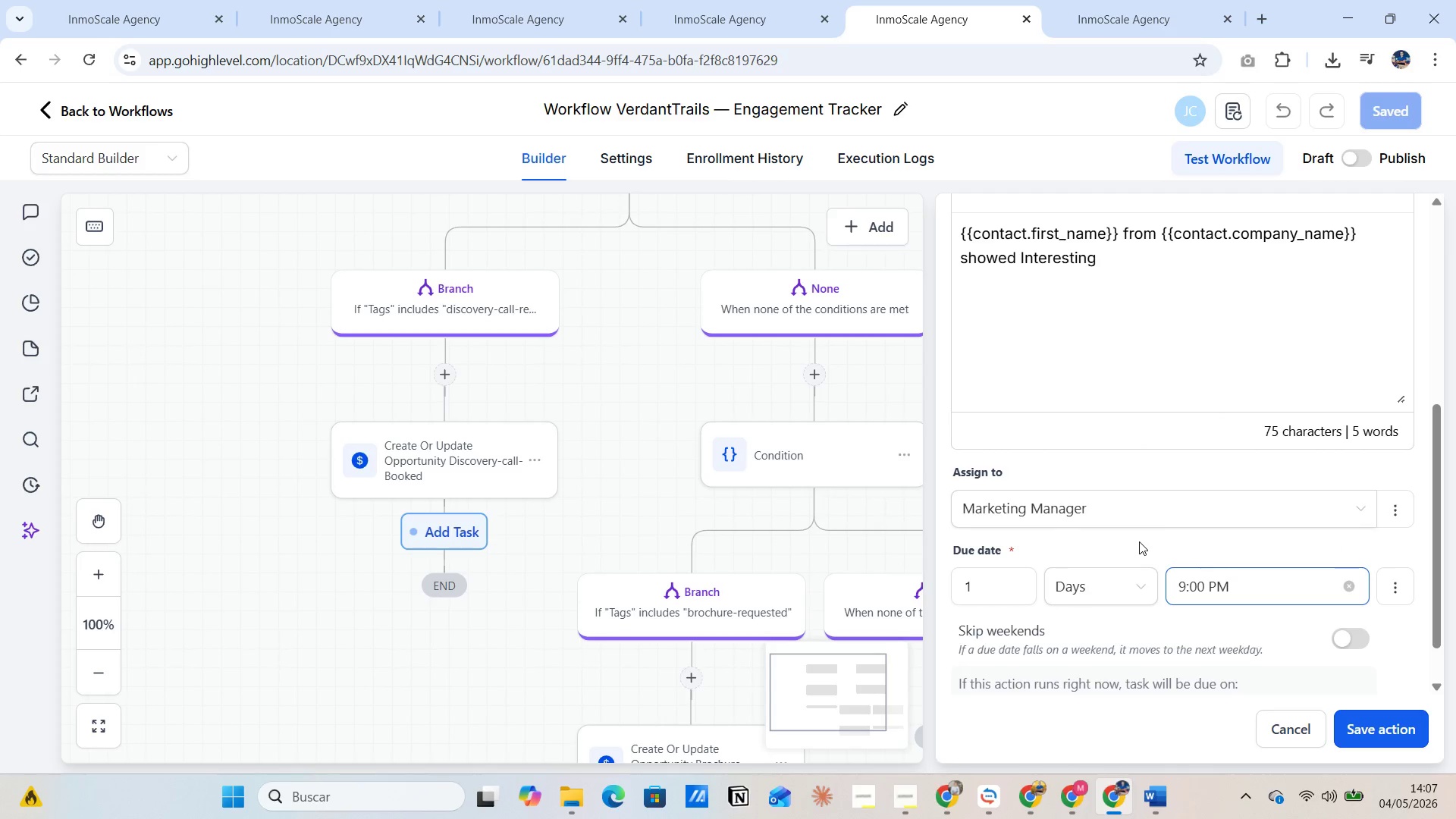 
scroll: coordinate [1091, 472], scroll_direction: up, amount: 2.0
 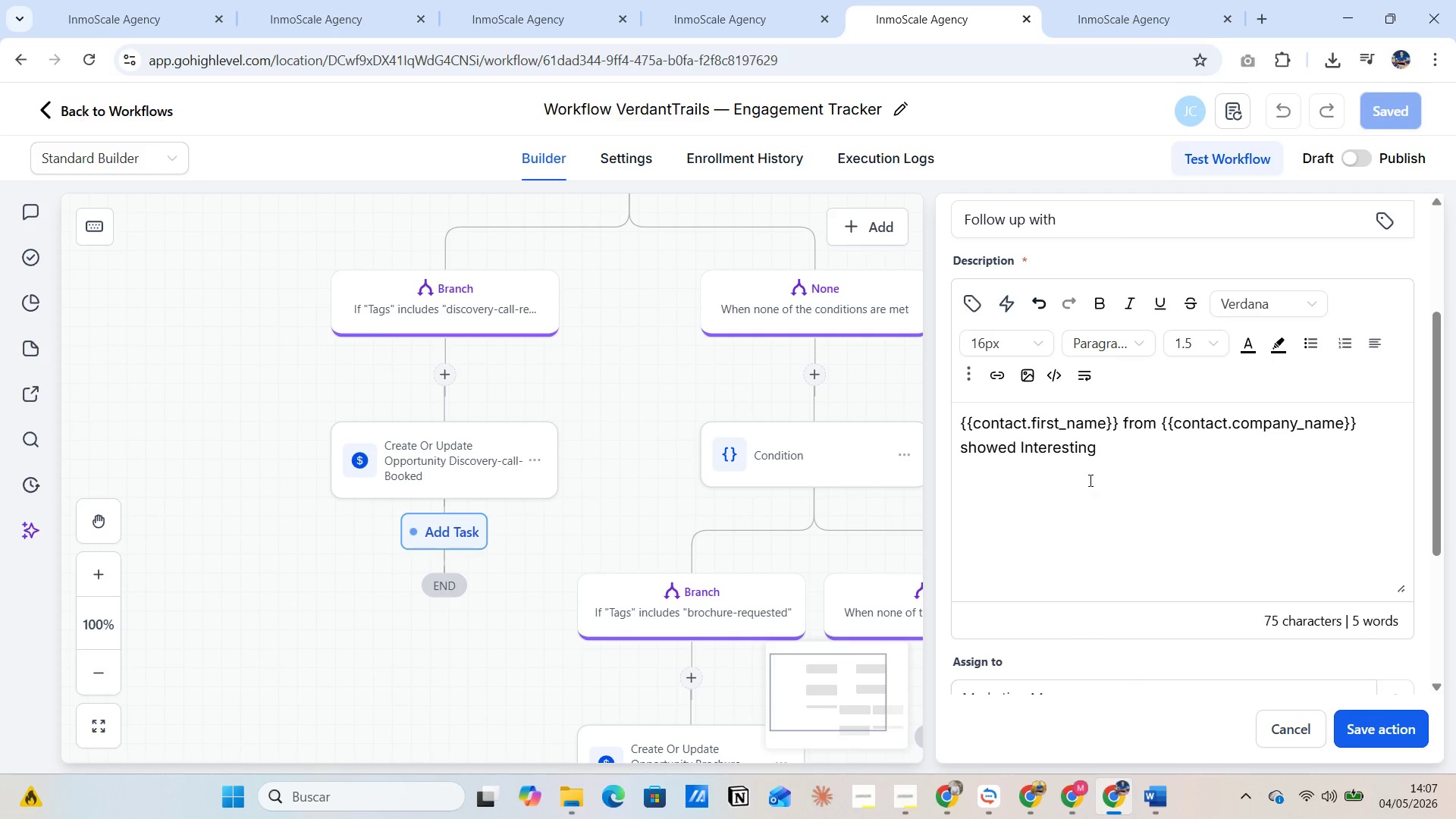 
left_click([1087, 487])
 